 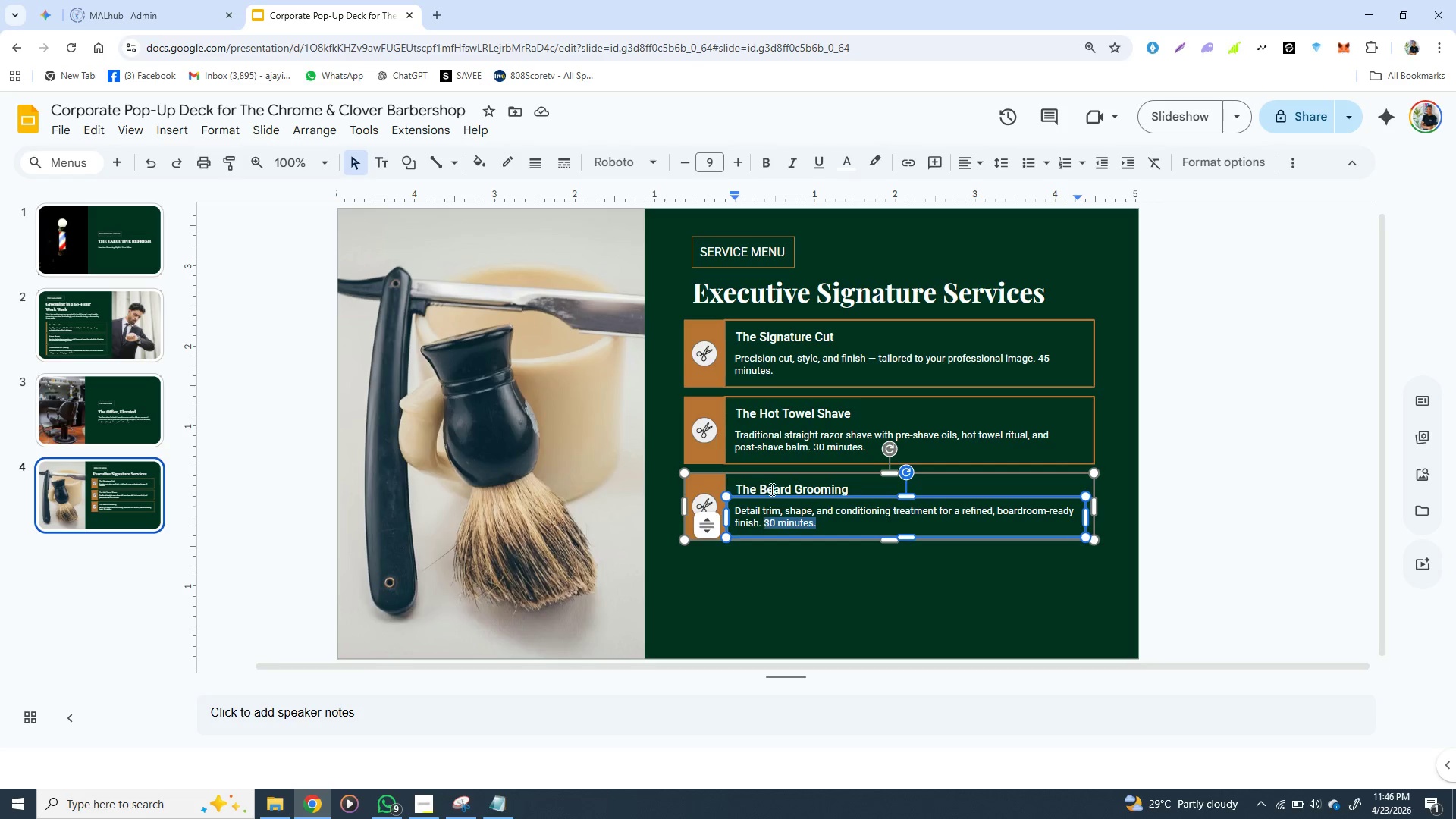 
left_click([764, 161])
 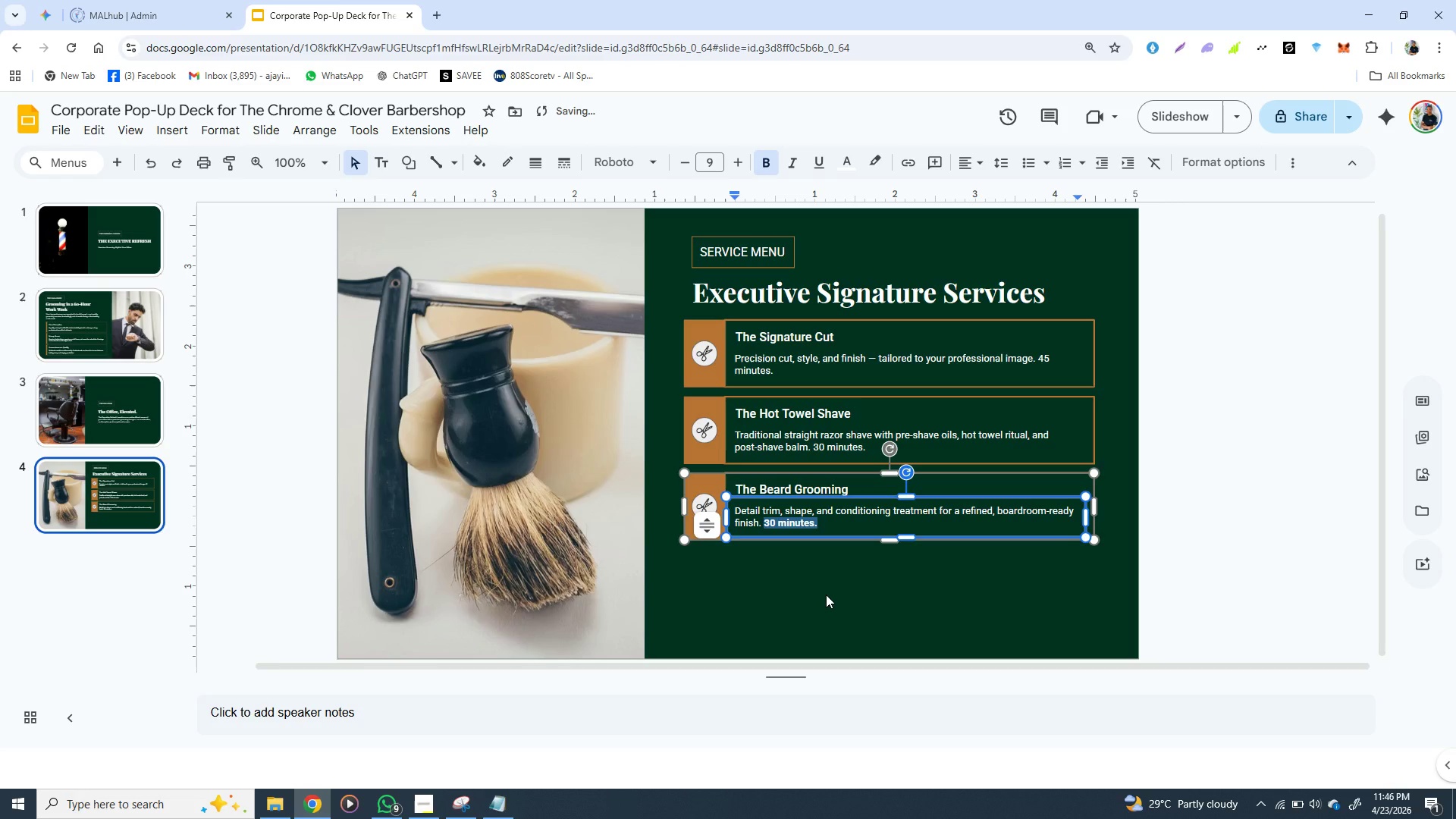 
left_click([826, 598])
 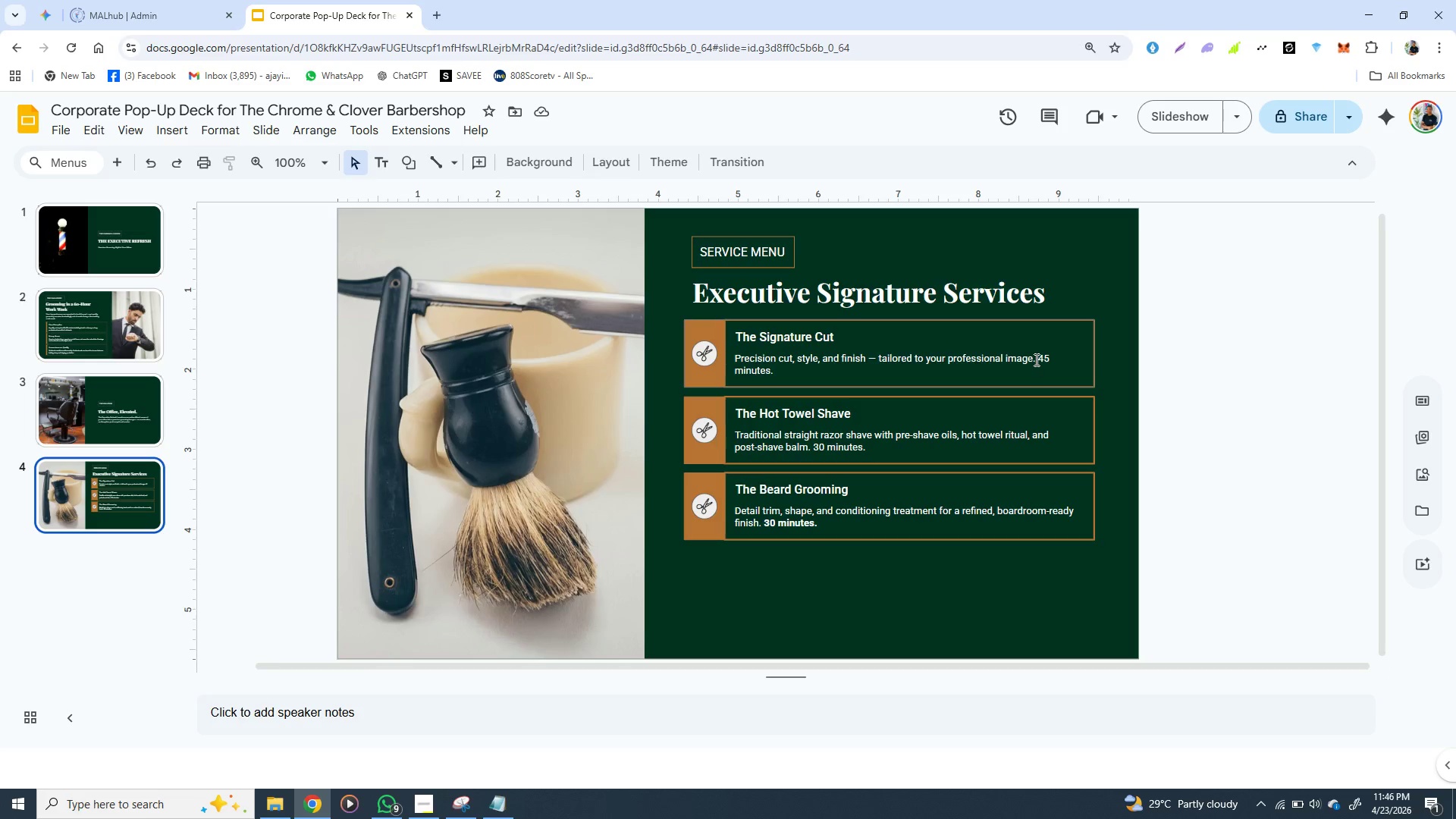 
wait(6.78)
 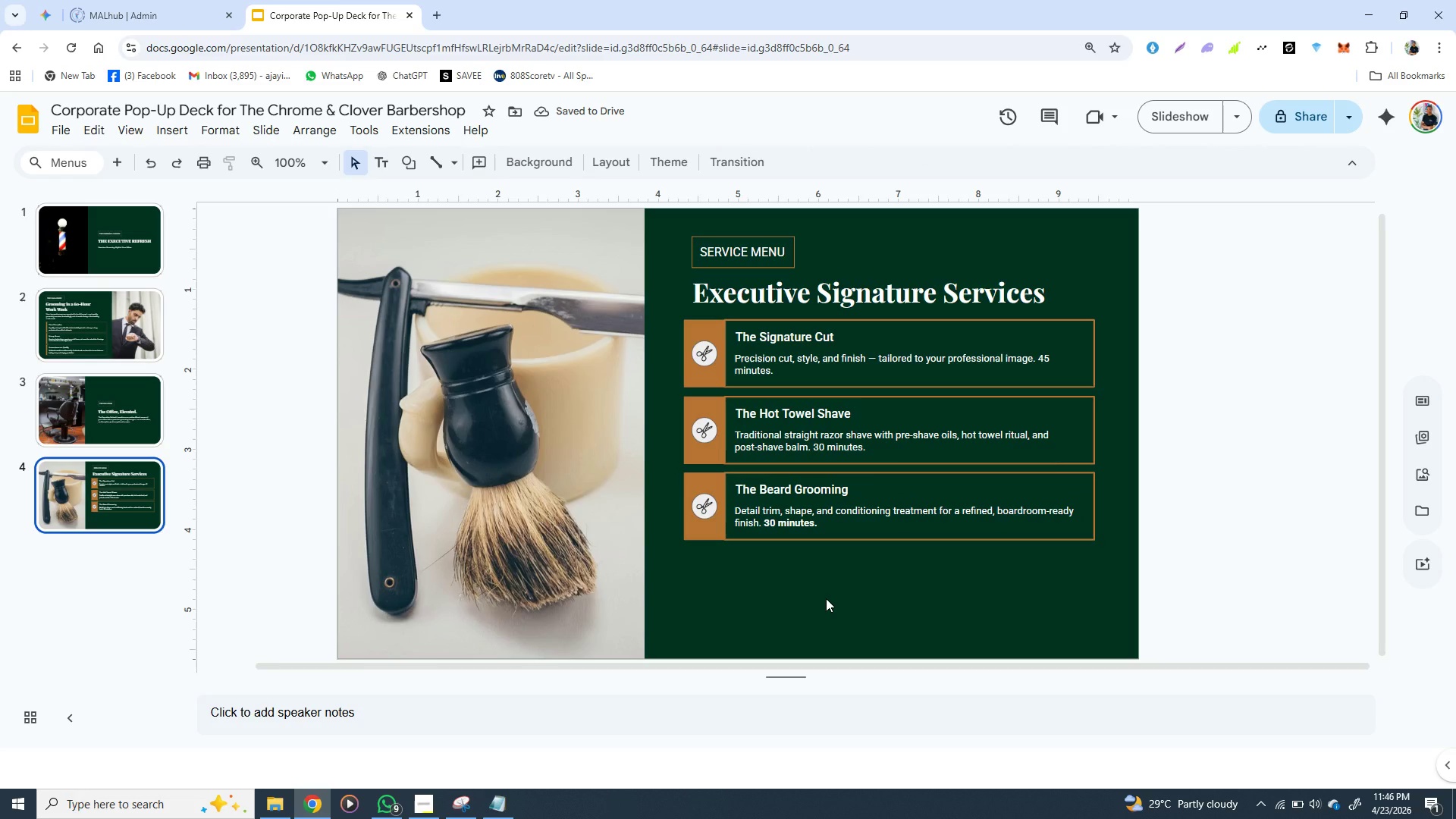 
left_click_drag(start_coordinate=[1037, 359], to_coordinate=[1048, 366])
 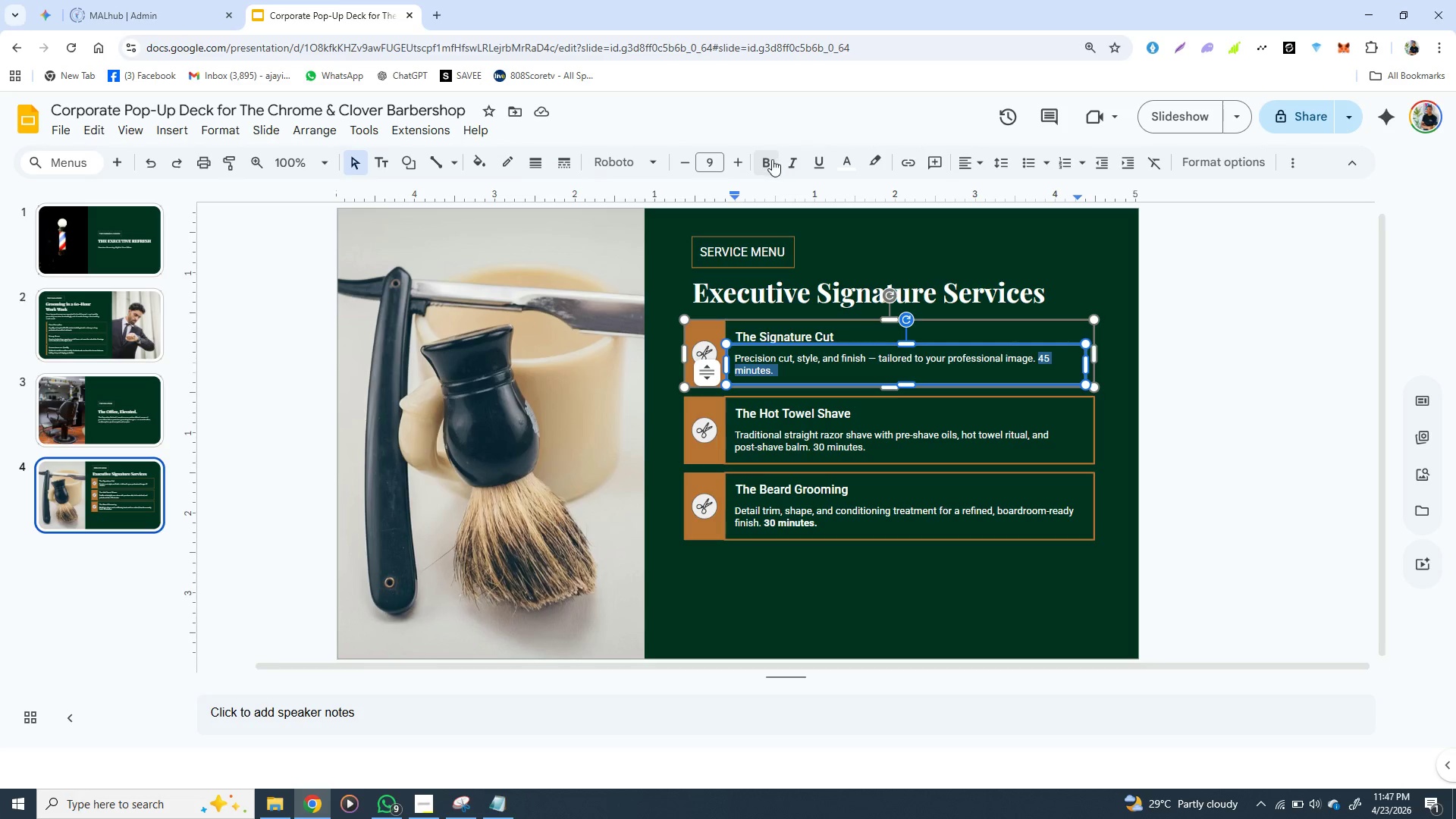 
left_click([770, 162])
 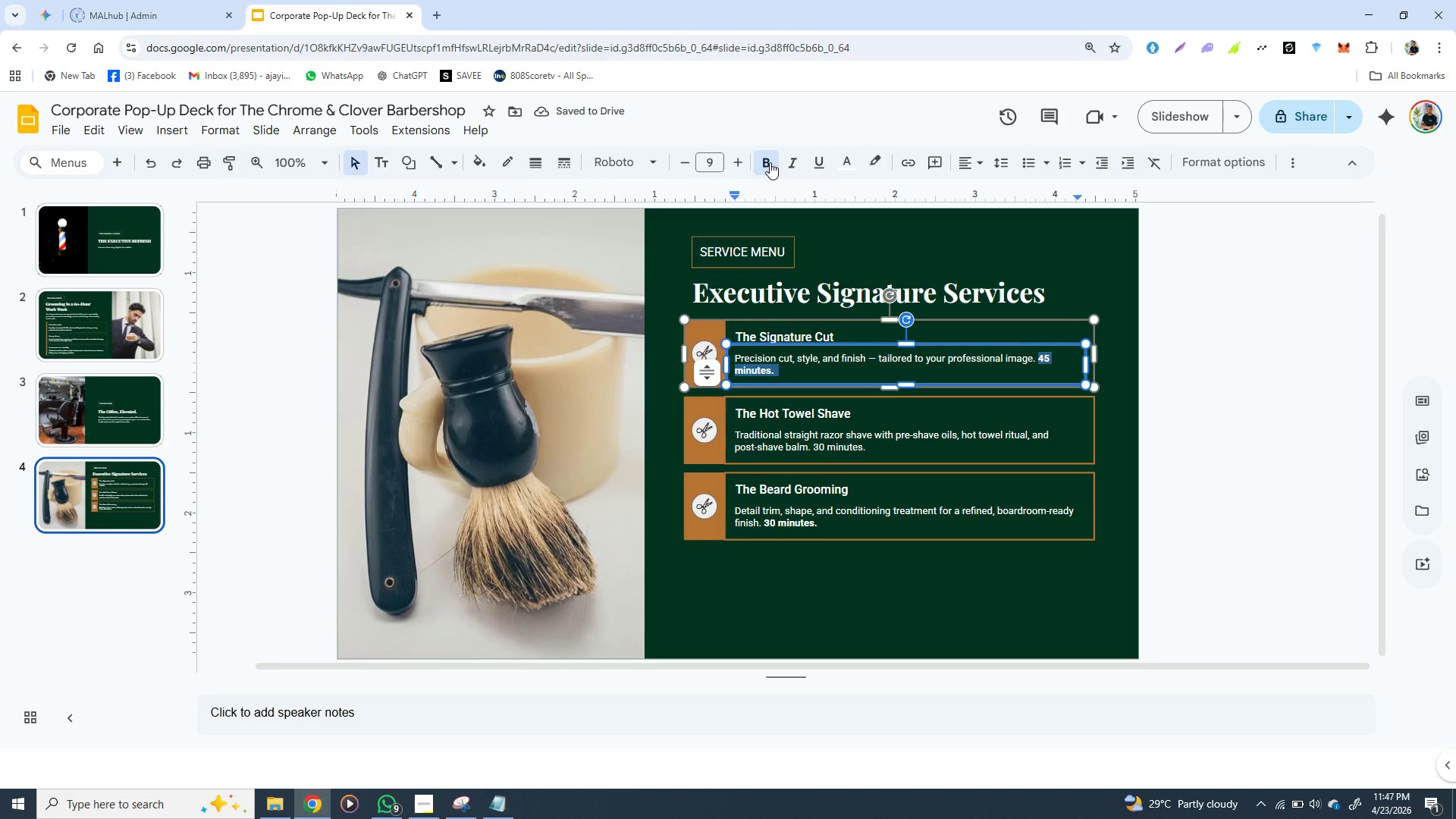 
wait(8.05)
 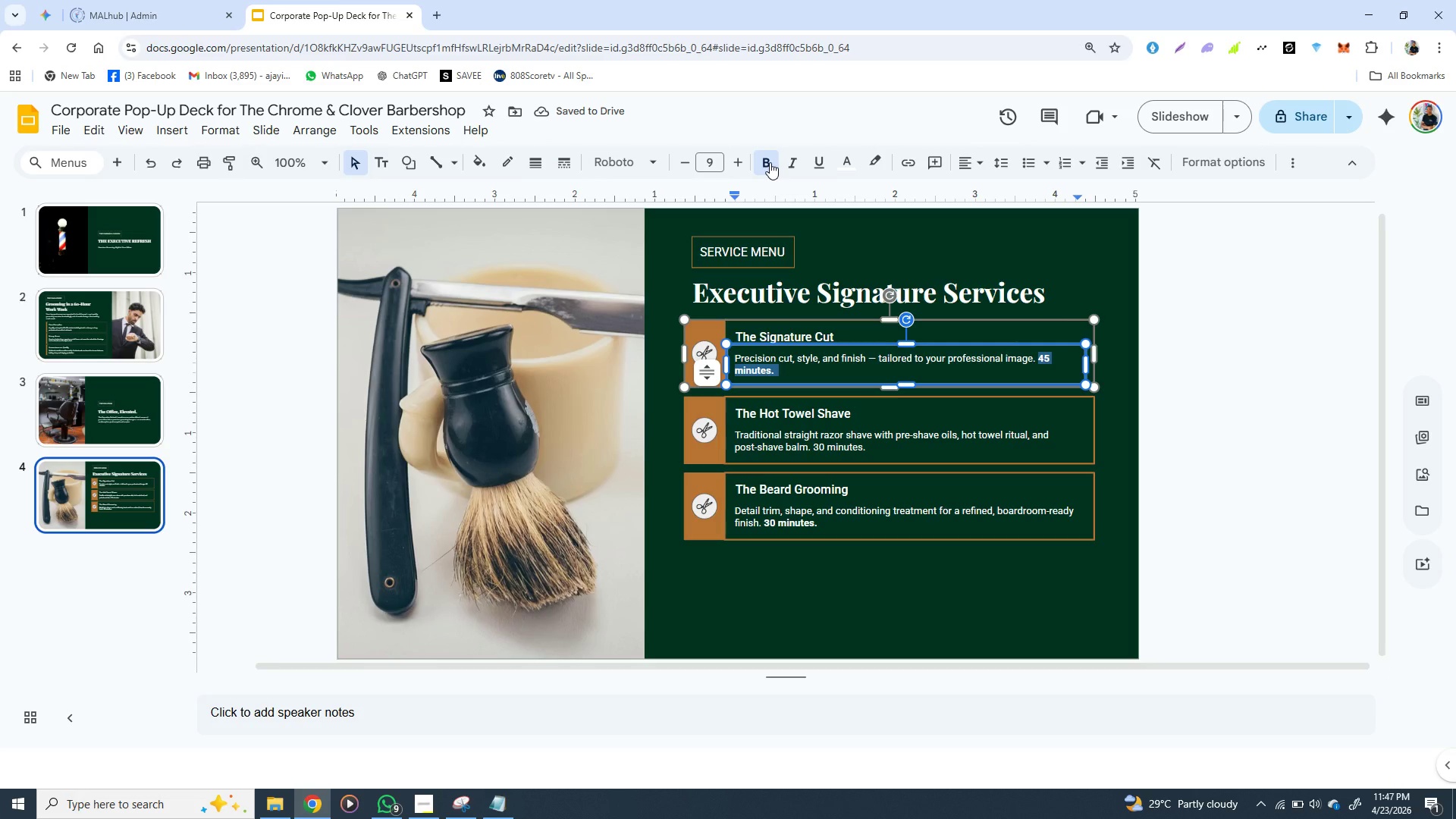 
left_click_drag(start_coordinate=[813, 447], to_coordinate=[864, 447])
 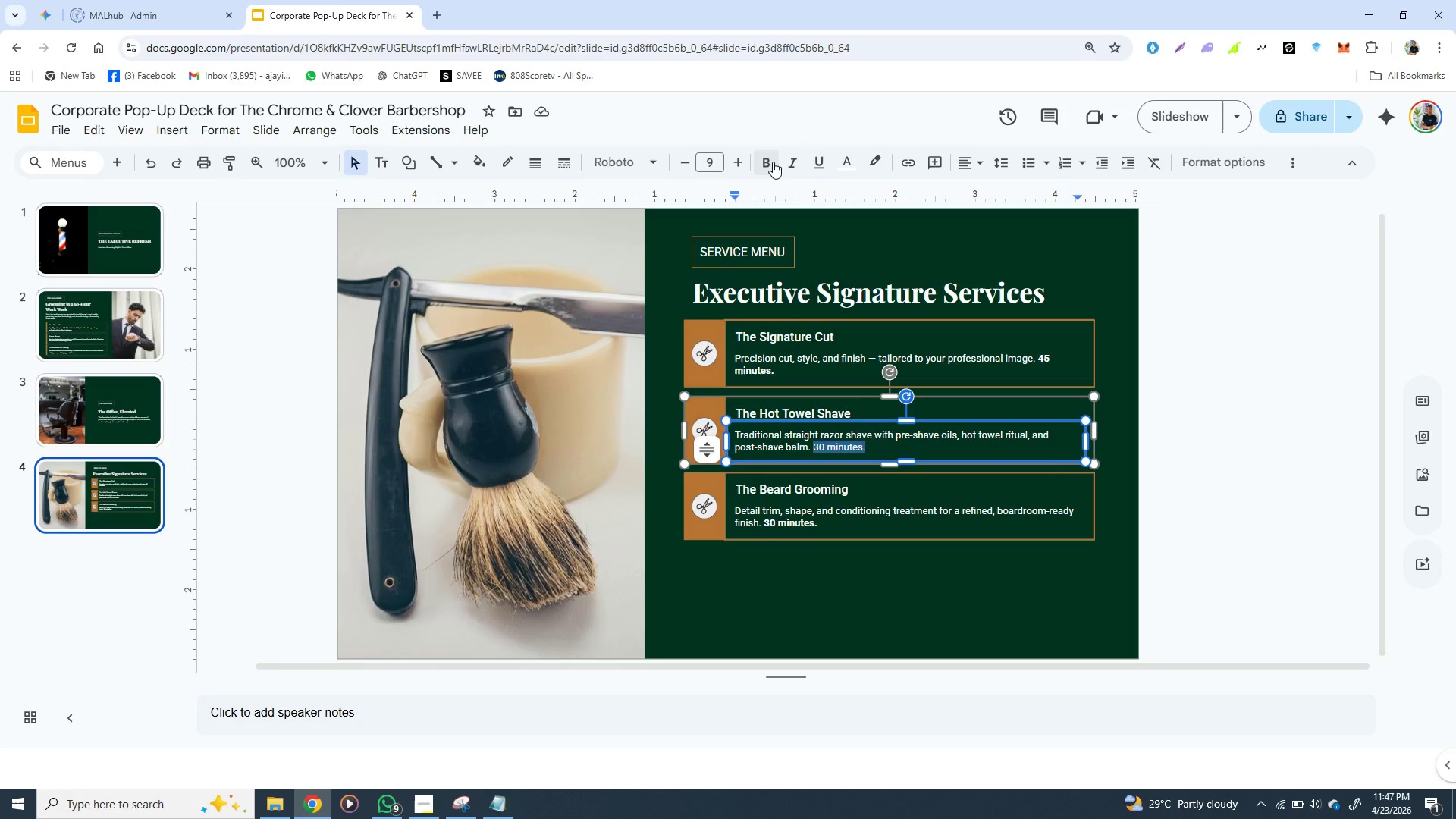 
left_click([772, 162])
 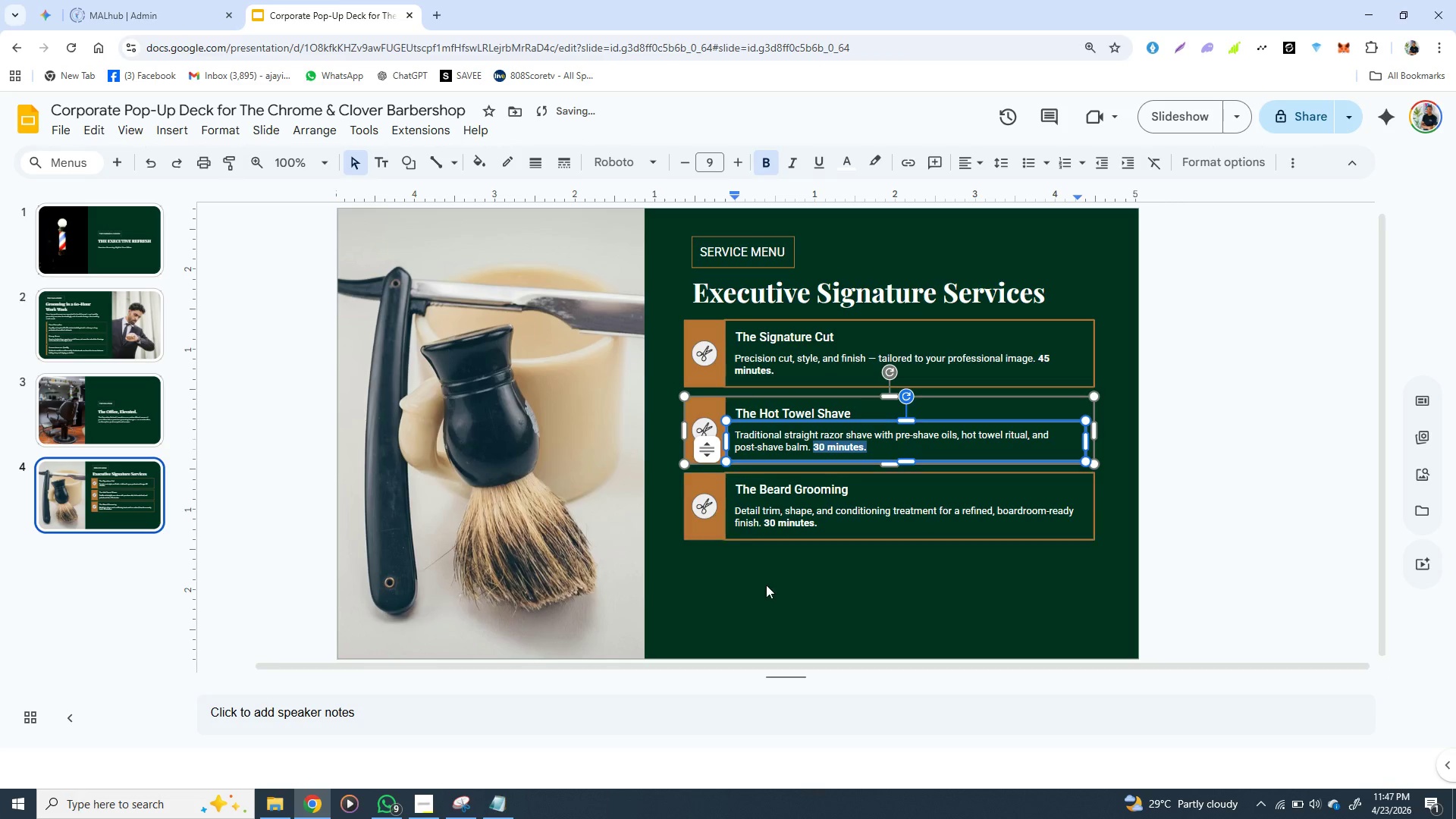 
left_click([766, 585])
 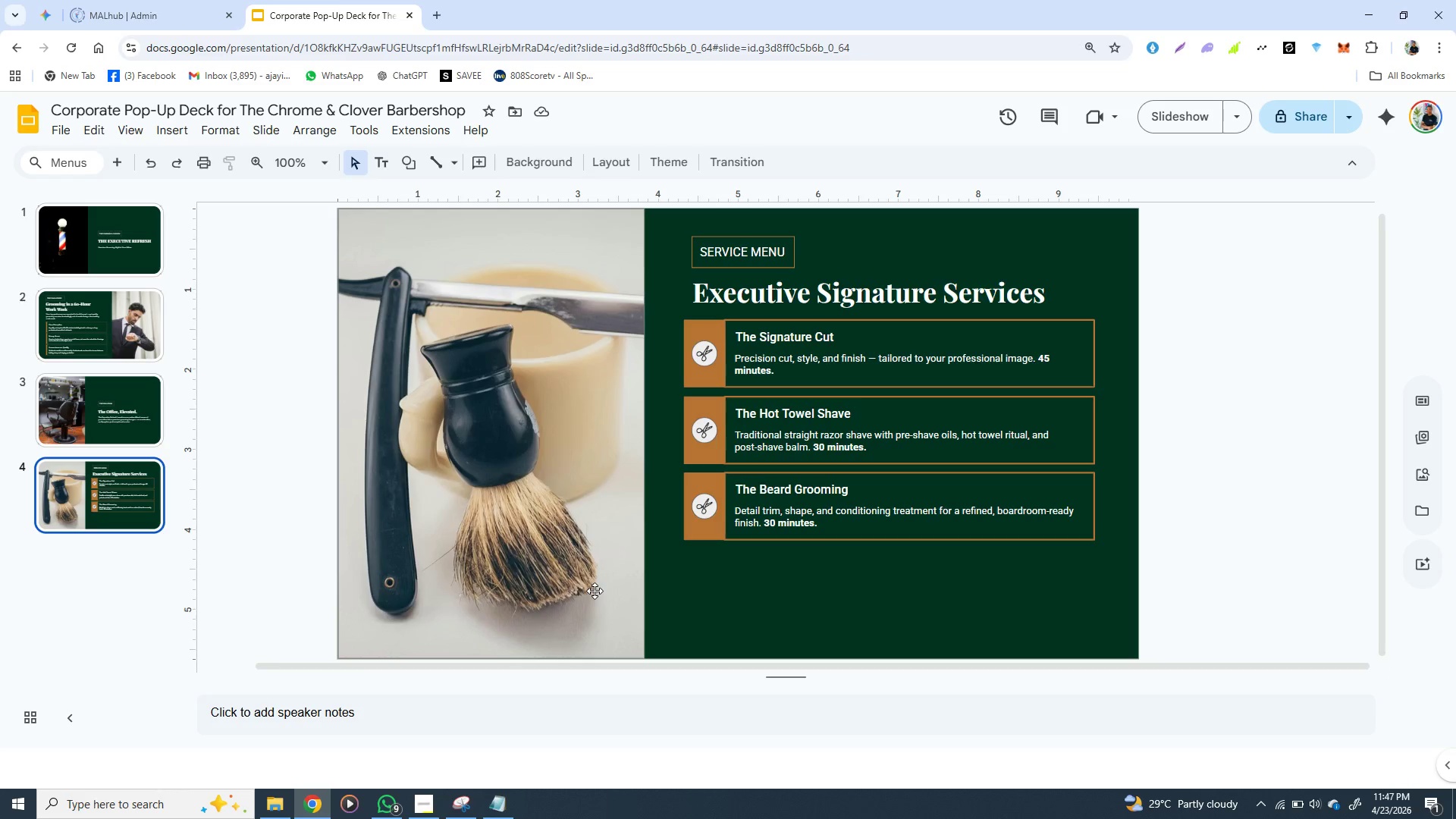 
wait(11.02)
 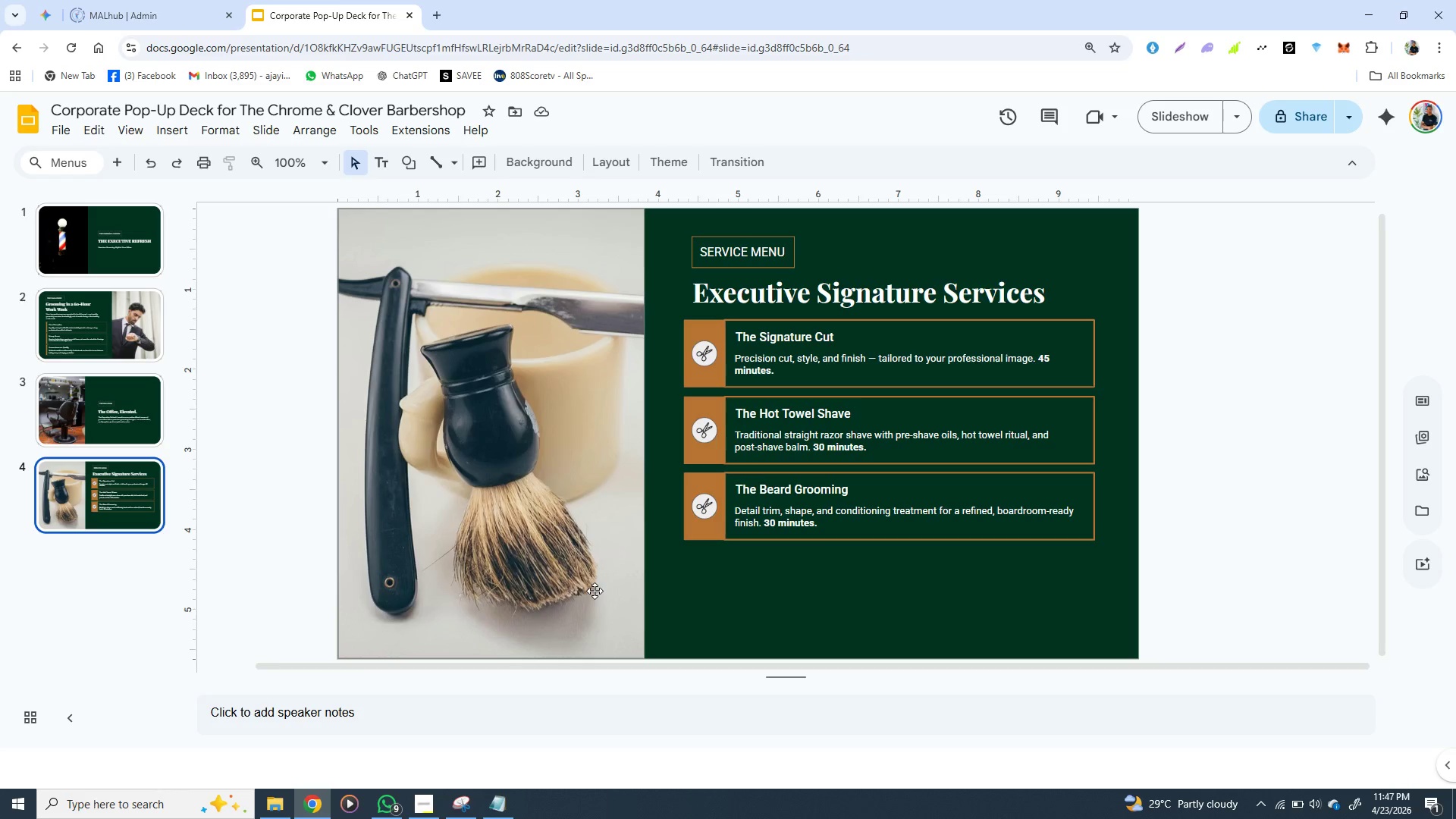 
left_click([800, 481])
 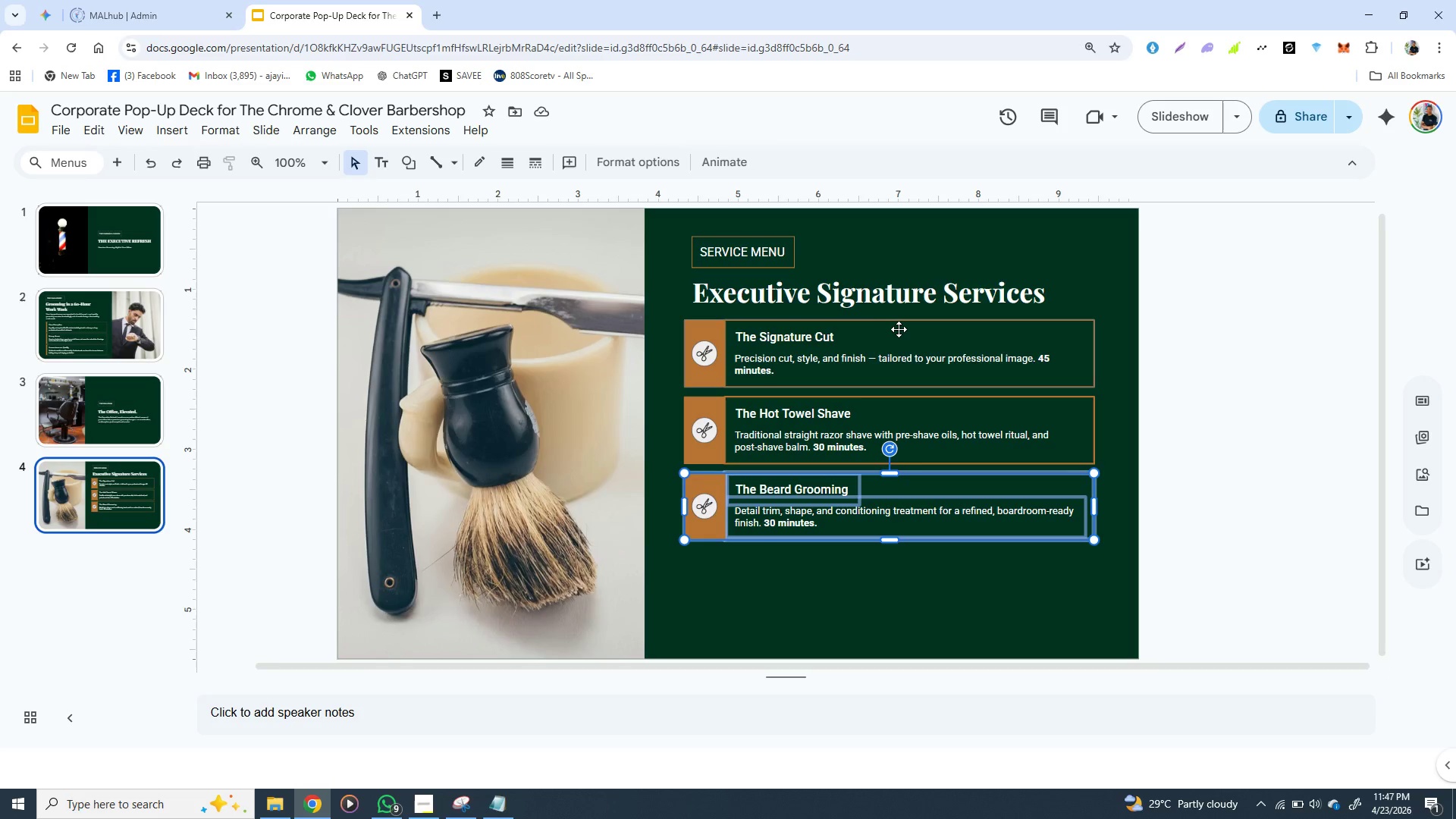 
left_click([905, 322])
 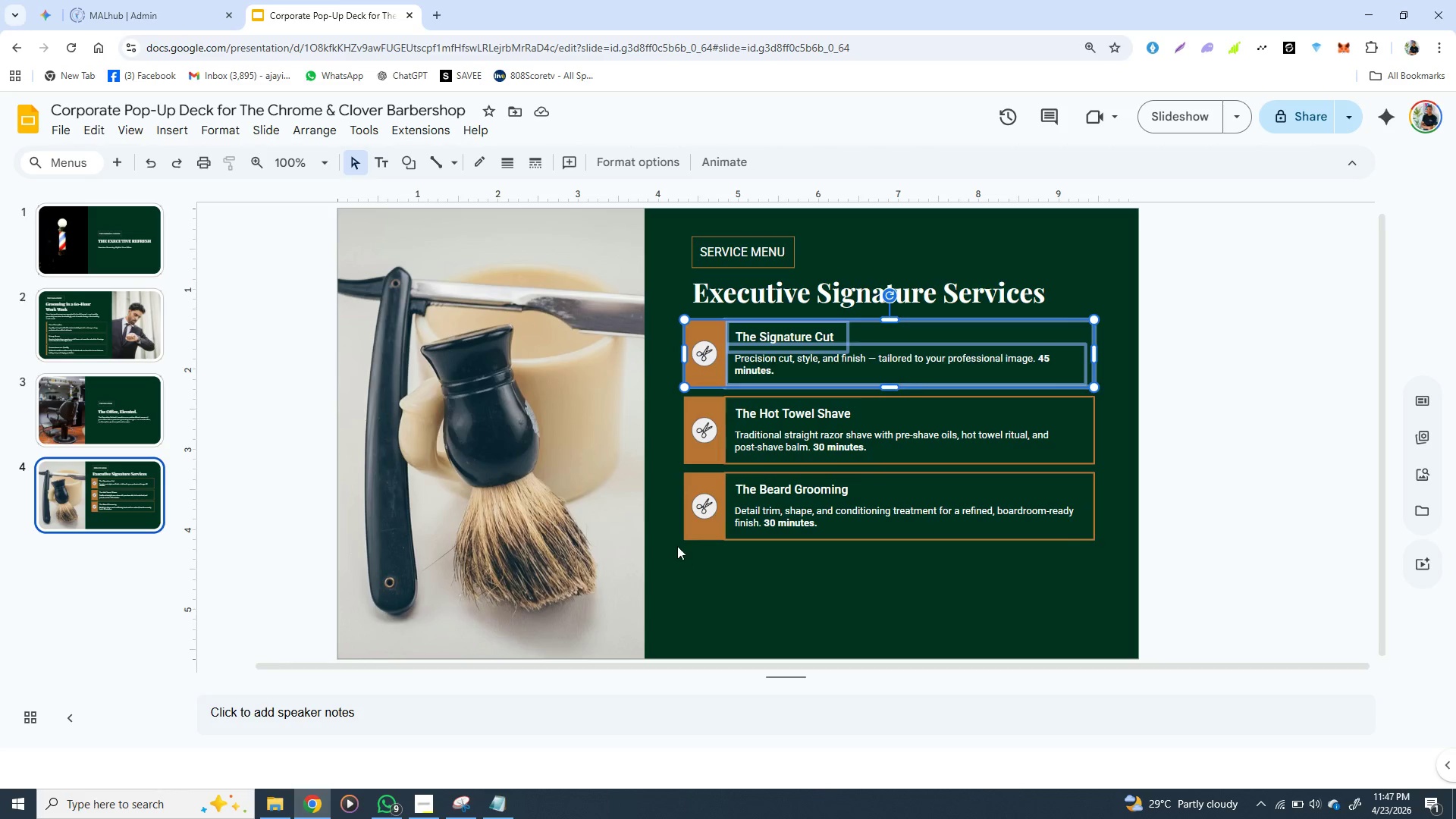 
wait(7.62)
 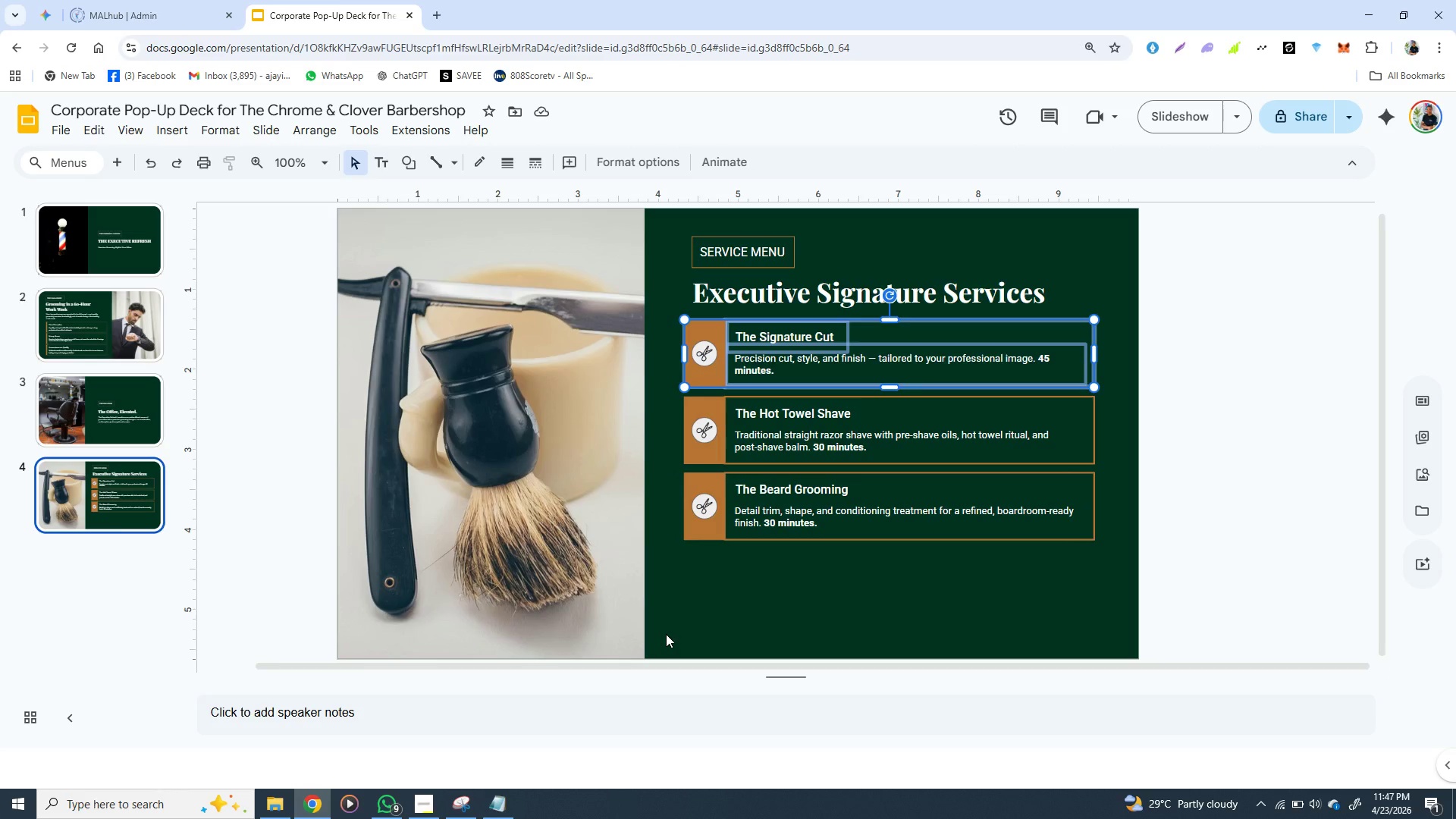 
left_click([111, 341])
 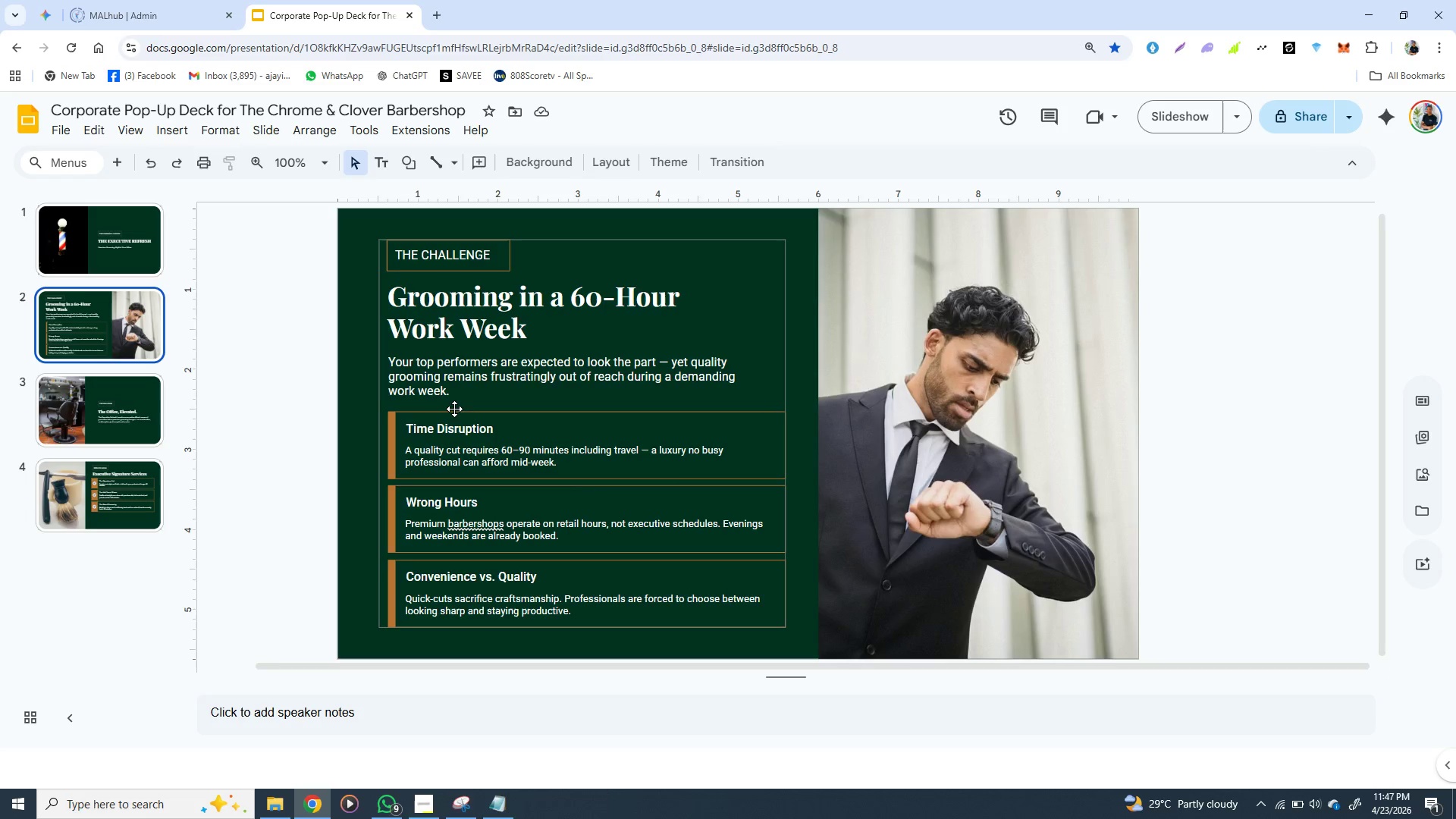 
left_click([454, 410])
 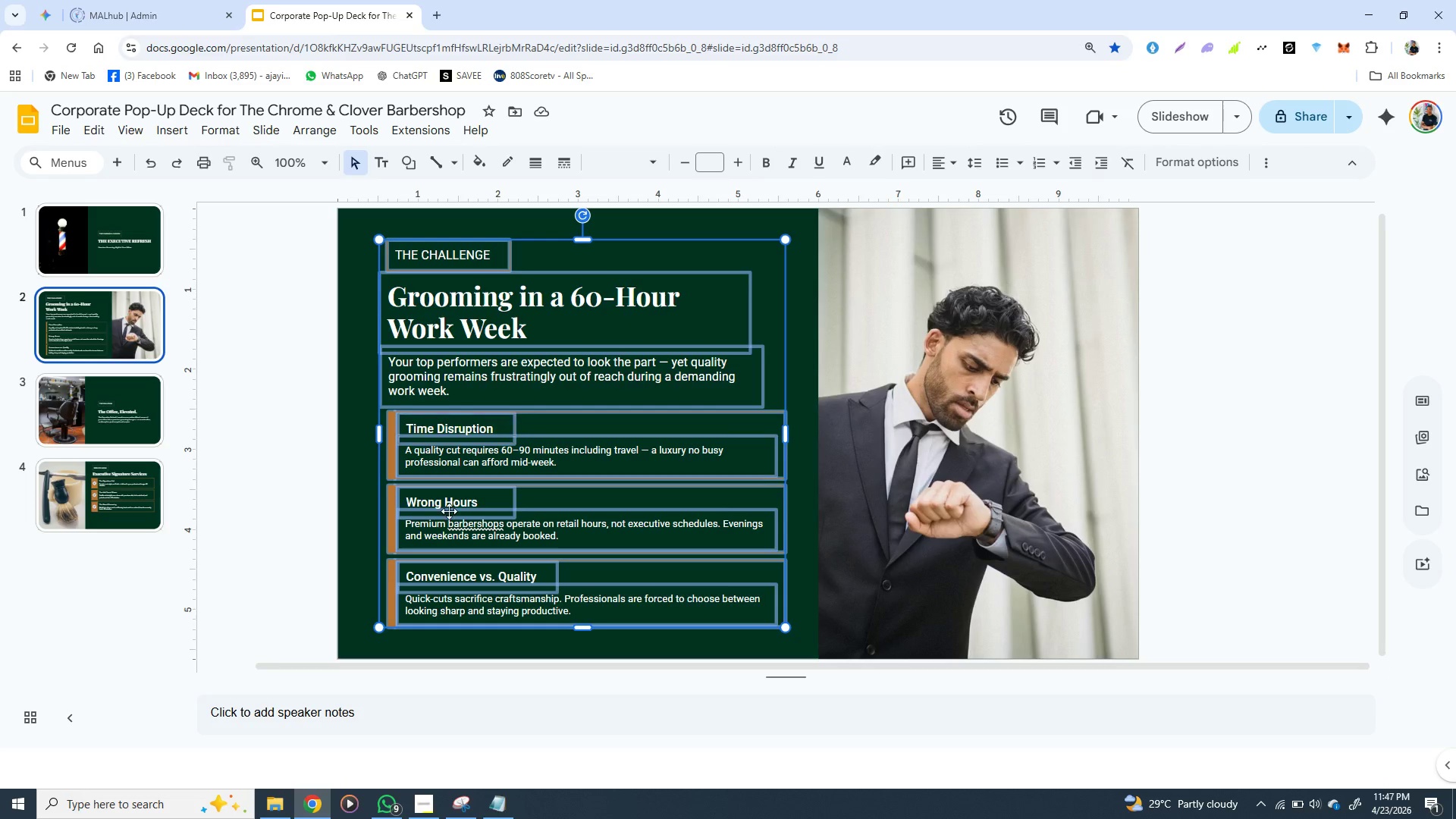 
left_click([447, 516])
 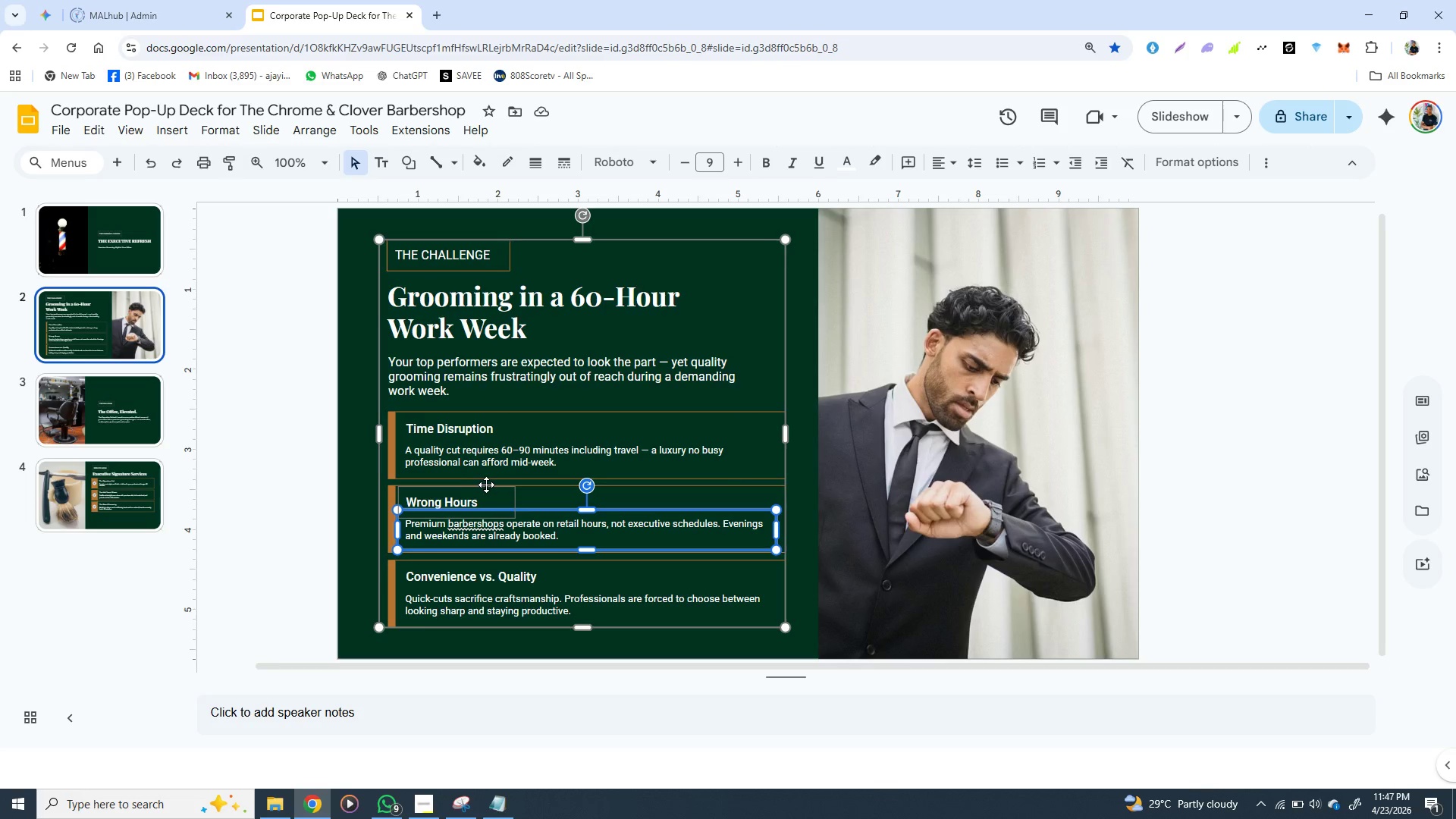 
wait(5.53)
 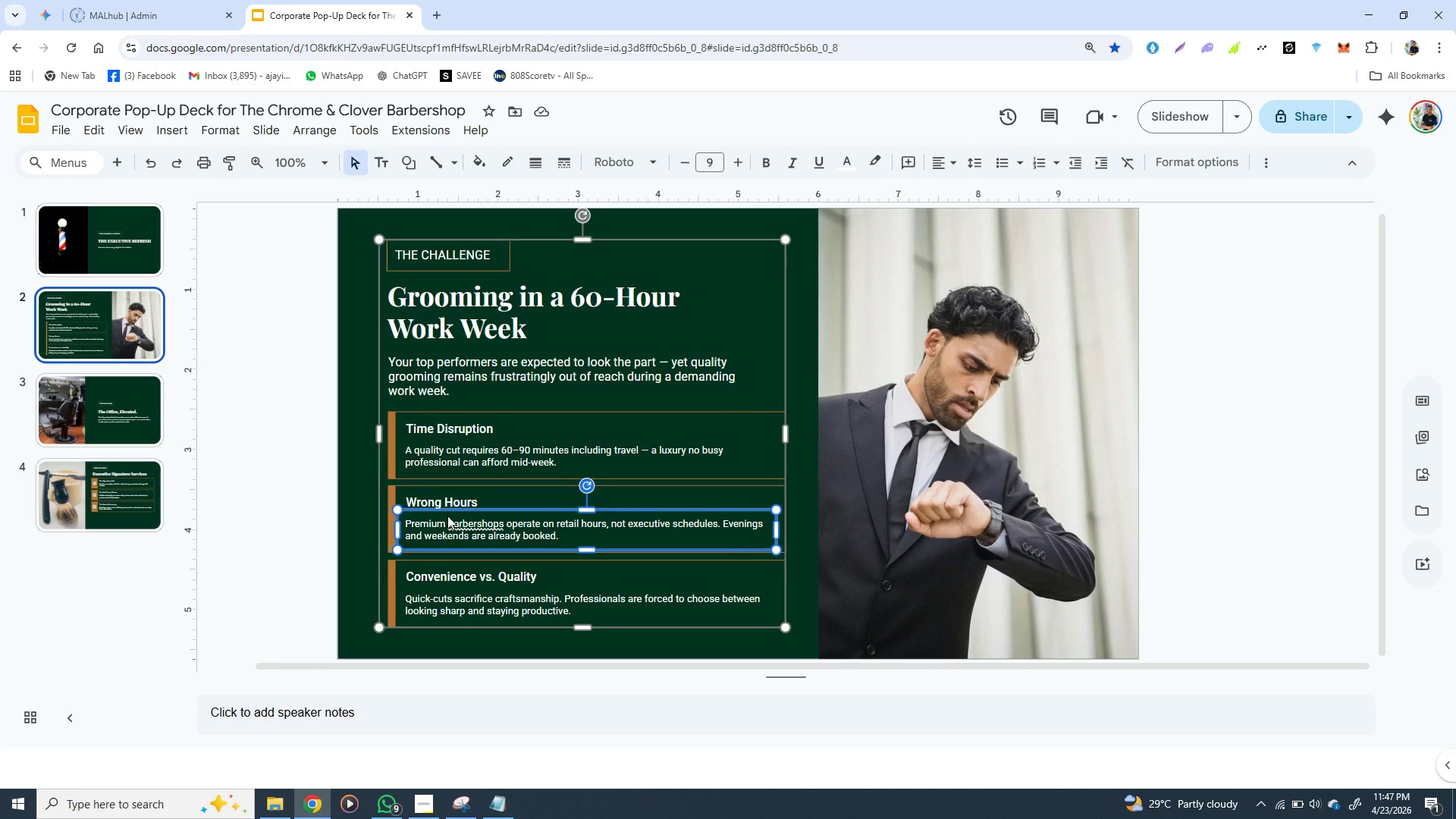 
left_click([528, 485])
 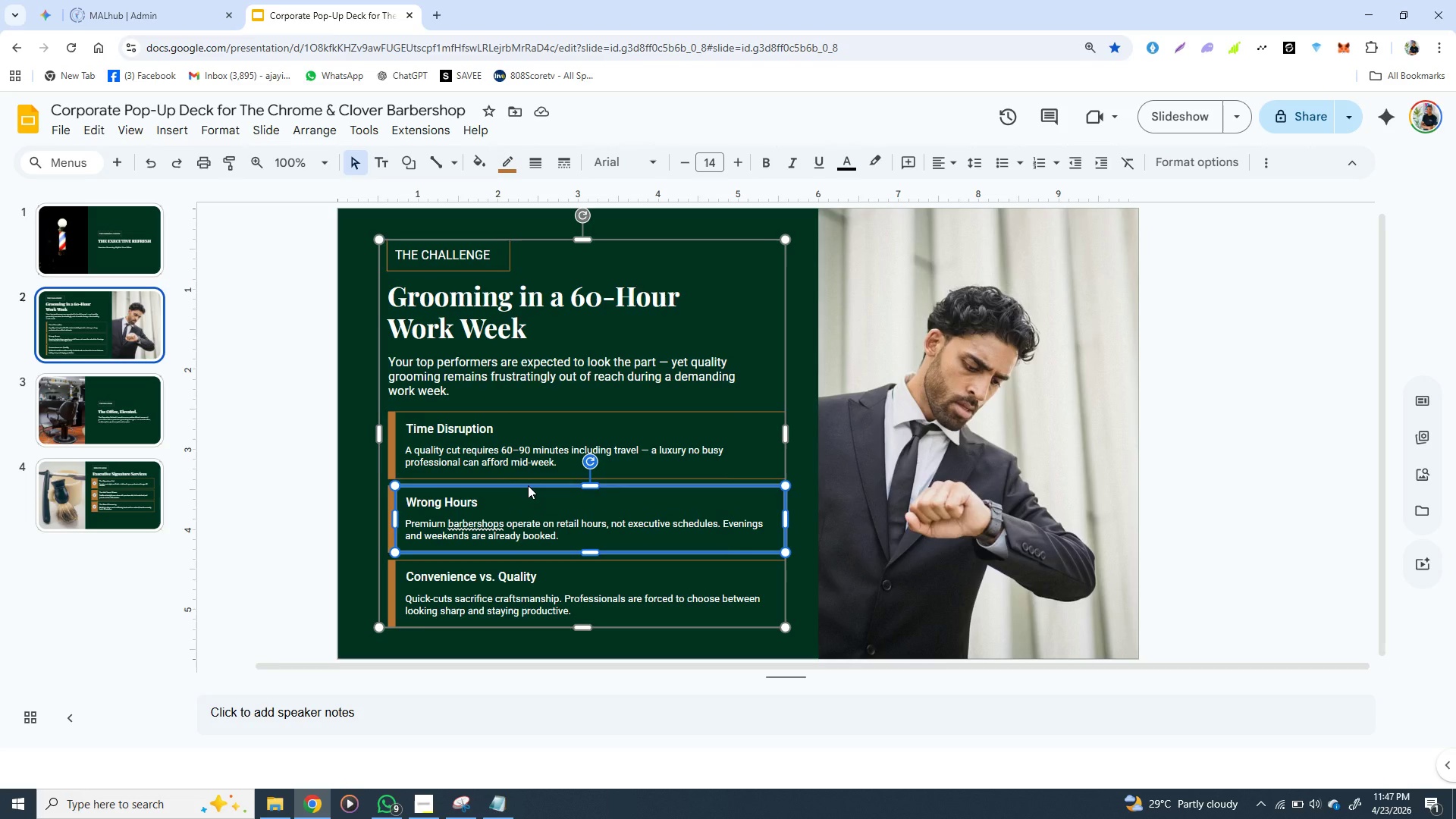 
key(Control+C)
 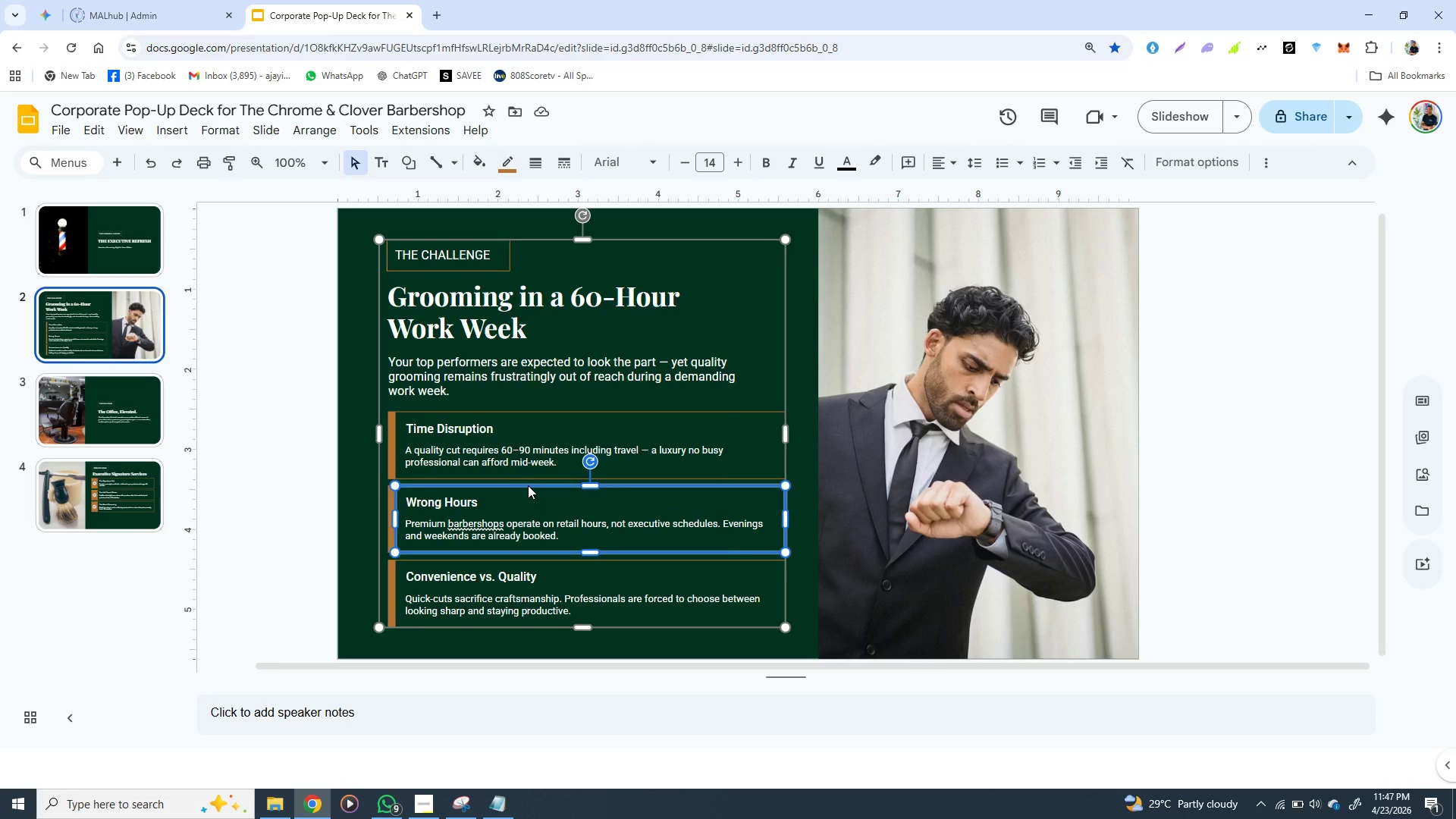 
key(Control+C)
 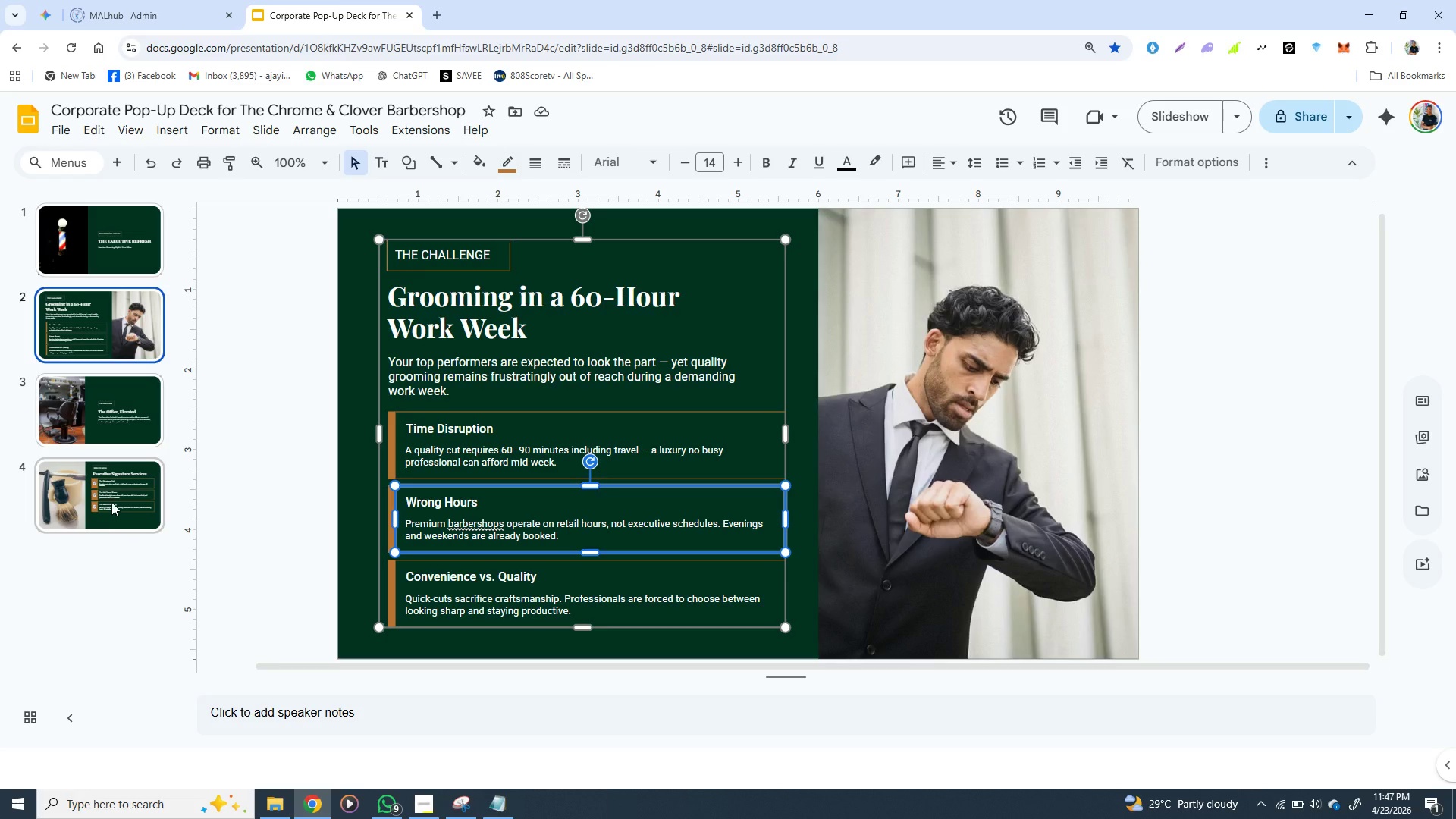 
left_click([111, 502])
 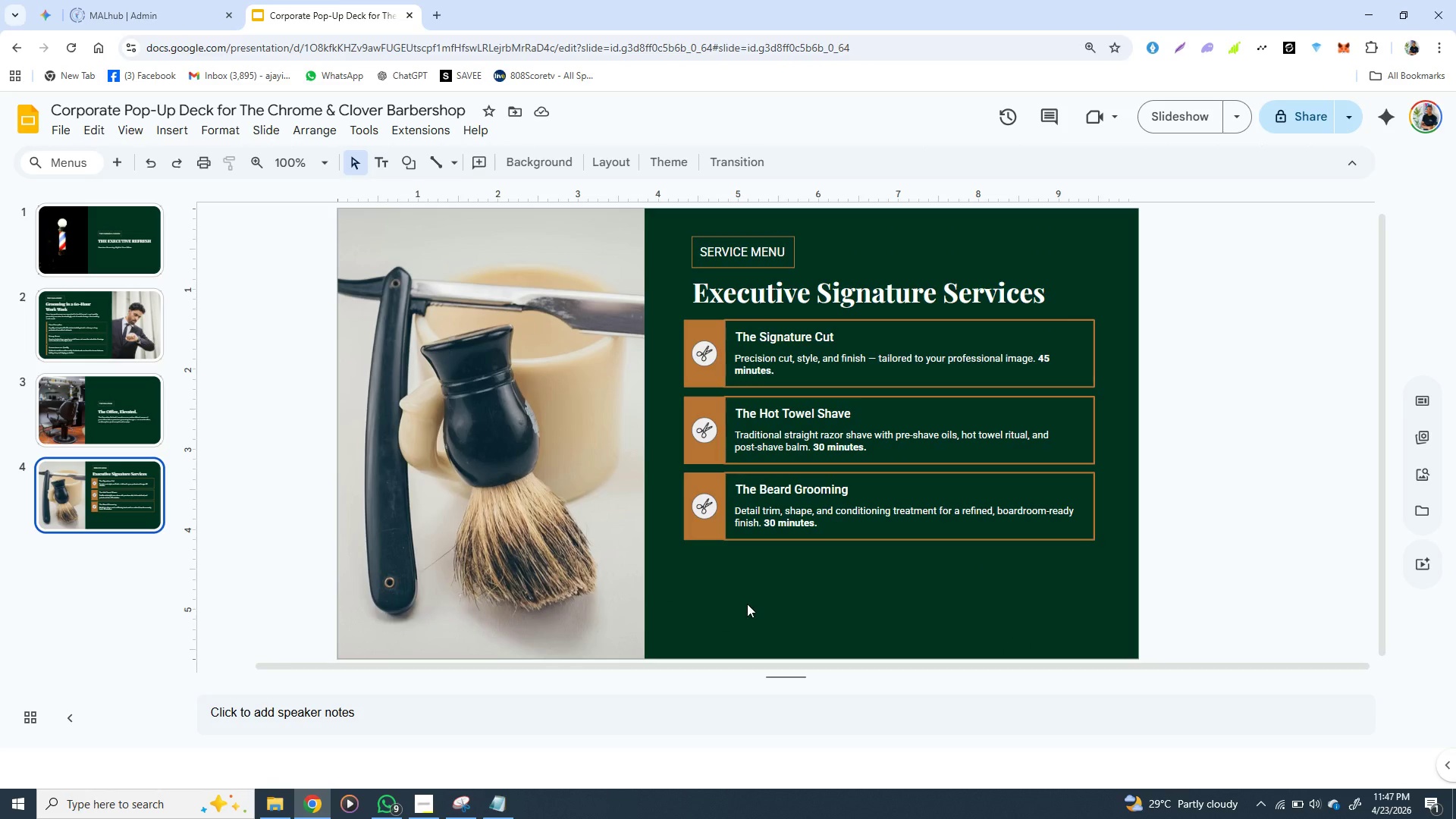 
key(Control+V)
 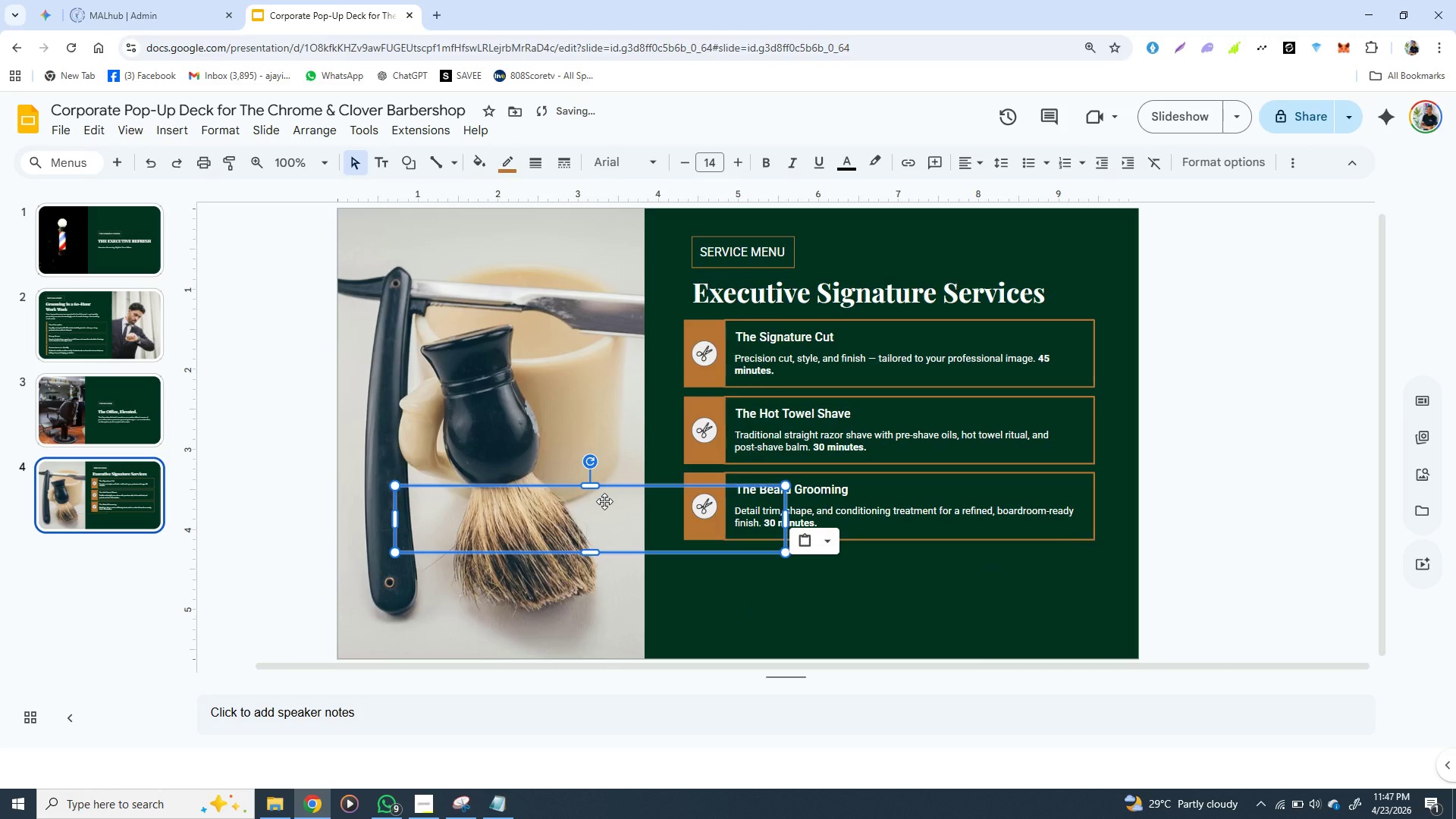 
left_click_drag(start_coordinate=[602, 506], to_coordinate=[871, 584])
 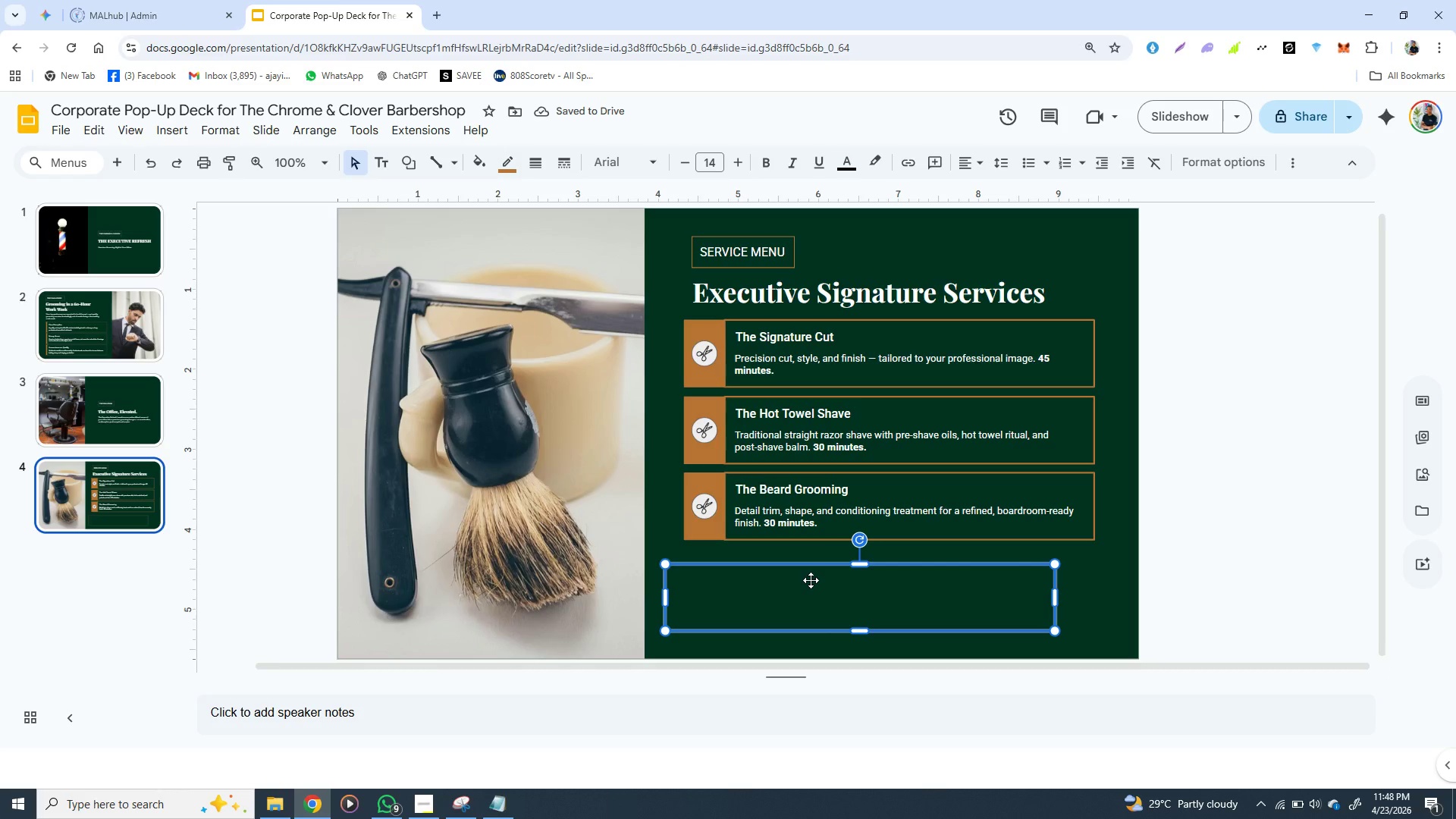 
wait(6.66)
 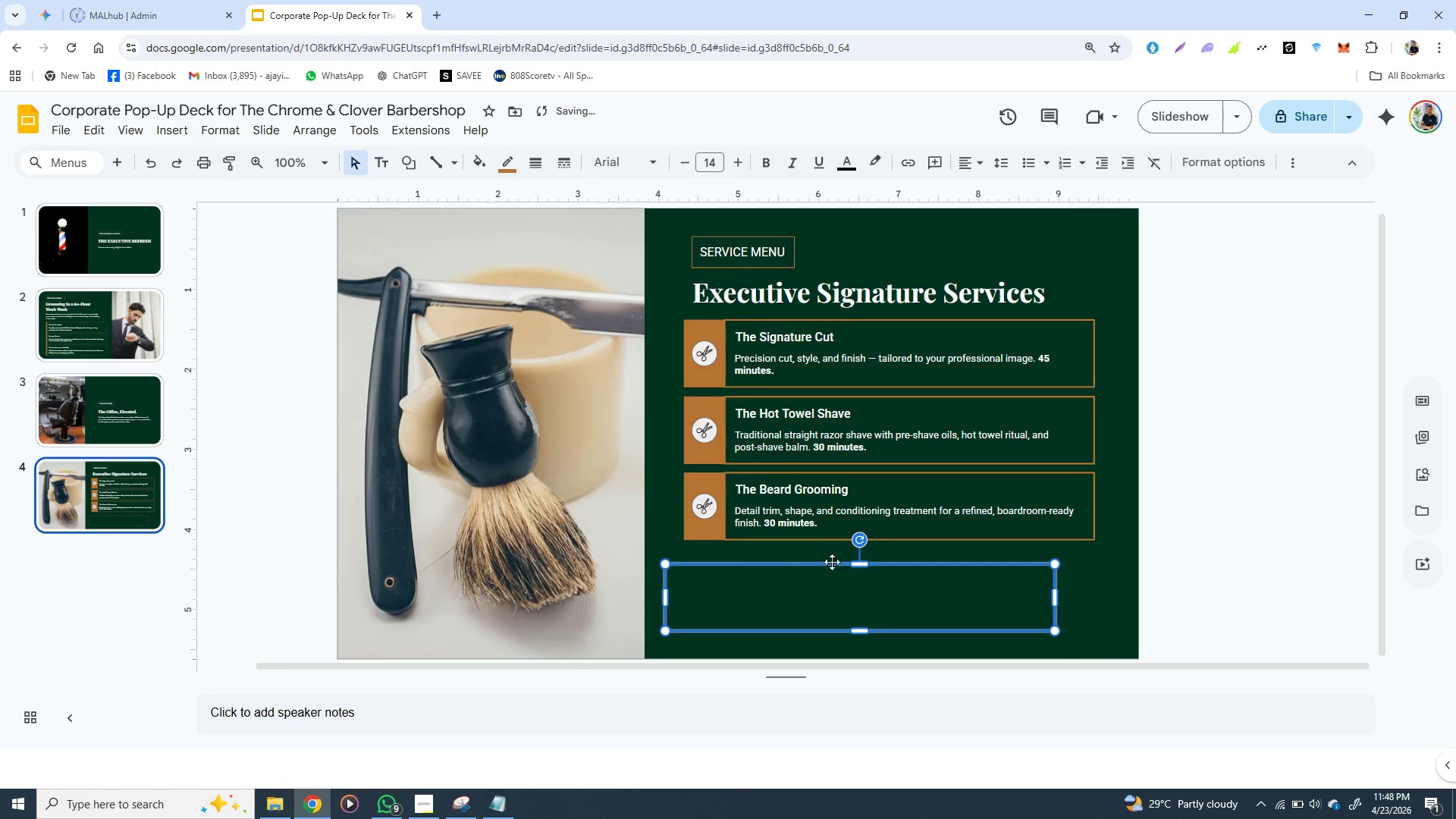 
left_click([820, 480])
 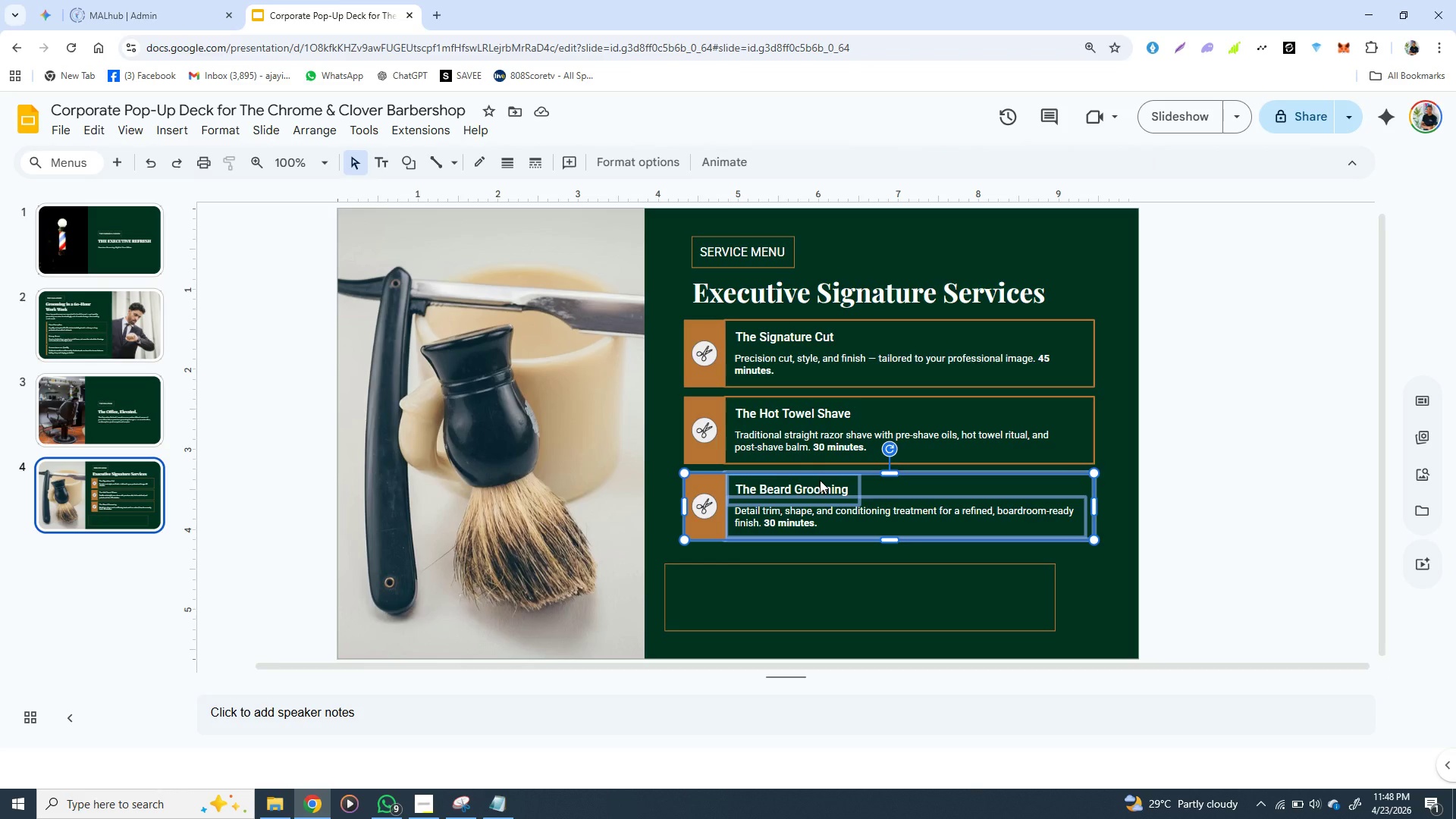 
right_click([820, 480])
 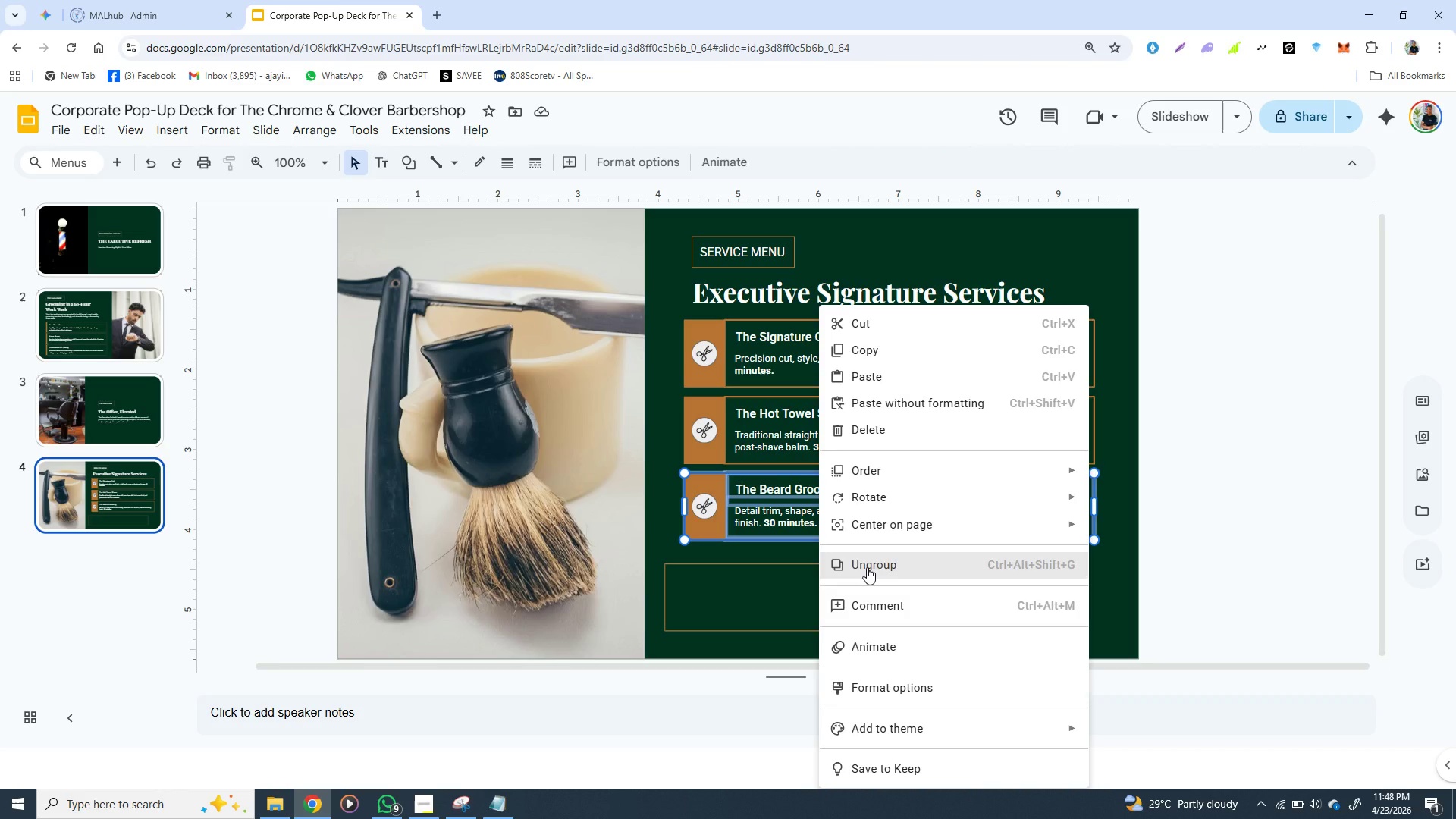 
left_click([867, 567])
 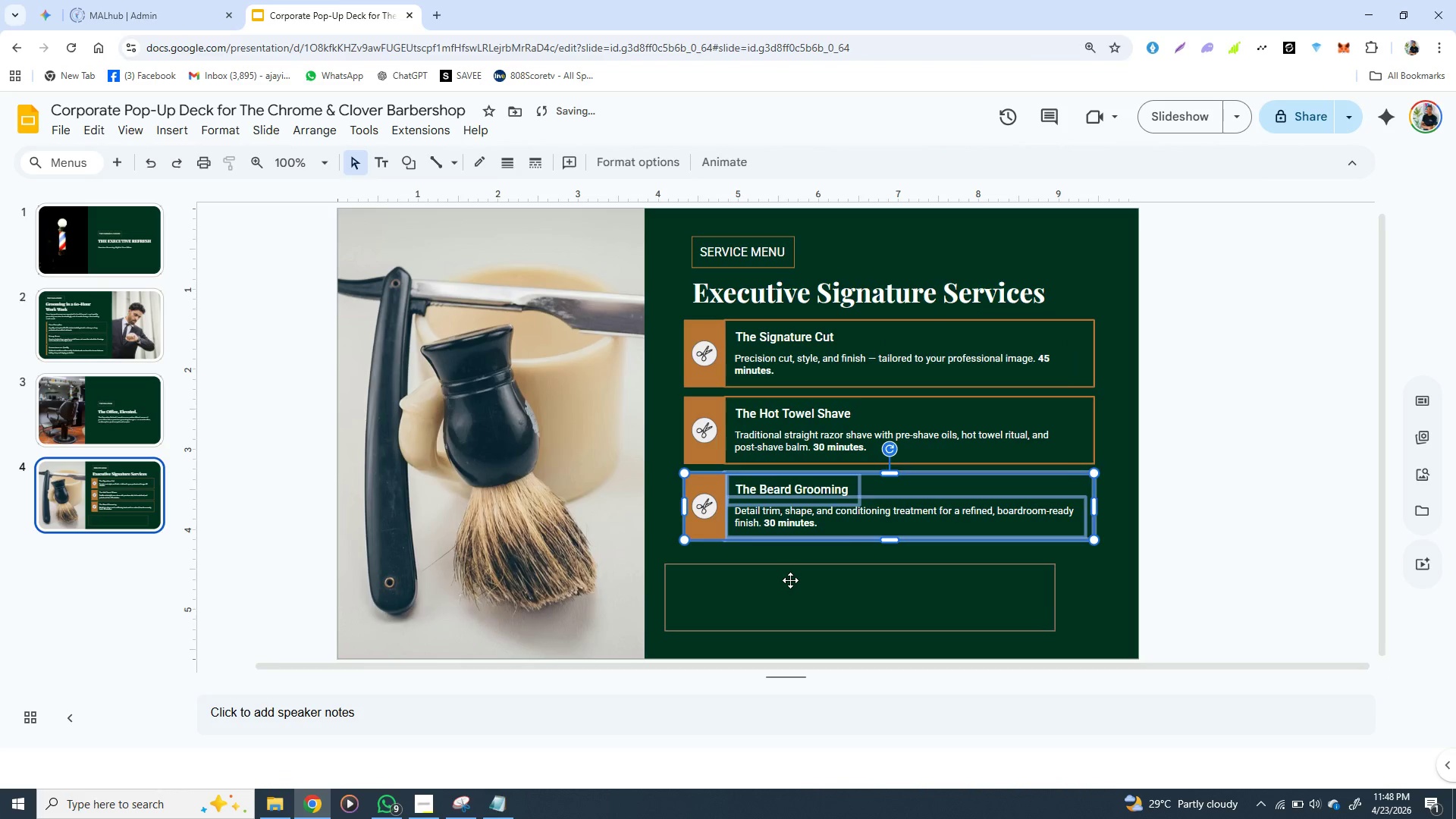 
left_click([790, 580])
 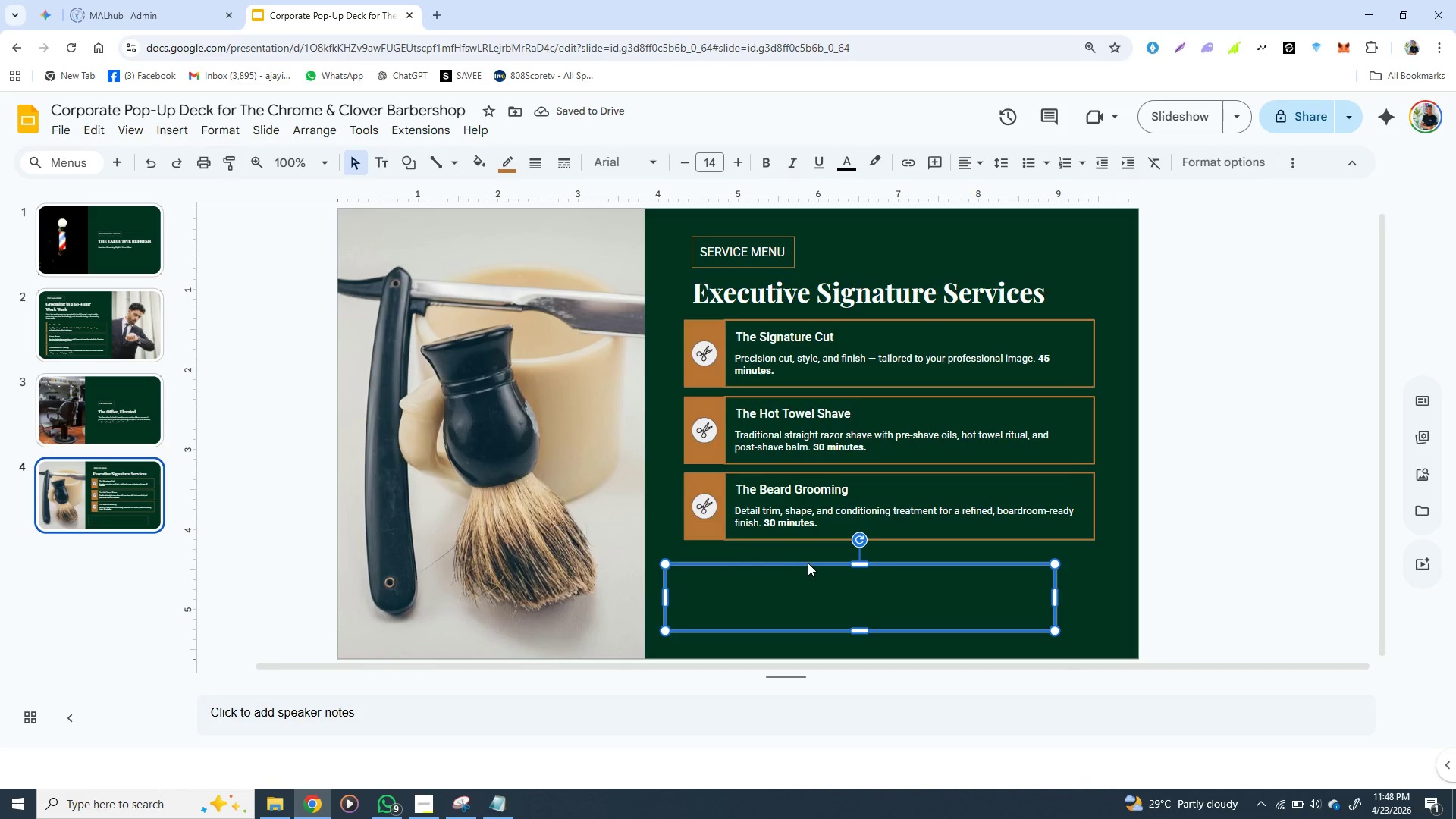 
left_click([808, 563])
 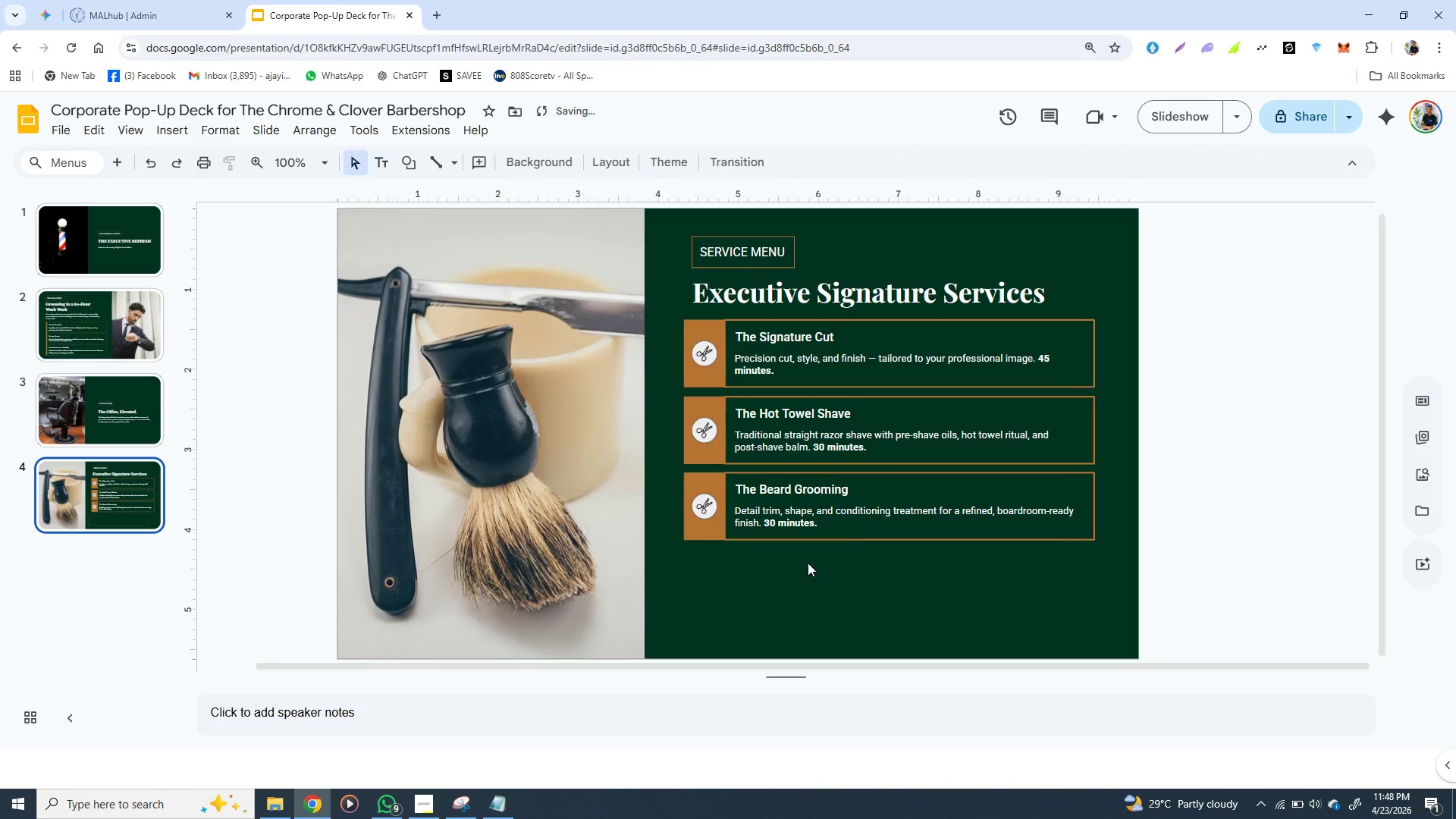 
key(Backspace)
 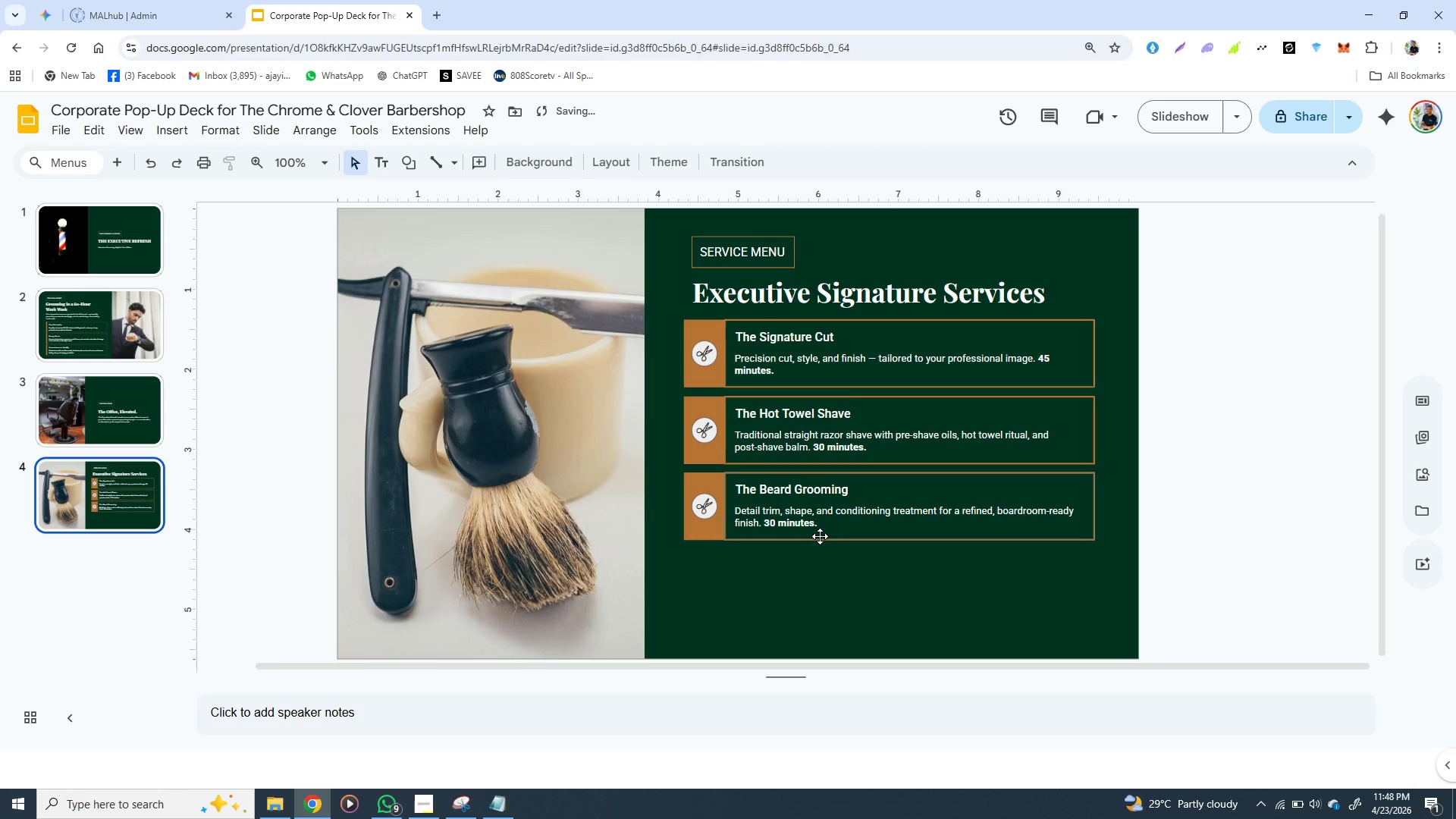 
left_click([820, 536])
 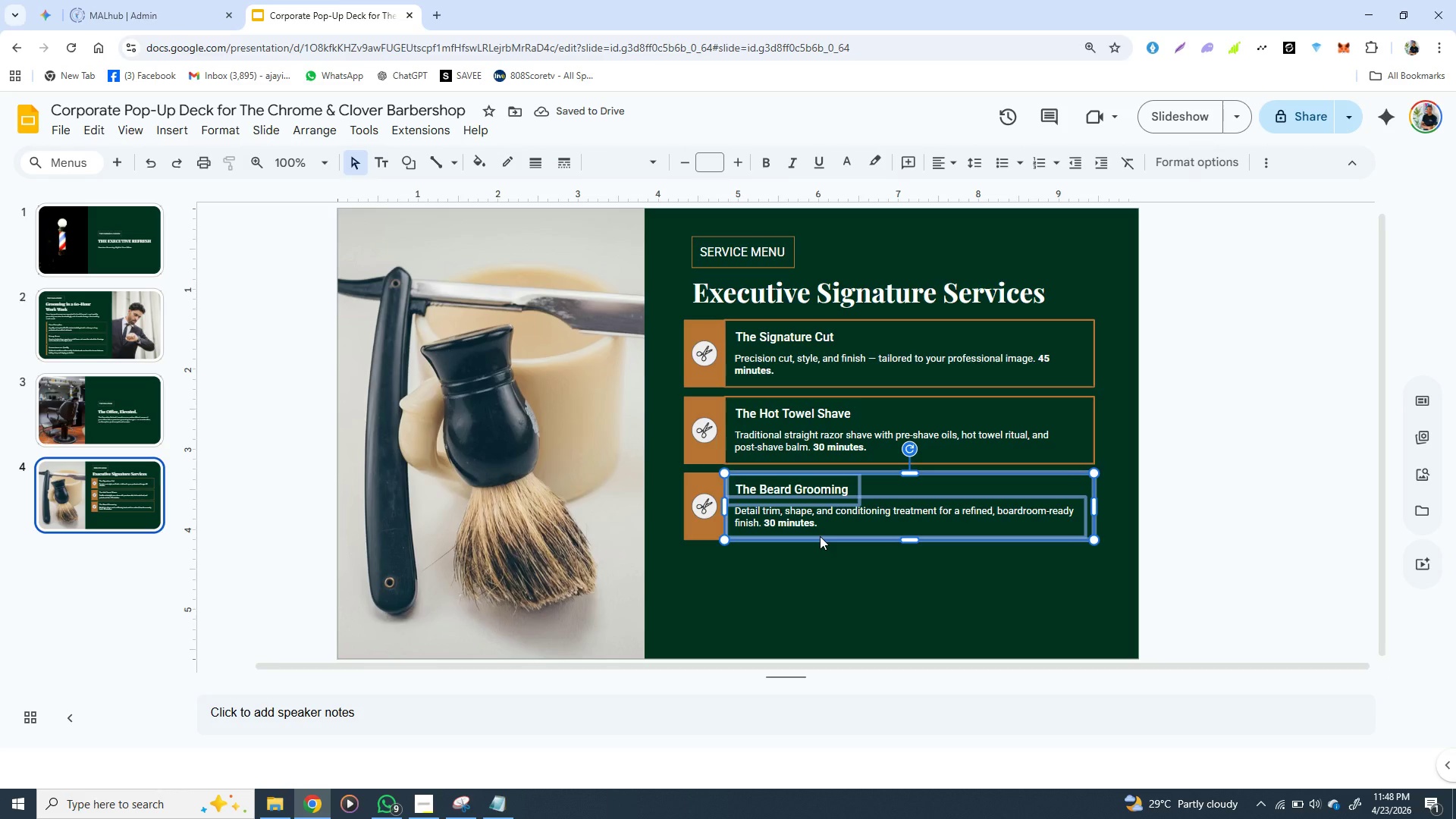 
hold_key(key=ControlLeft, duration=1.5)
 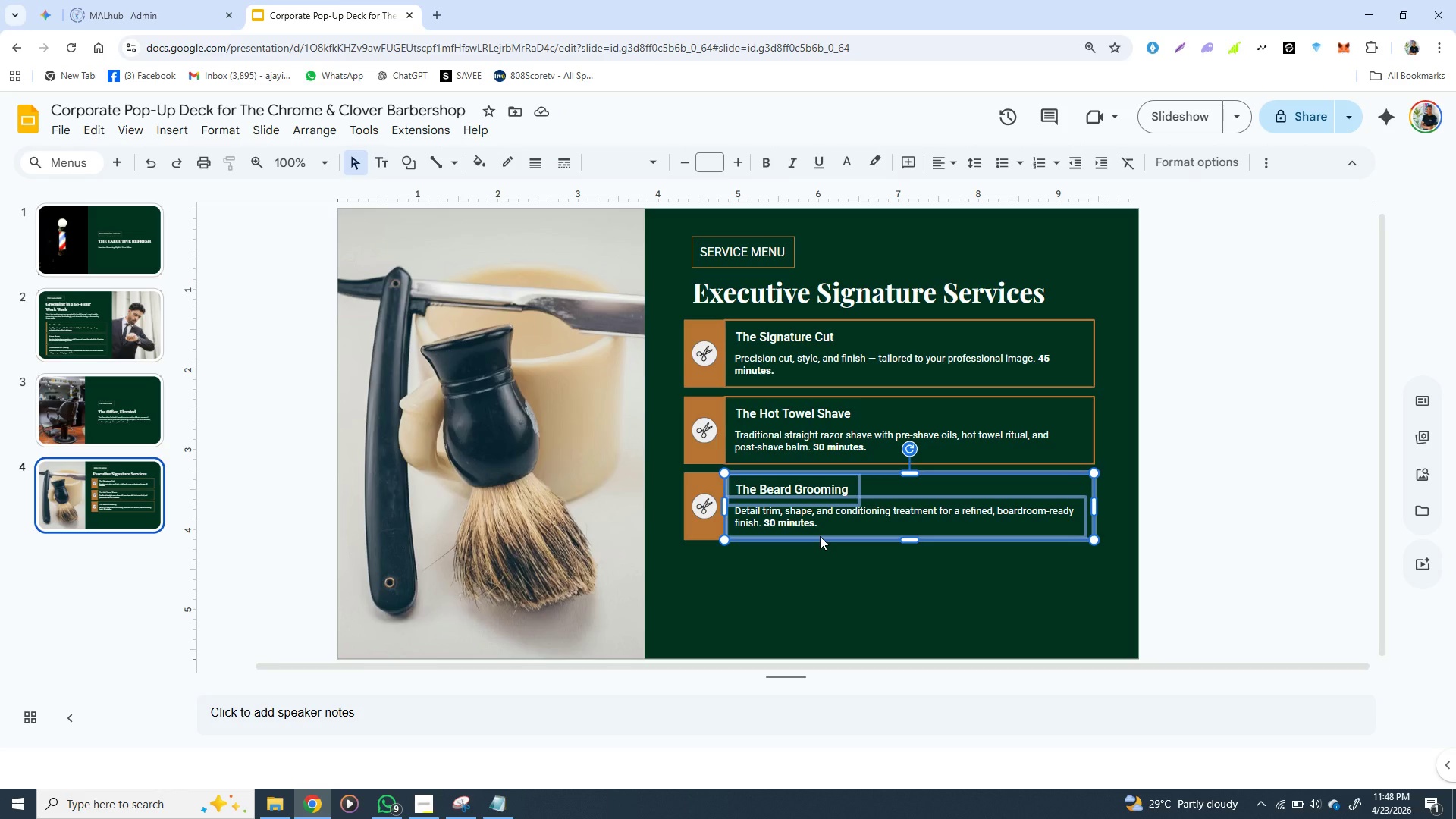 
key(Control+C)
 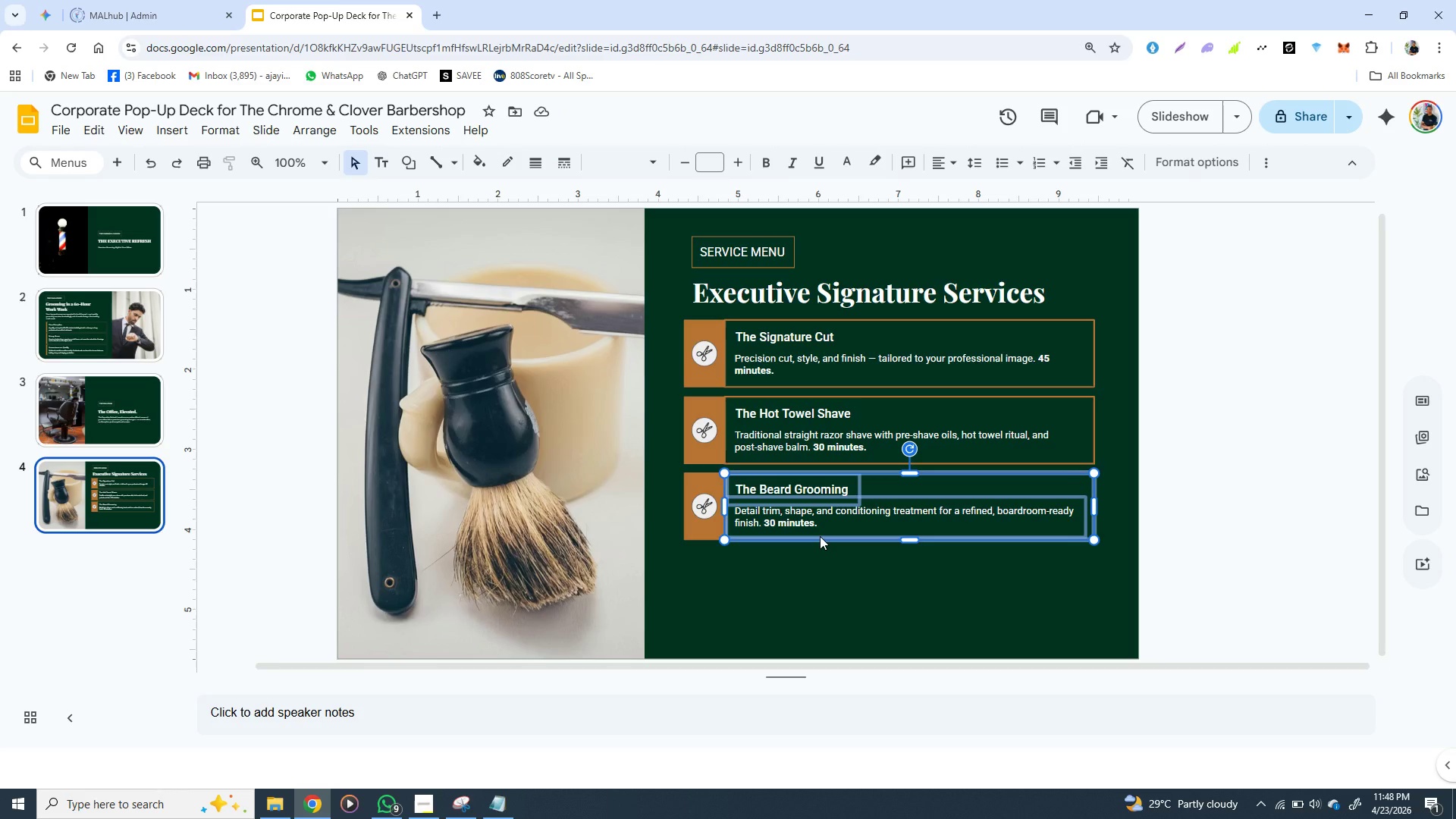 
key(Control+C)
 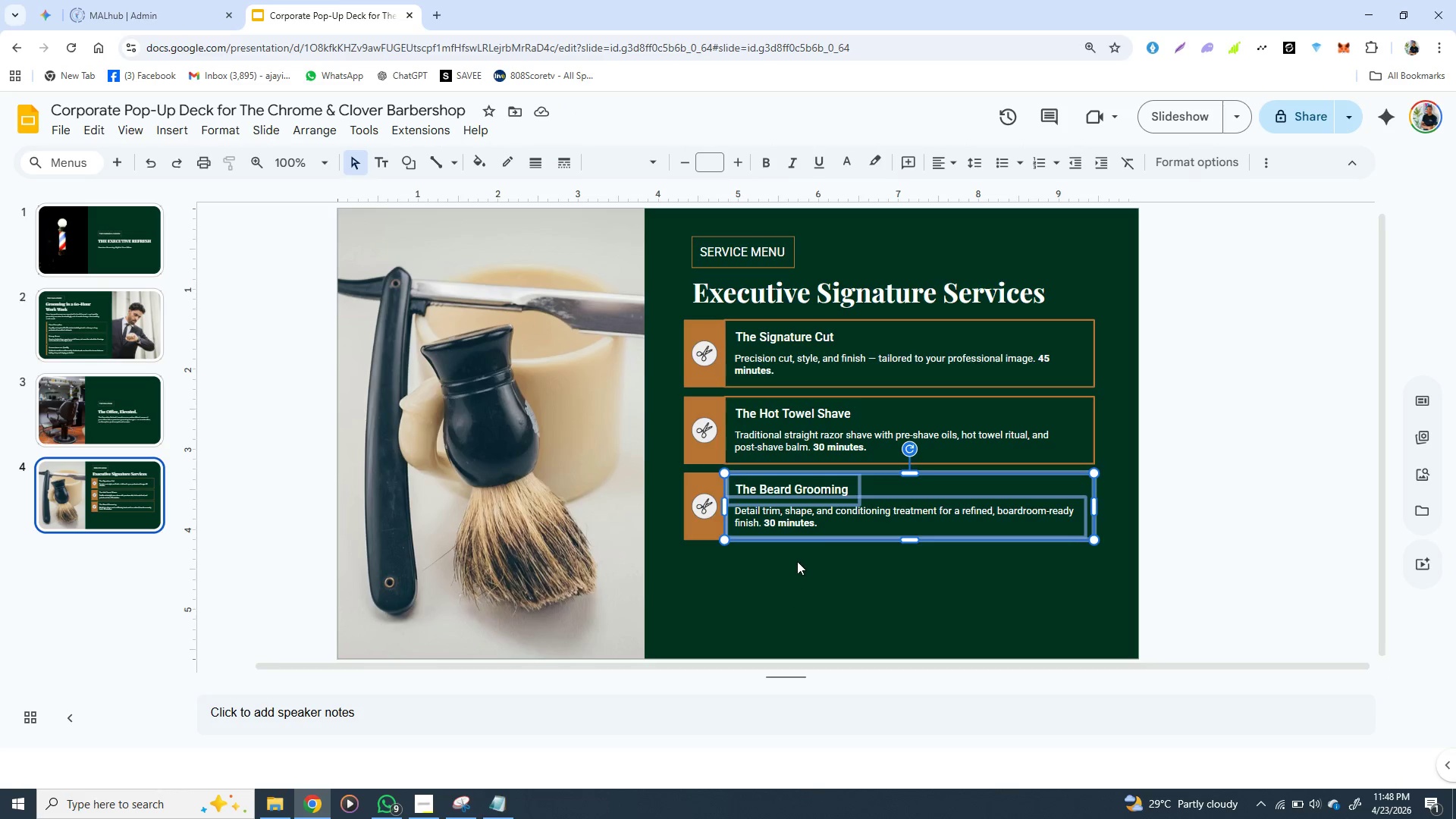 
key(Control+D)
 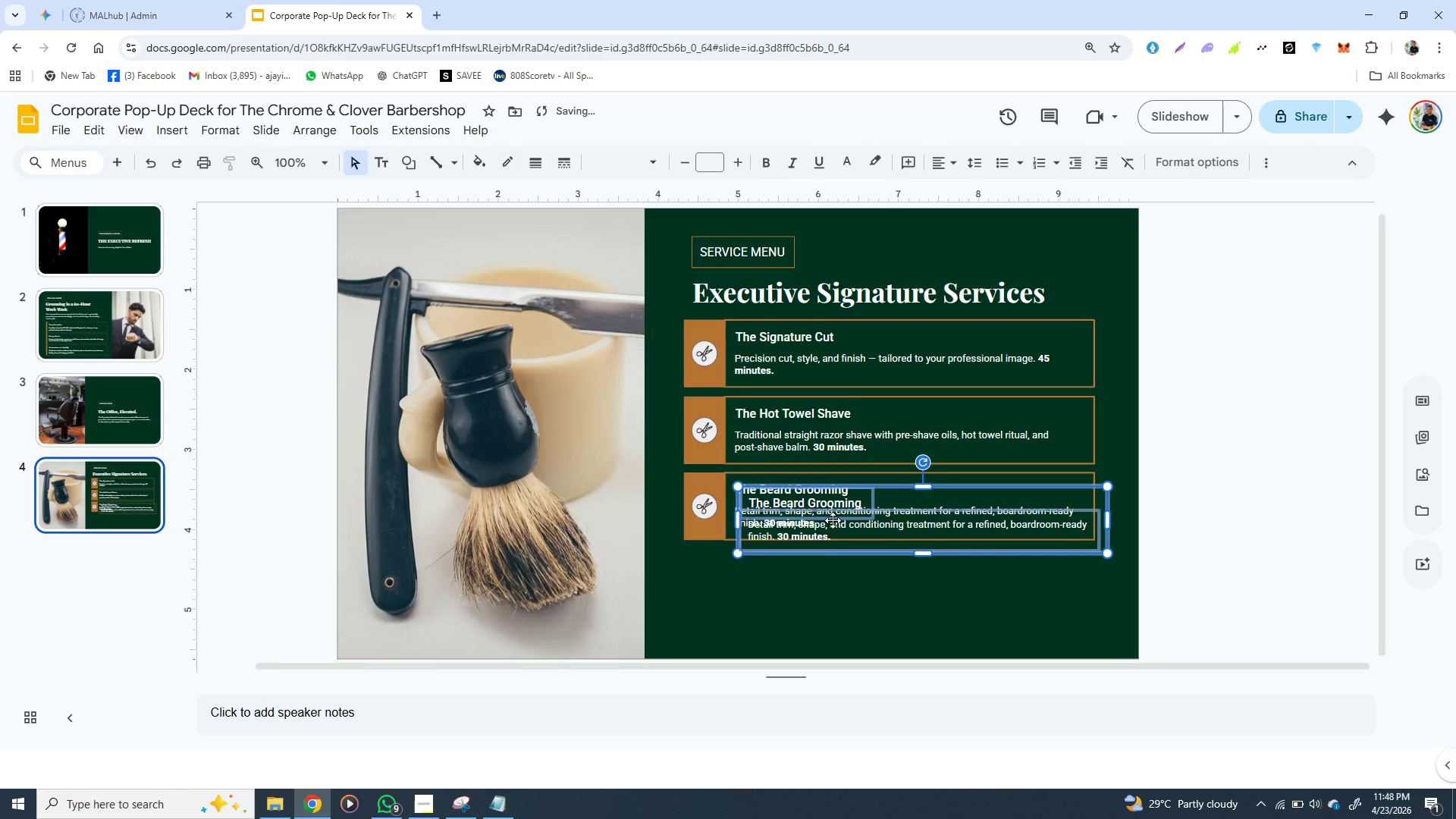 
left_click_drag(start_coordinate=[833, 520], to_coordinate=[783, 592])
 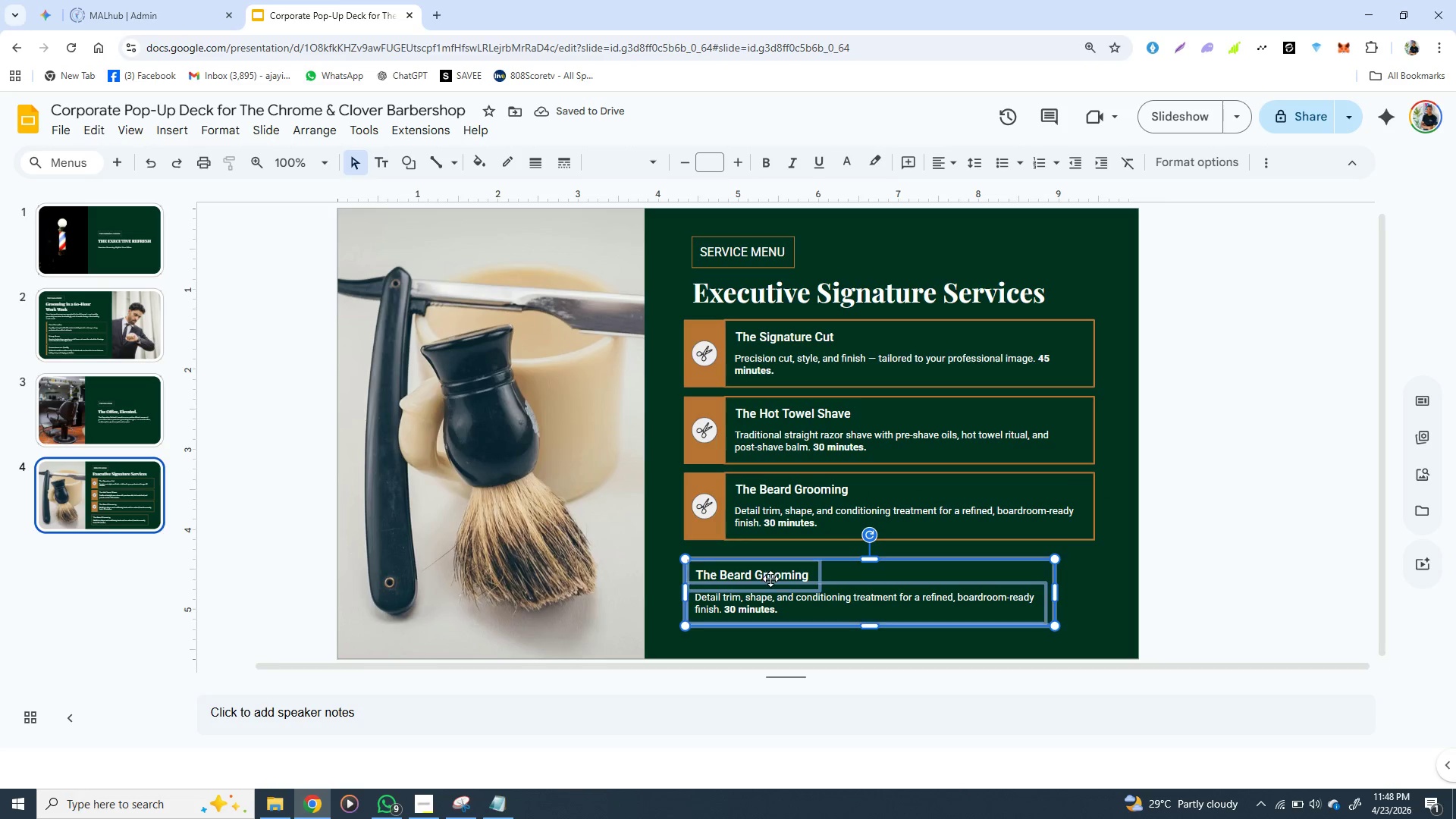 
left_click([786, 575])
 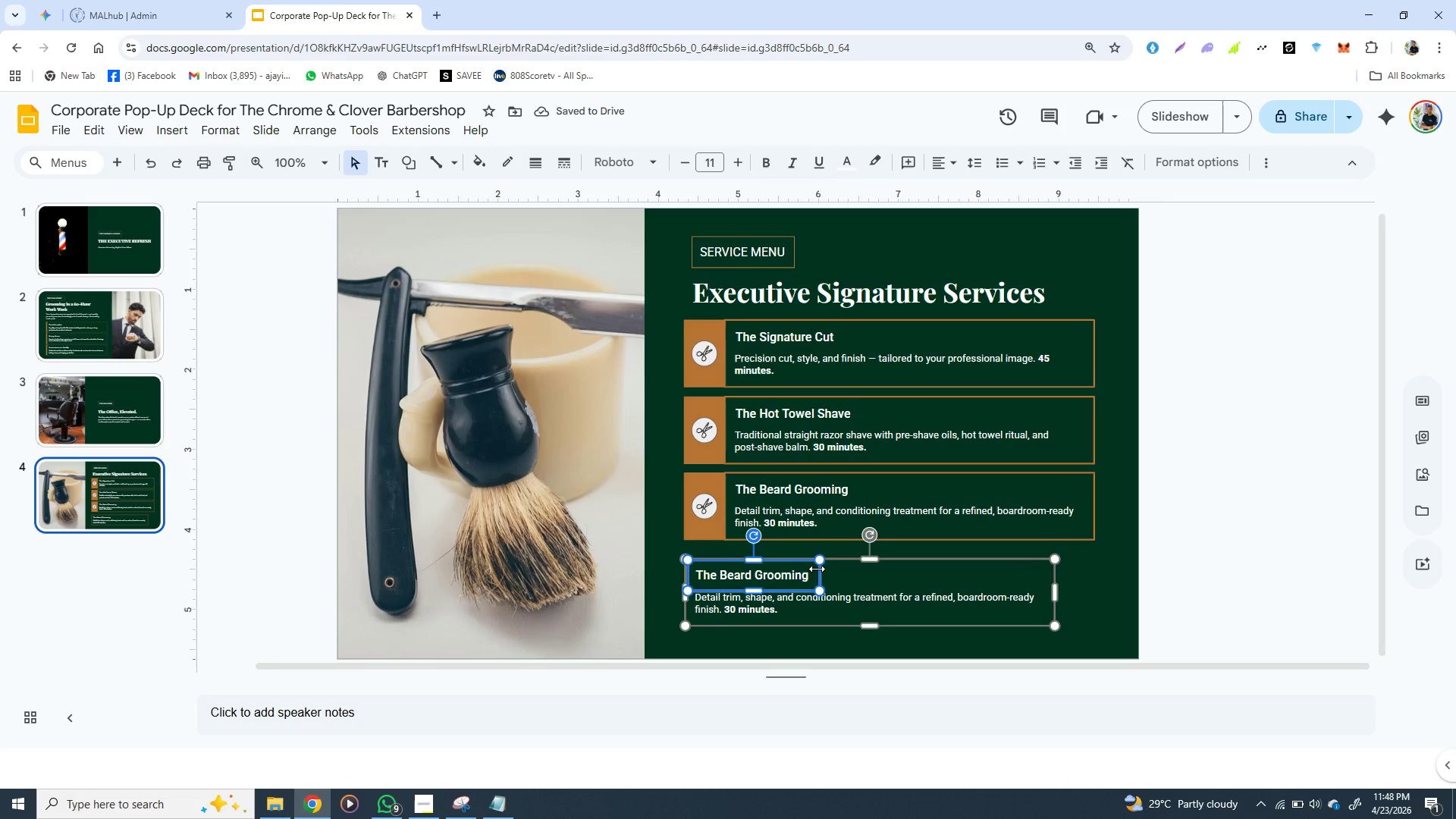 
left_click([817, 569])
 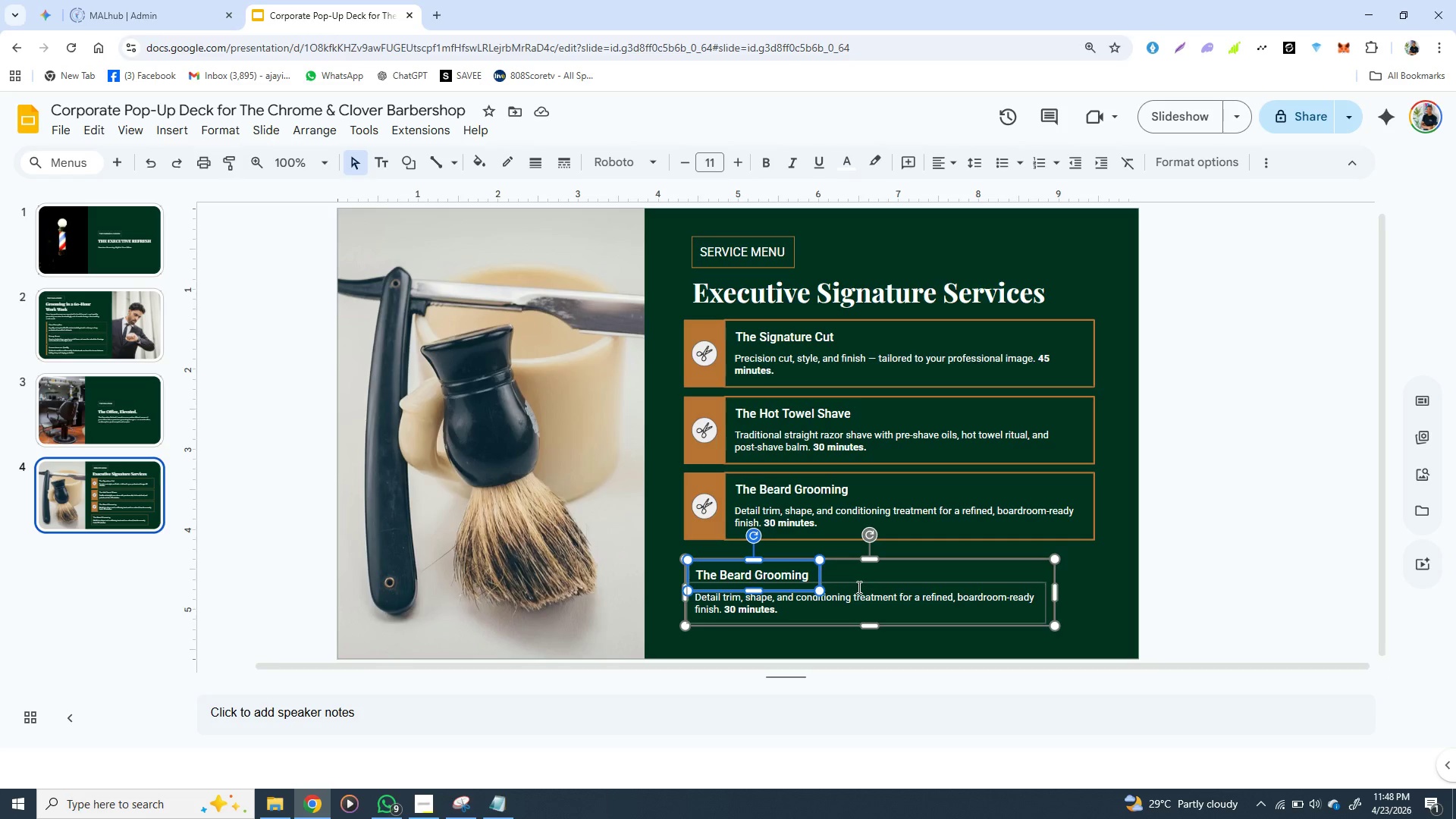 
wait(5.88)
 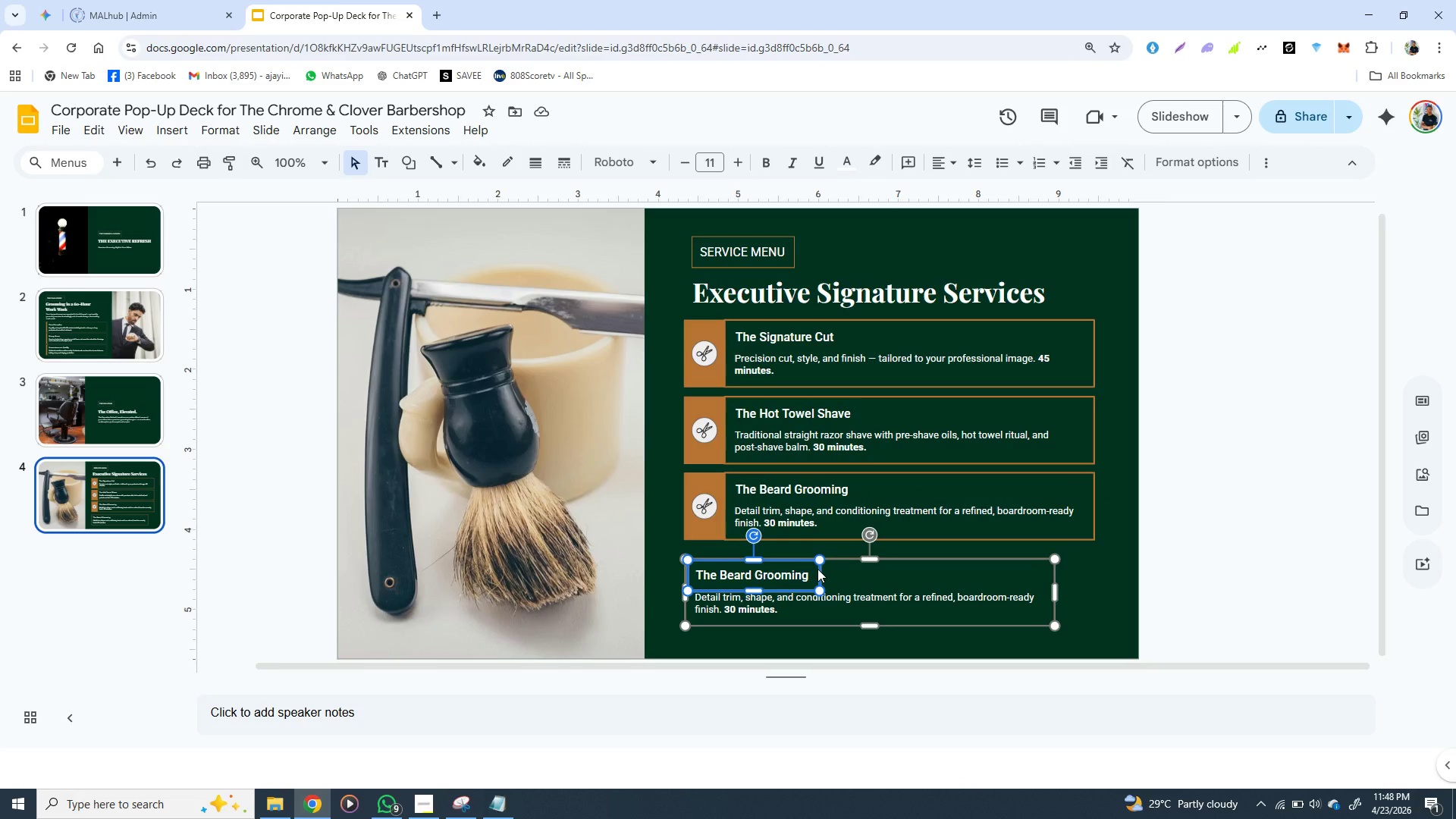 
left_click([823, 574])
 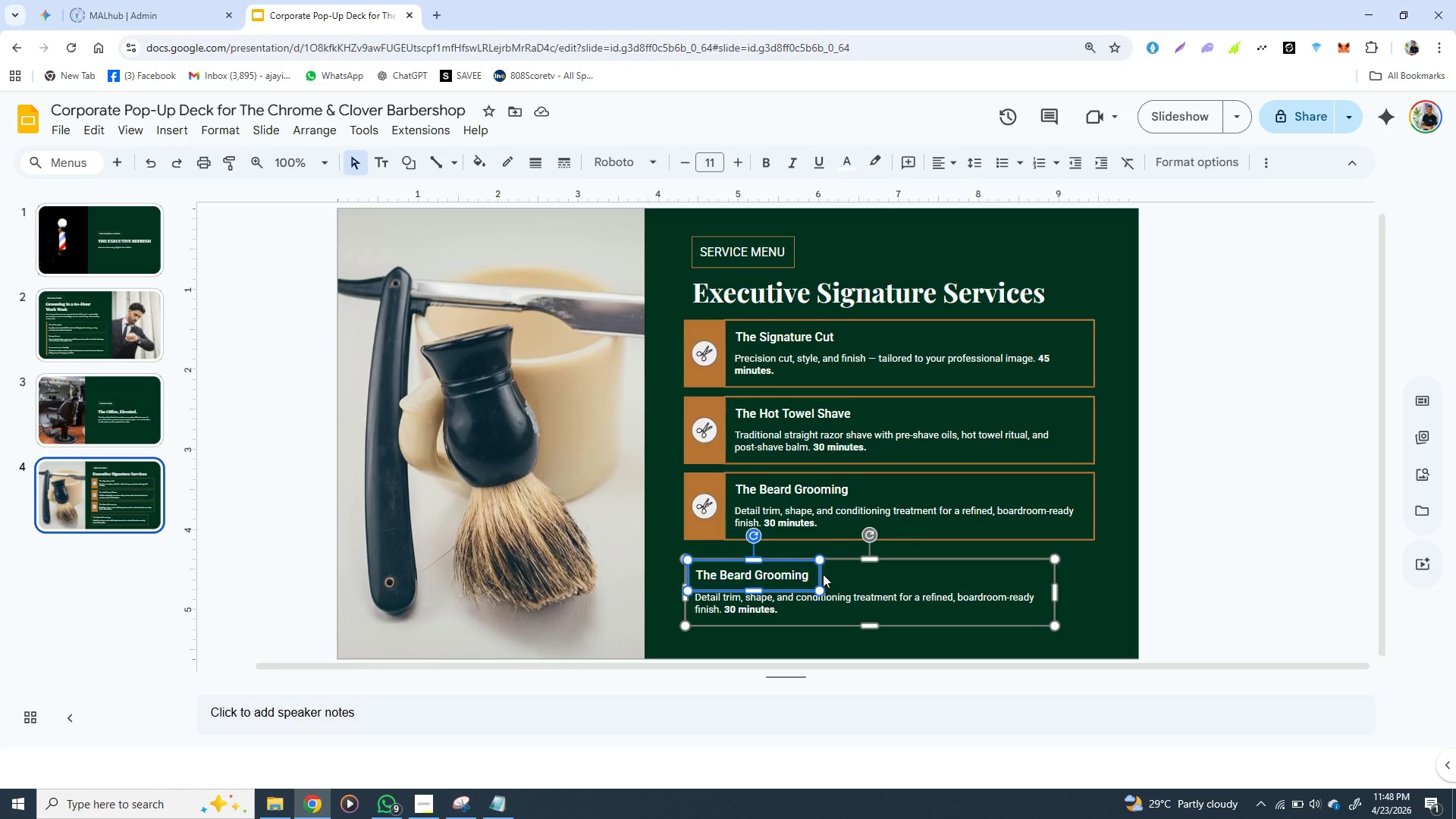 
key(Backspace)
 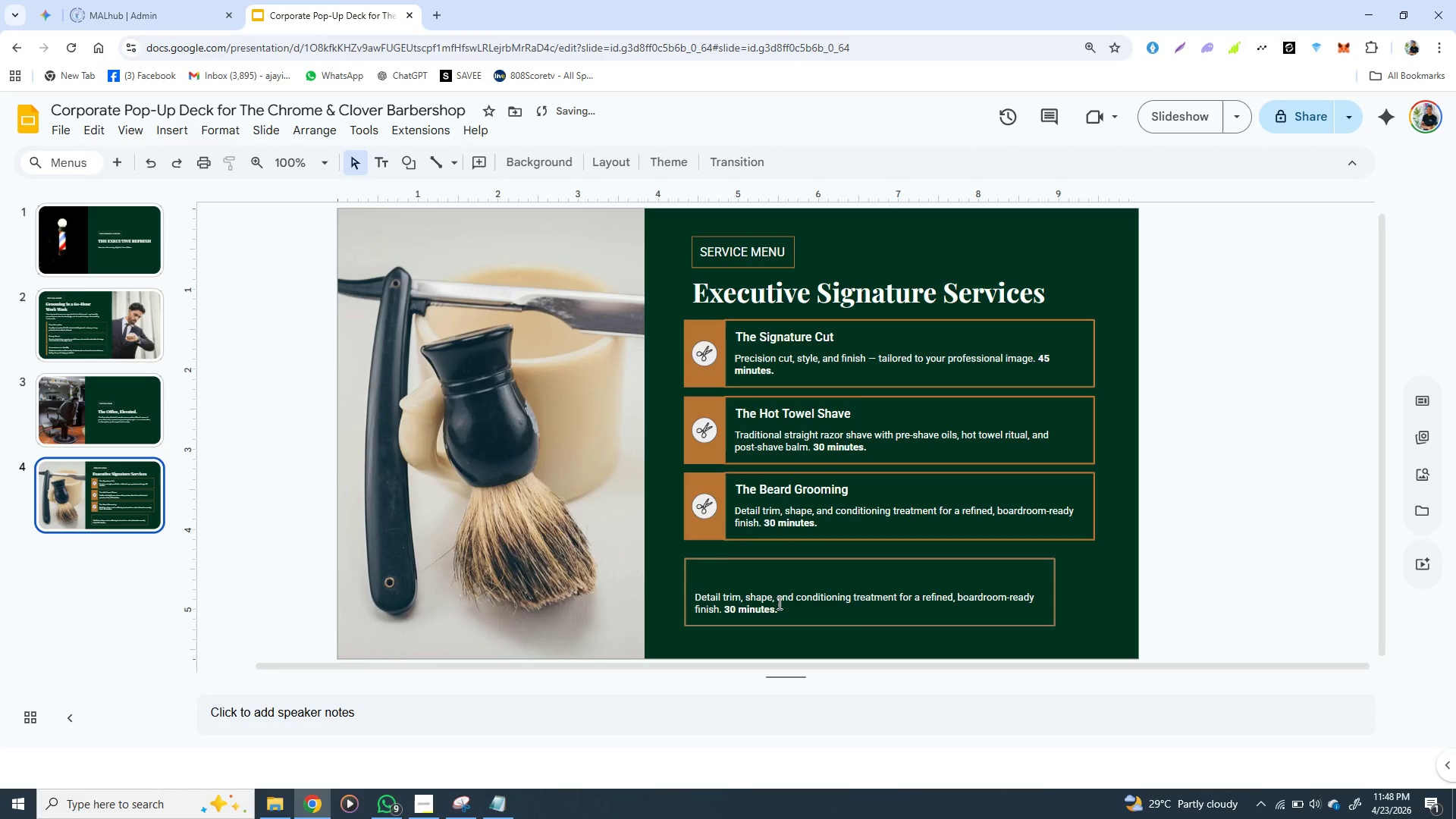 
left_click([778, 603])
 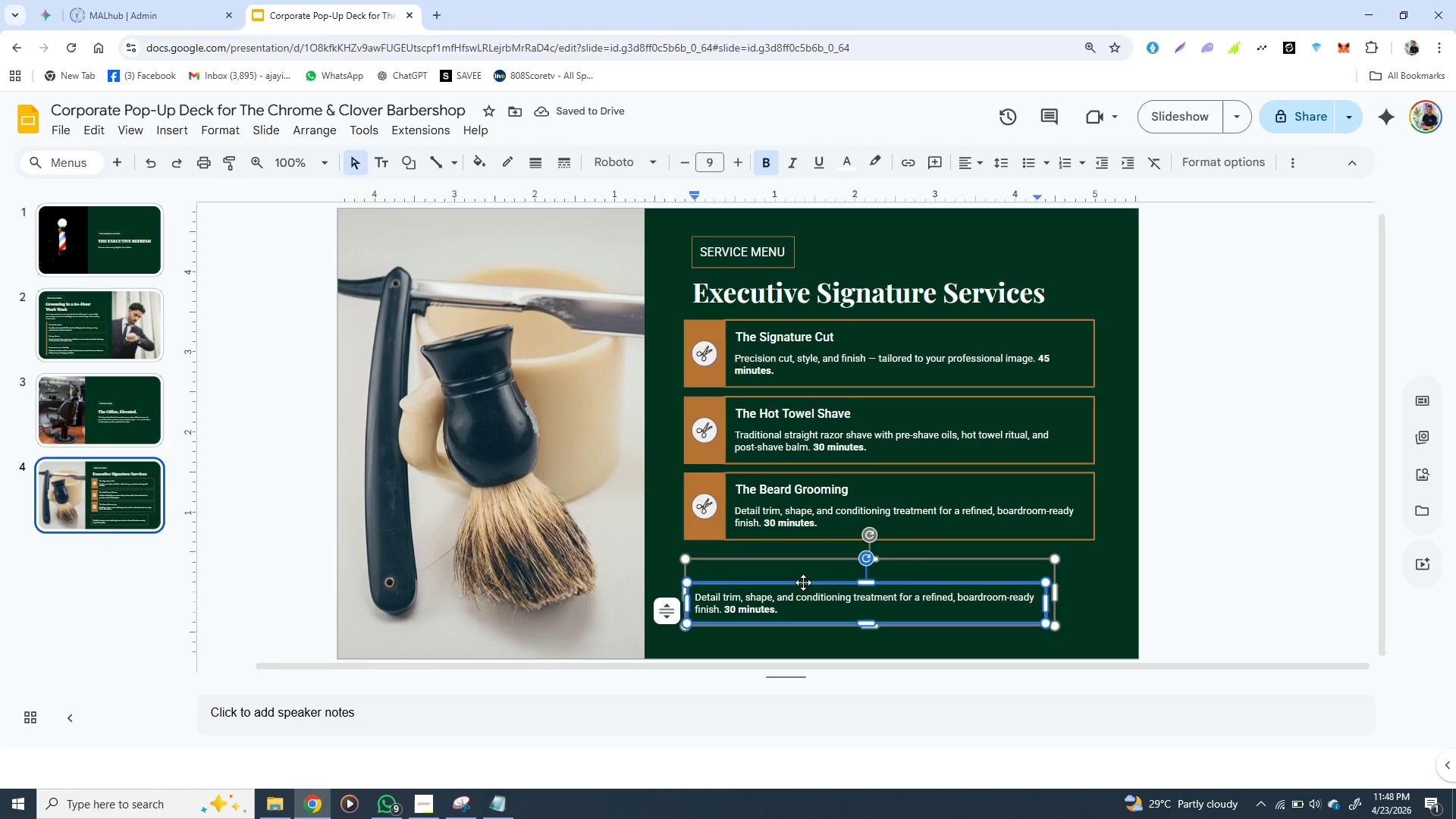 
left_click([803, 582])
 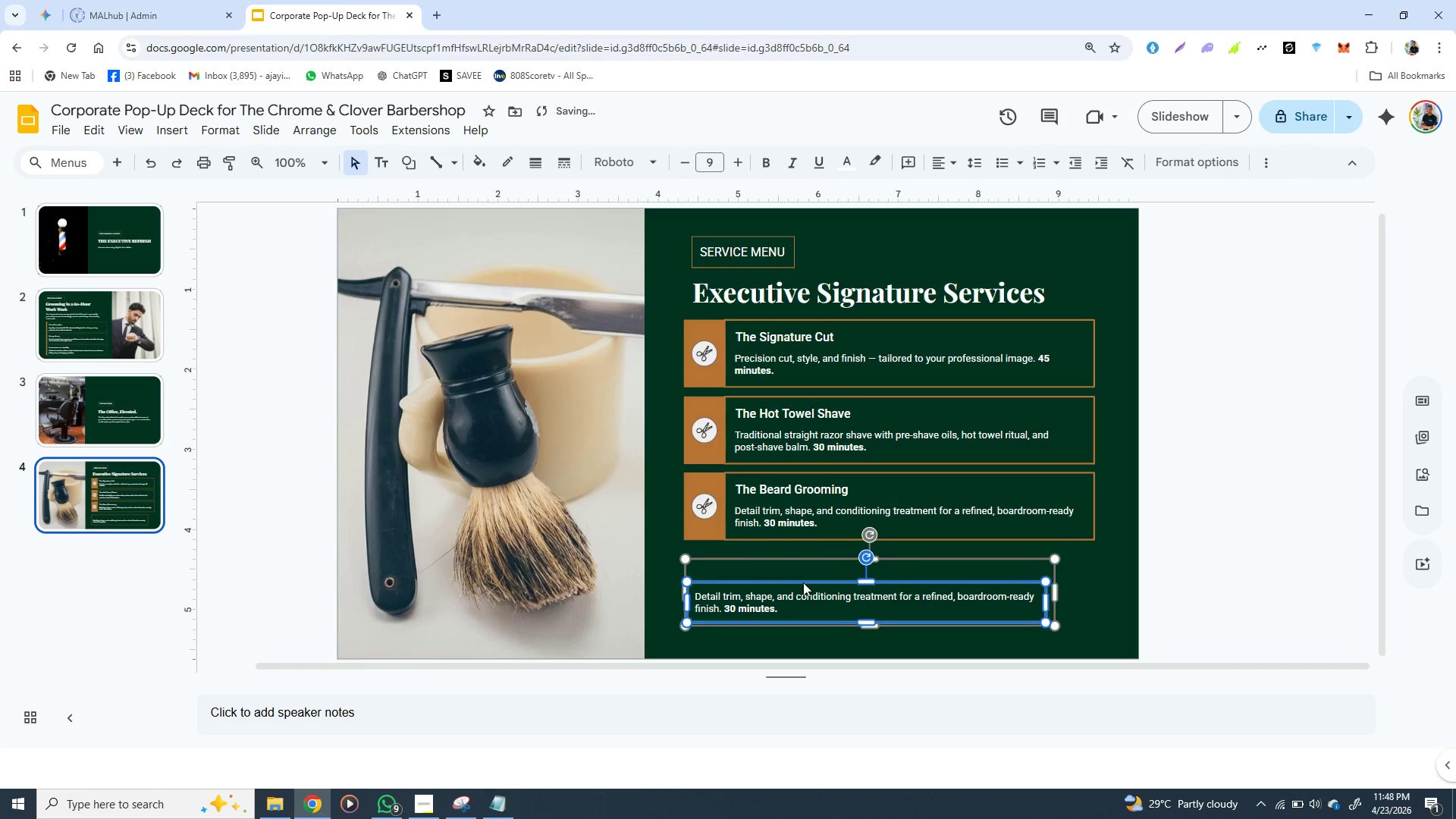 
hold_key(key=ArrowUp, duration=0.91)
 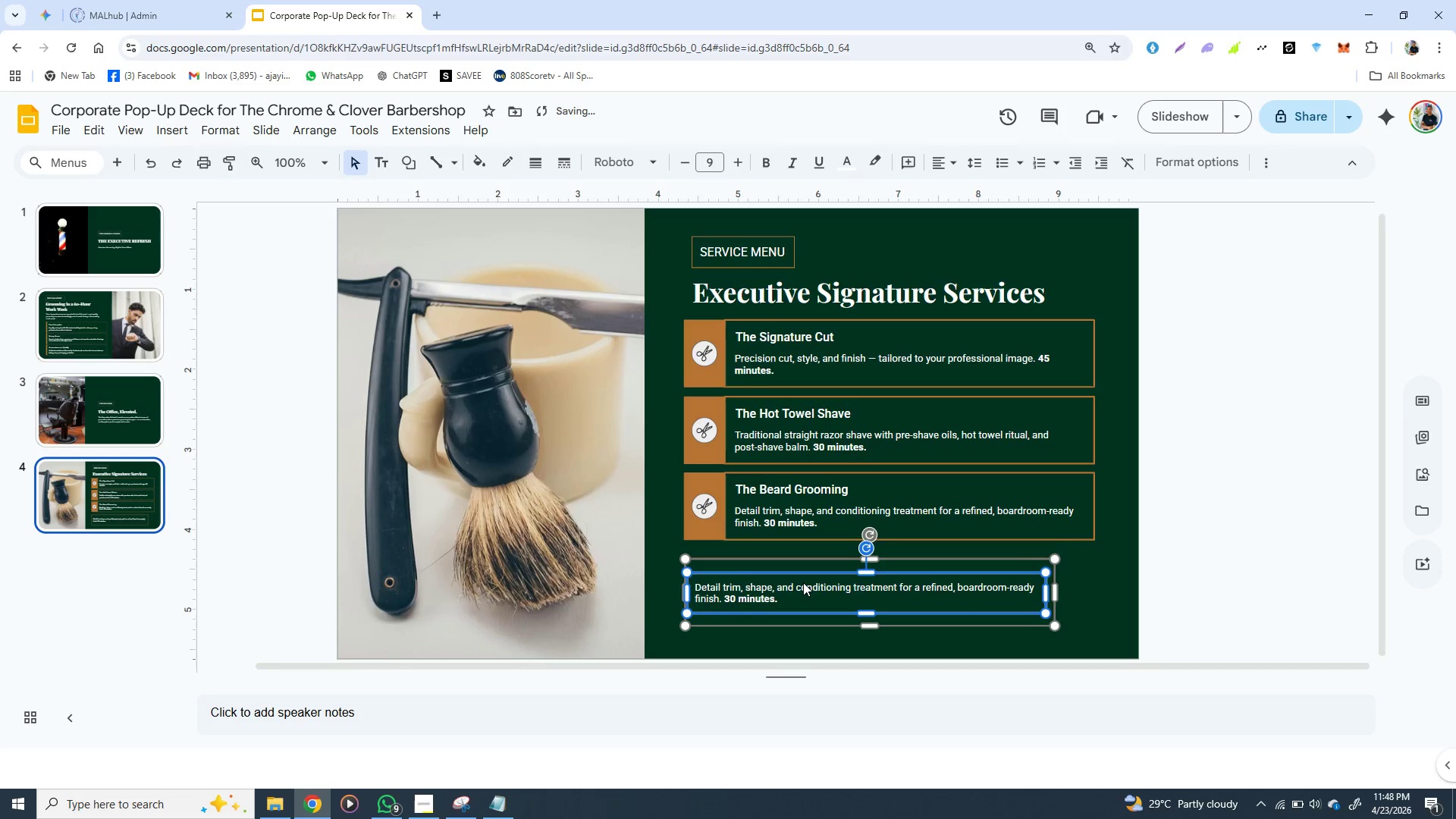 
key(ArrowUp)
 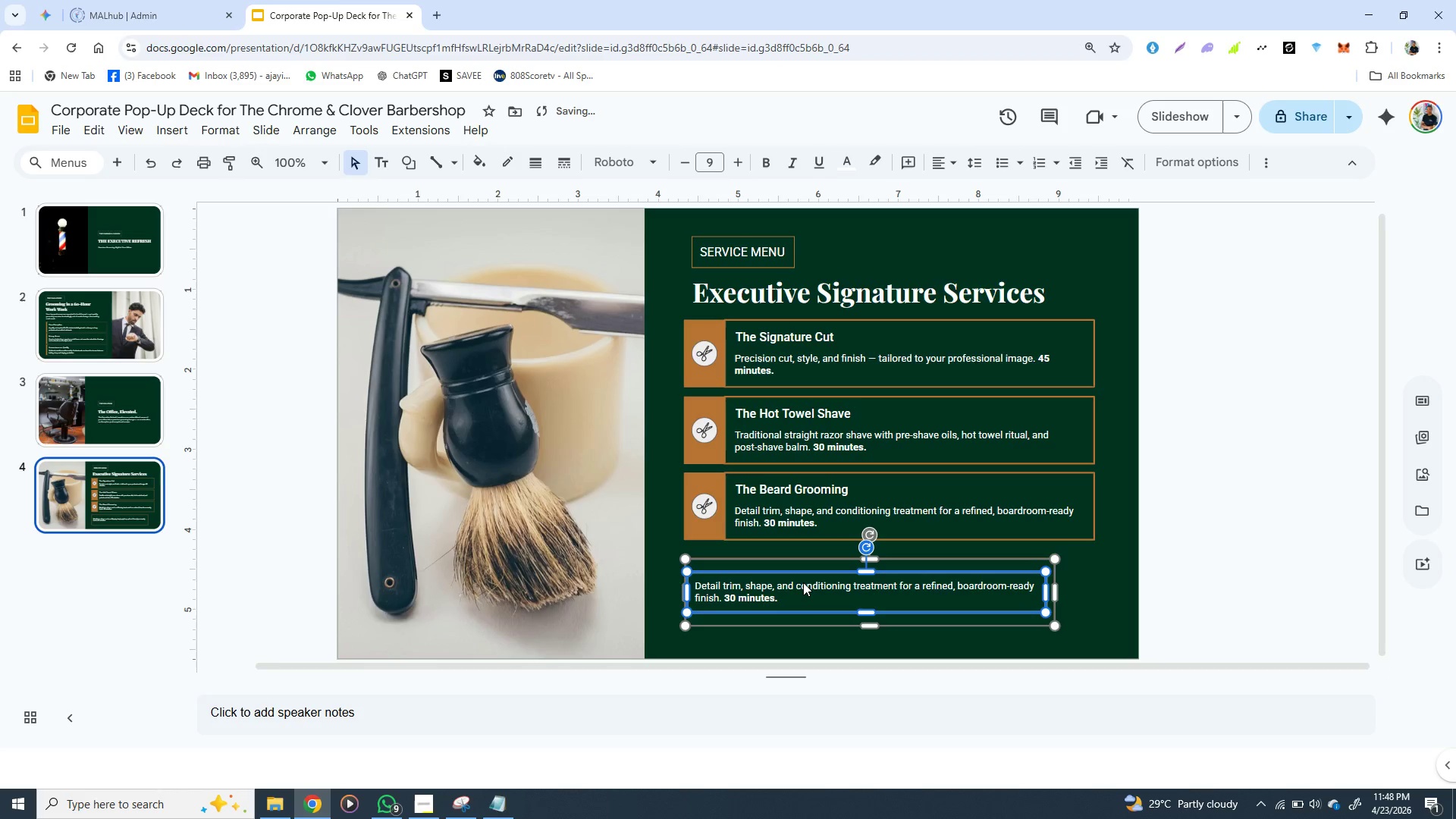 
key(ArrowUp)
 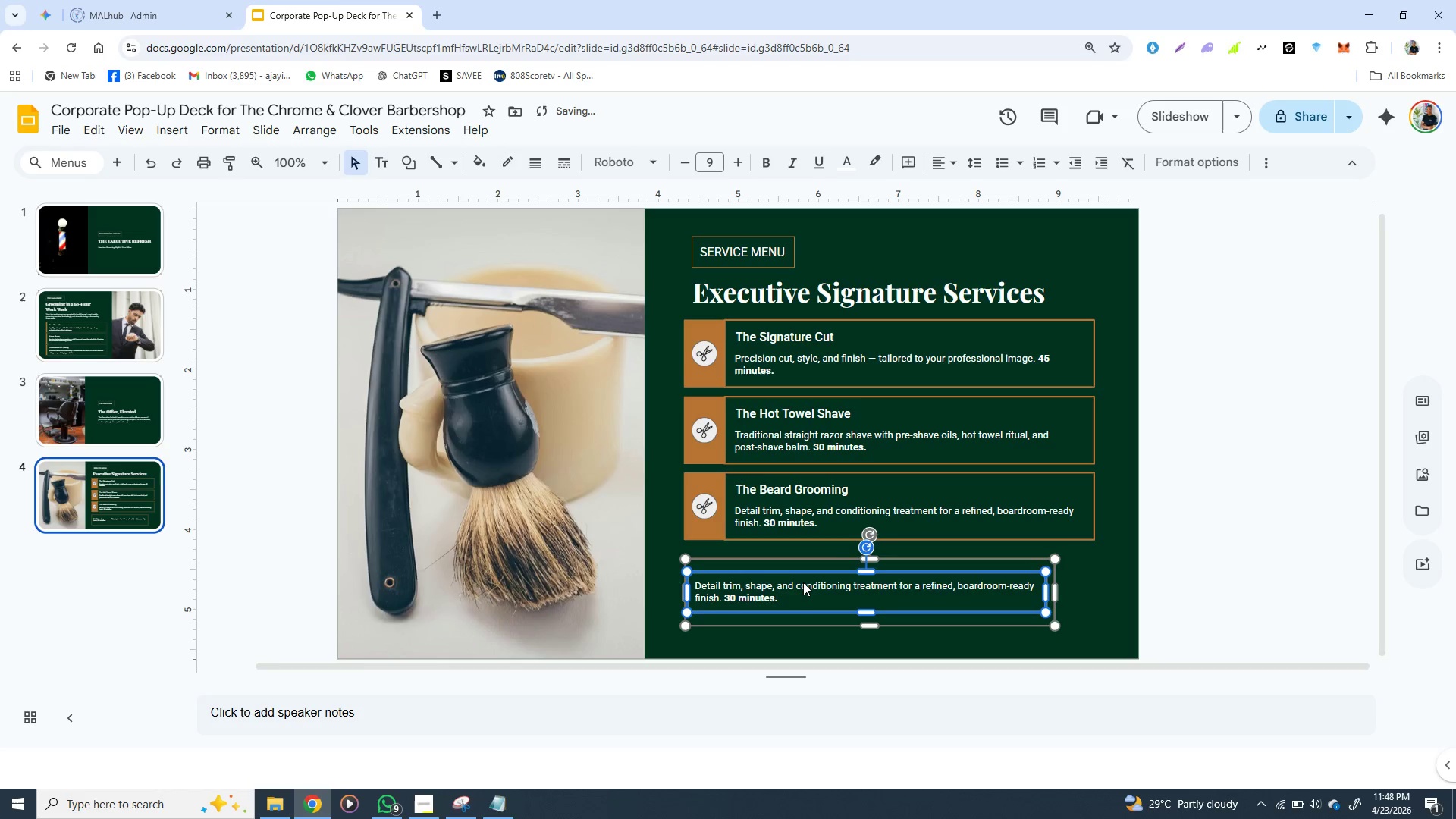 
key(ArrowUp)
 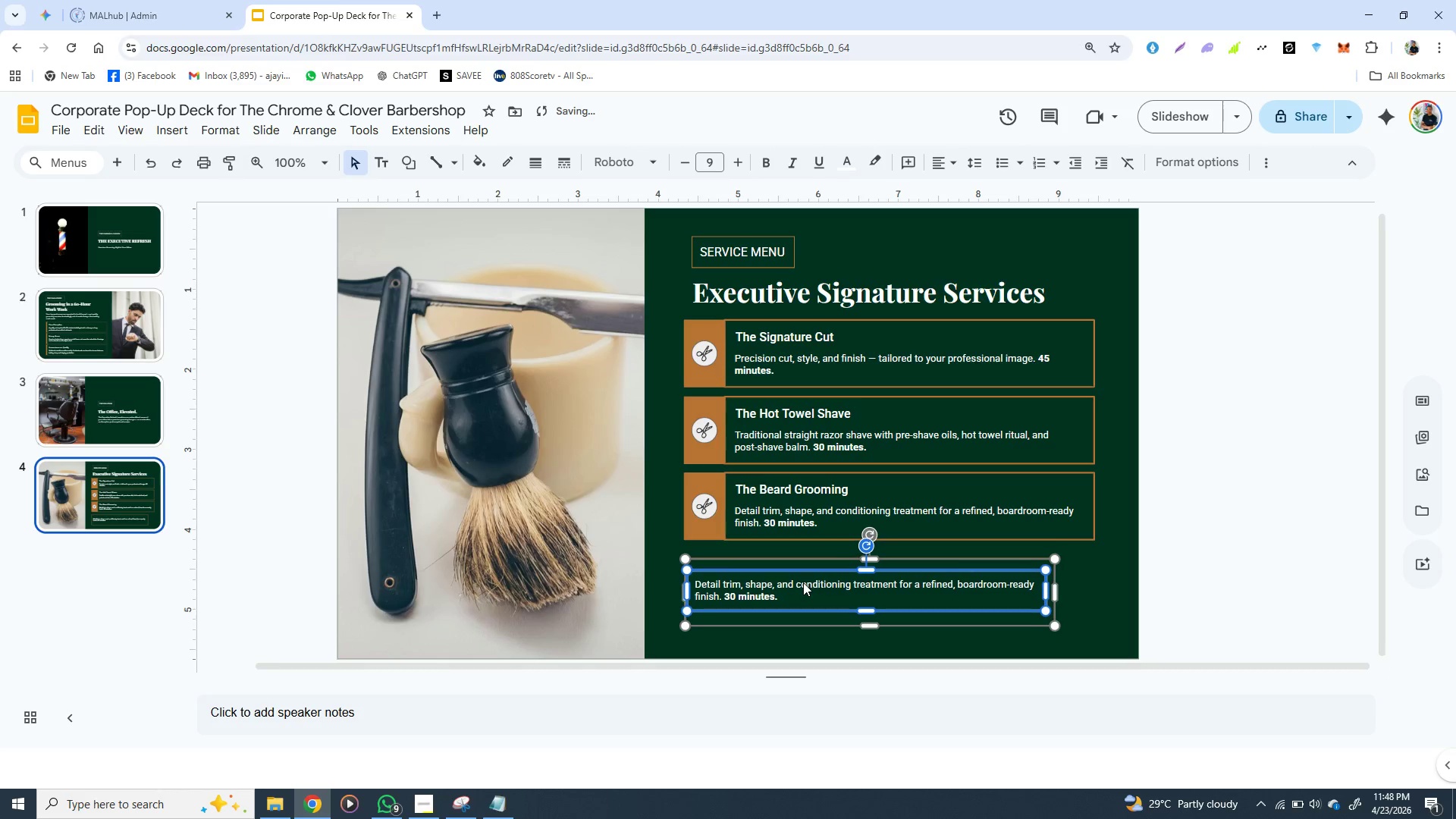 
key(ArrowUp)
 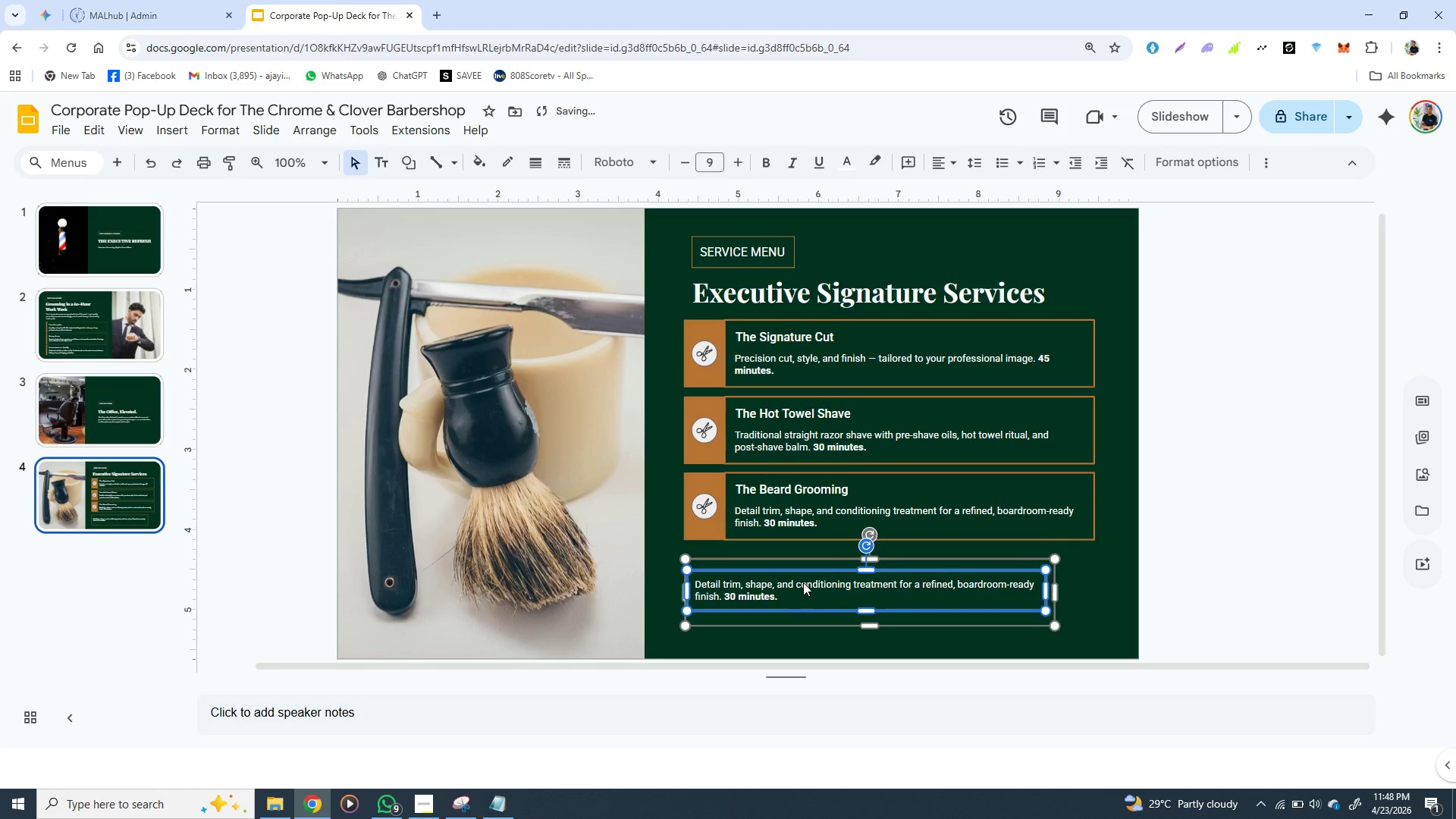 
key(ArrowRight)
 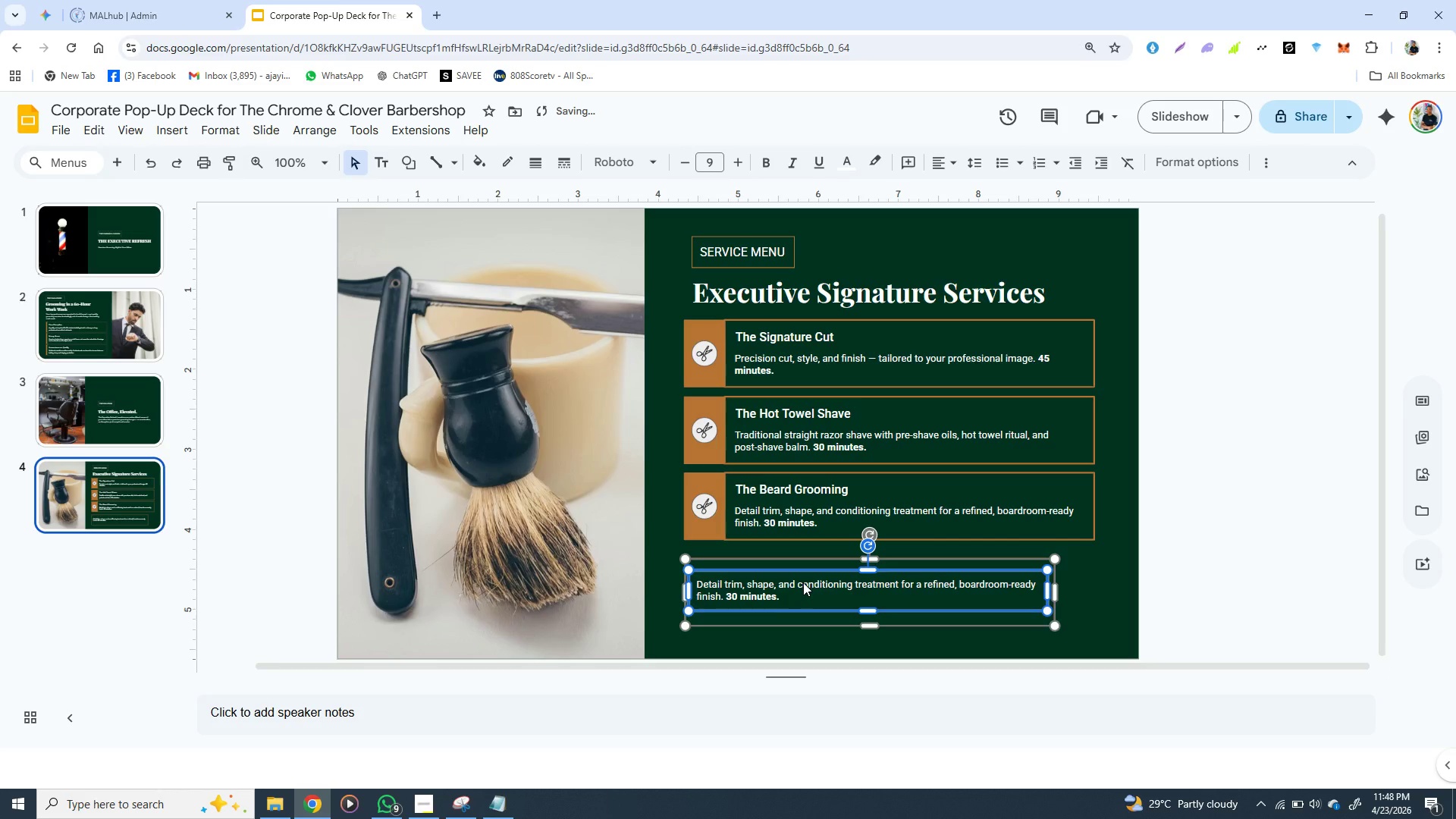 
key(ArrowRight)
 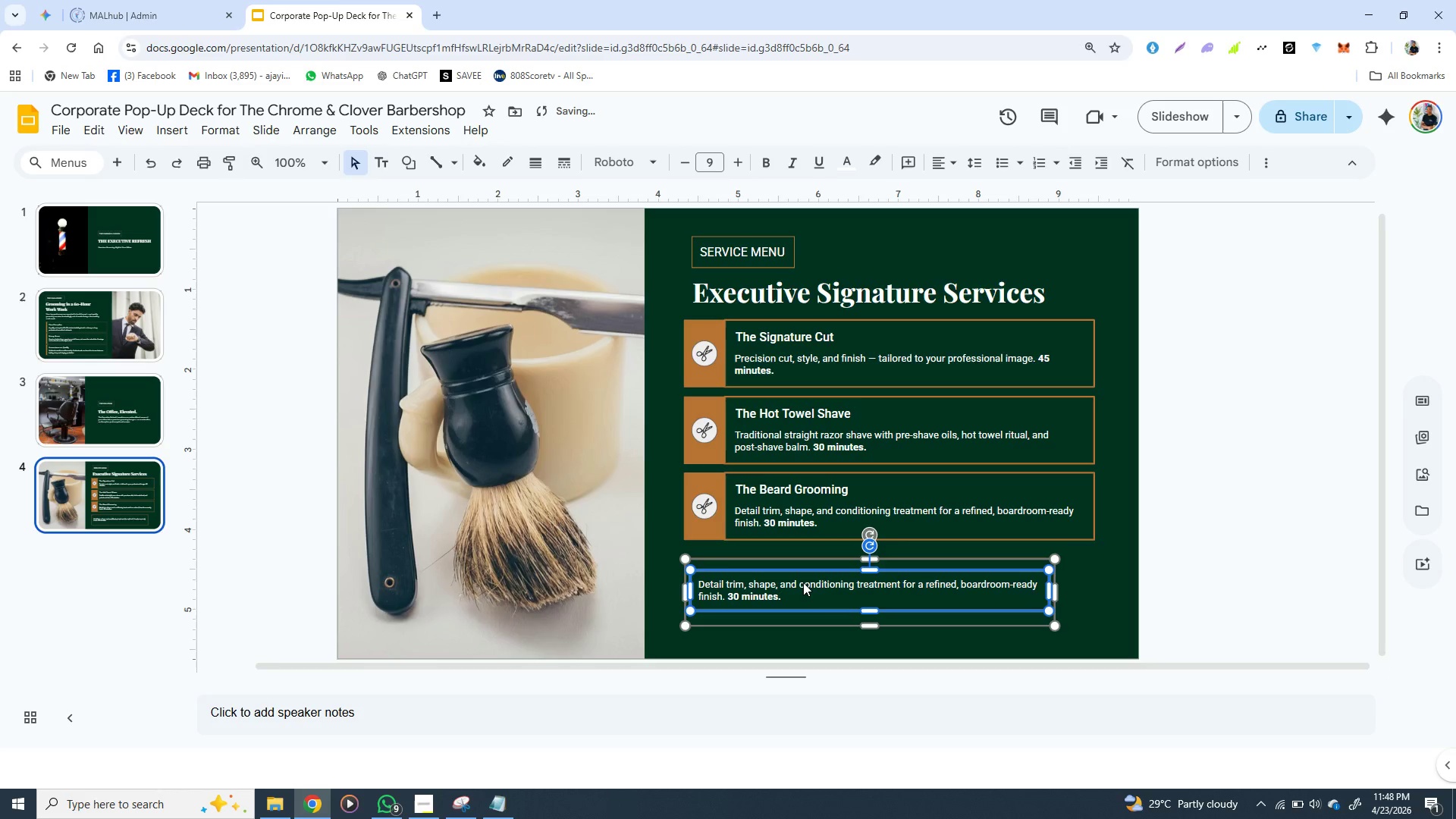 
key(ArrowRight)
 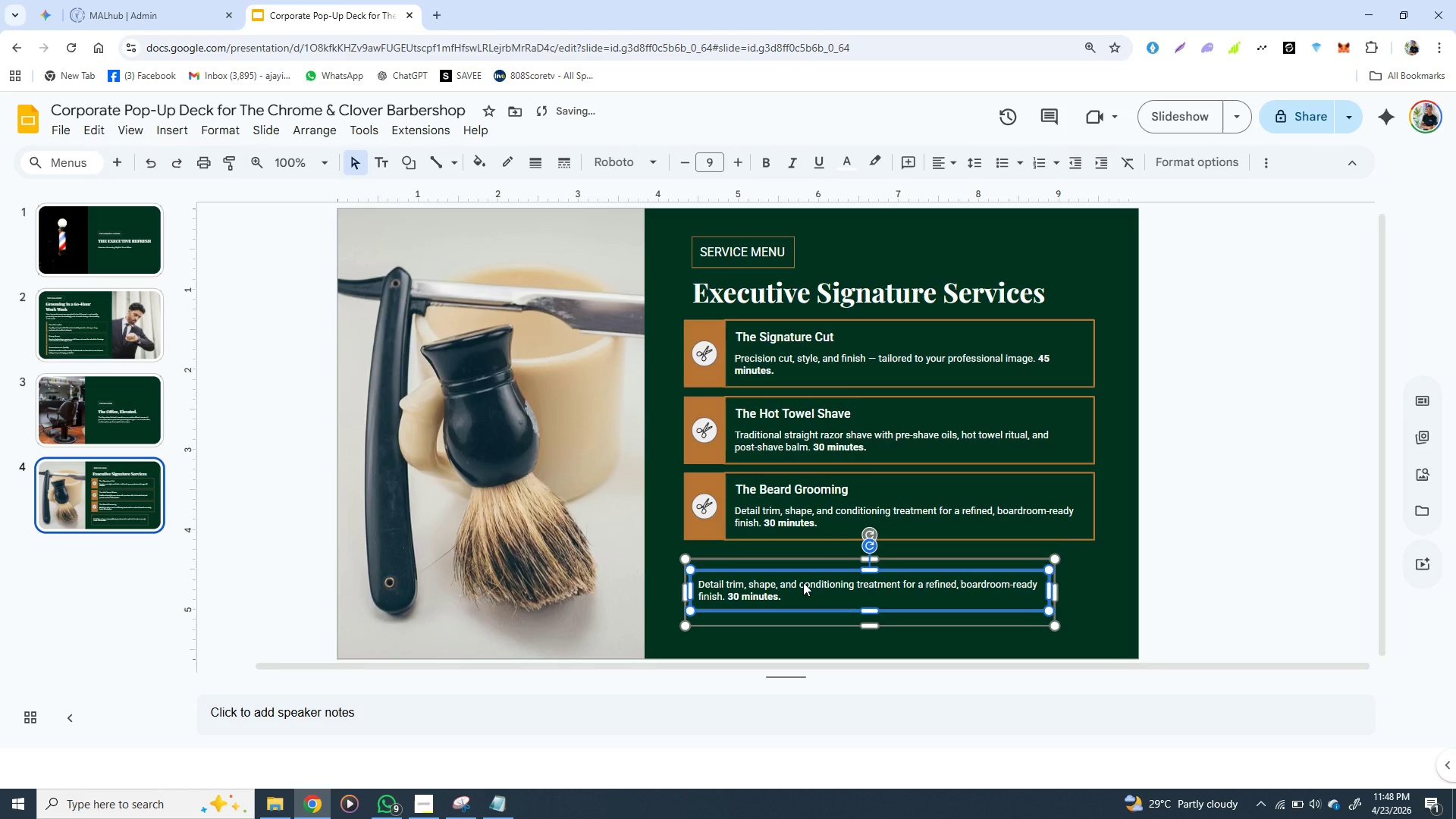 
key(ArrowRight)
 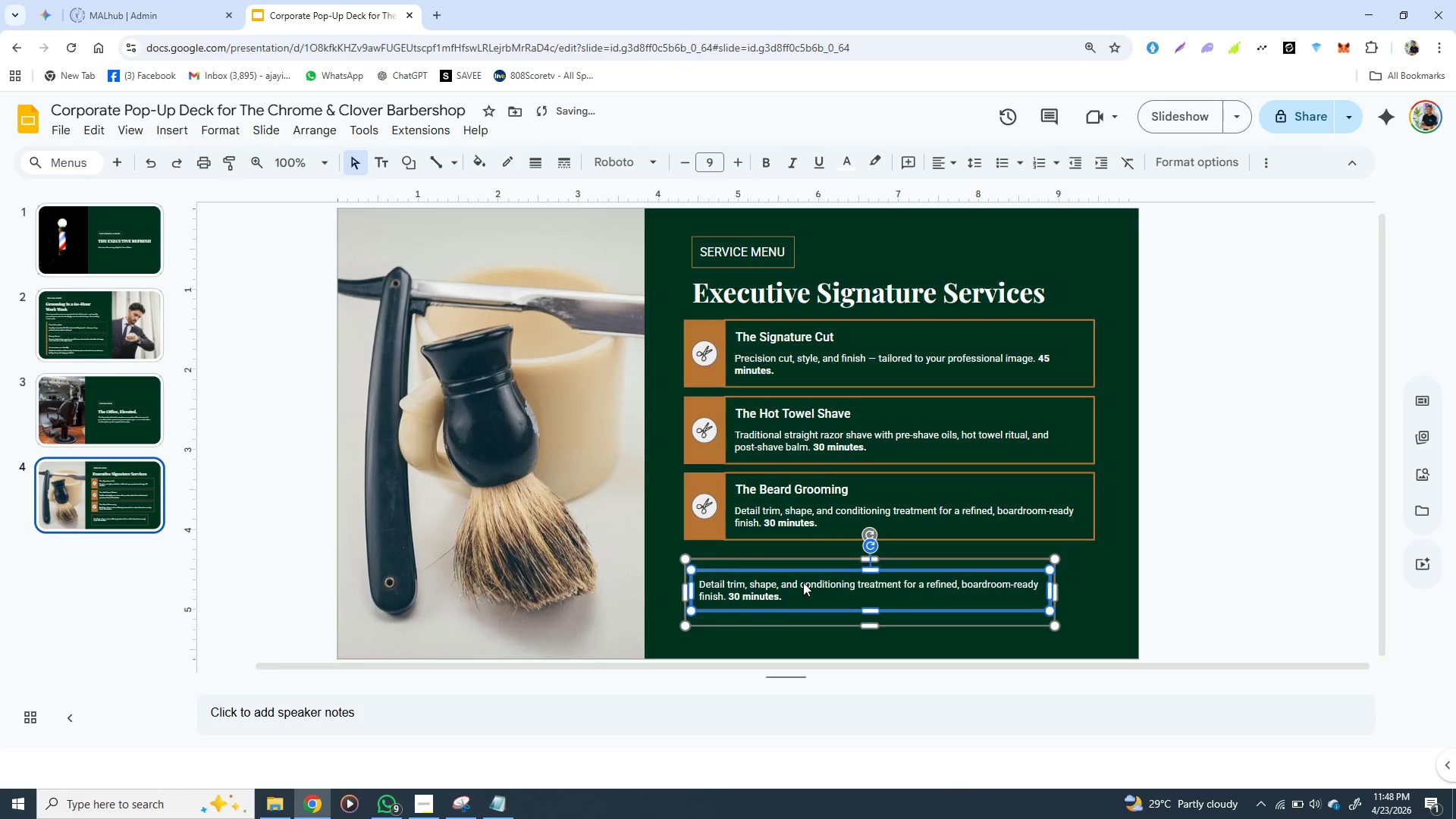 
key(ArrowRight)
 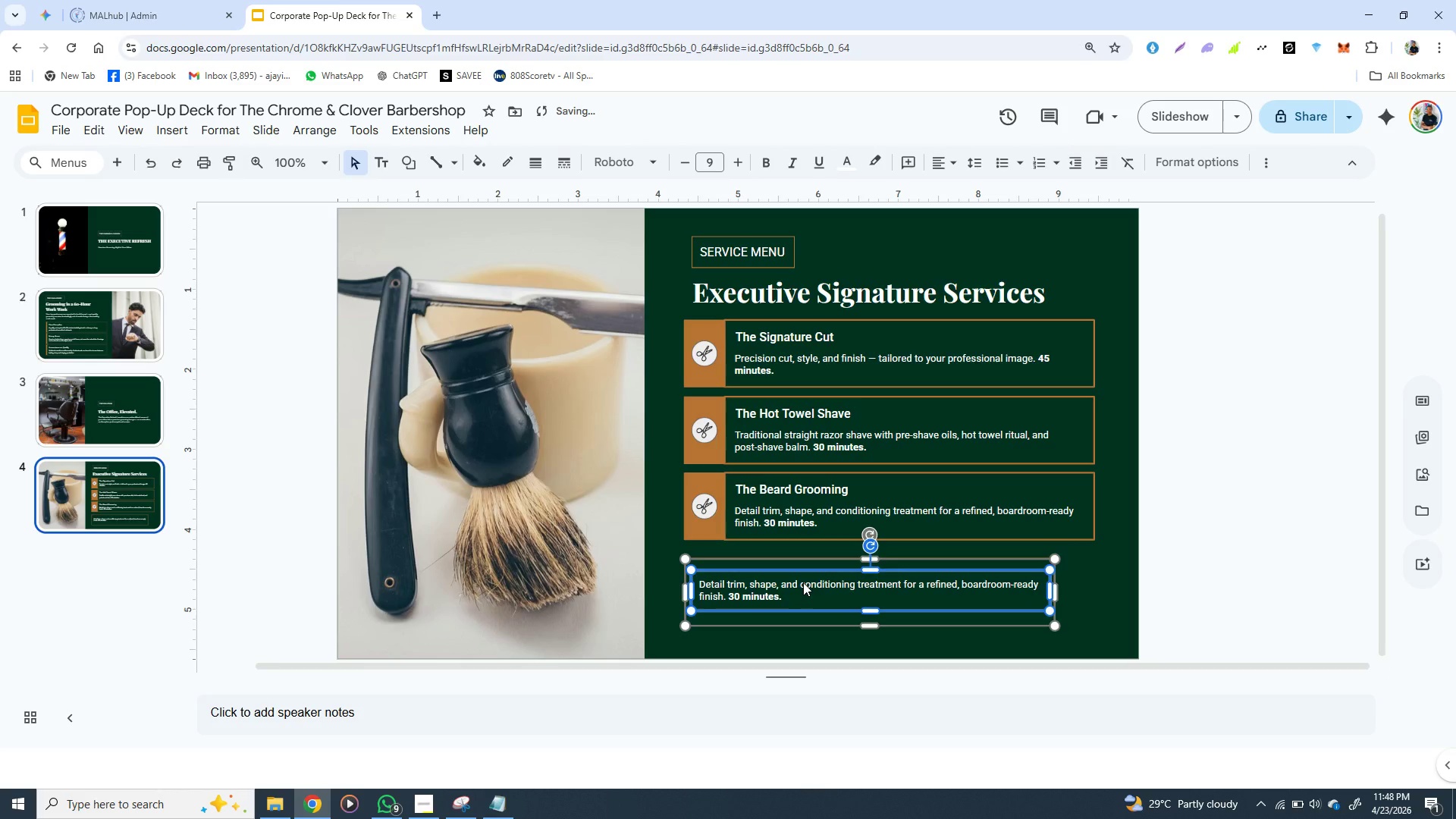 
key(ArrowLeft)
 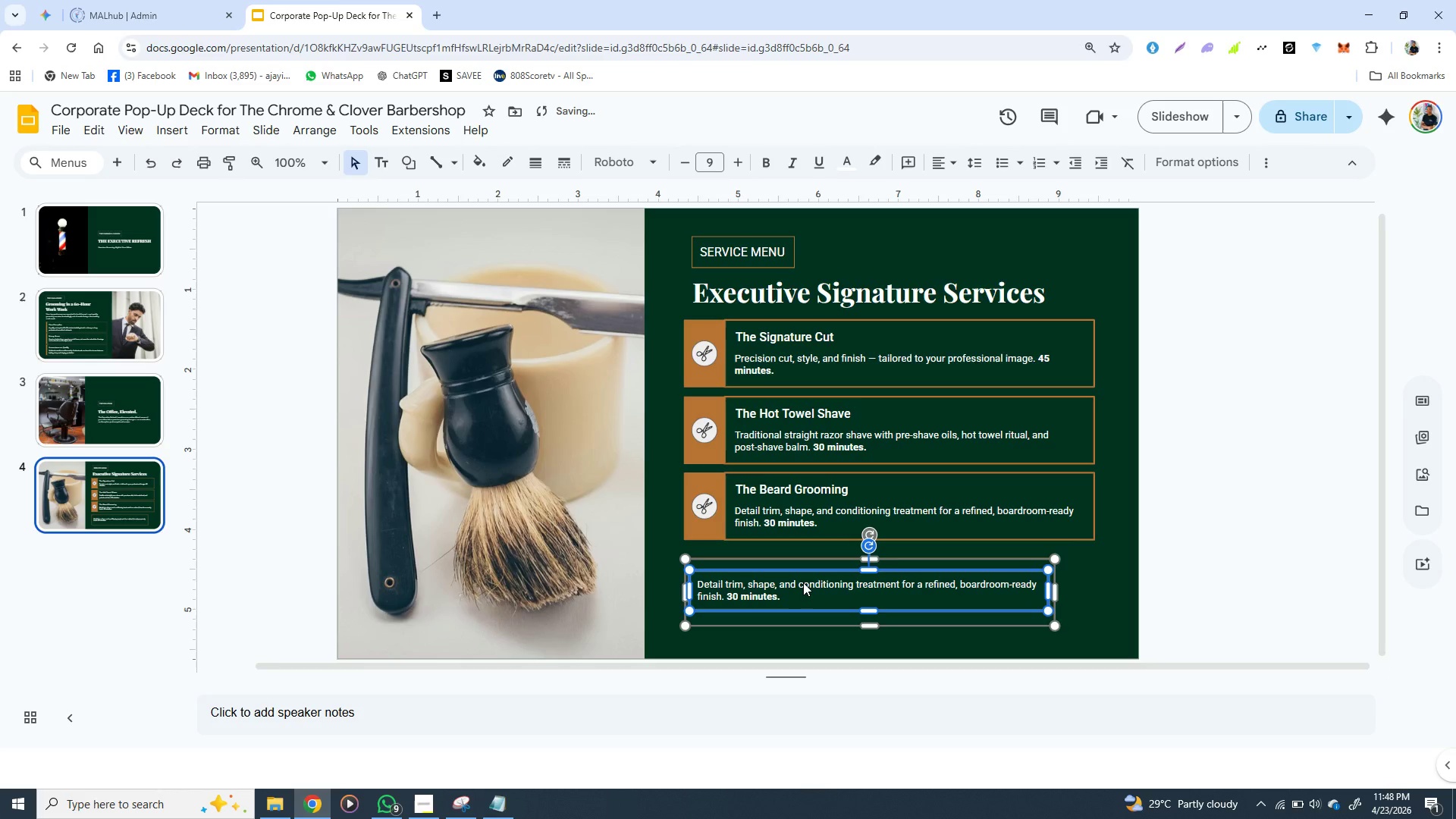 
key(ArrowLeft)
 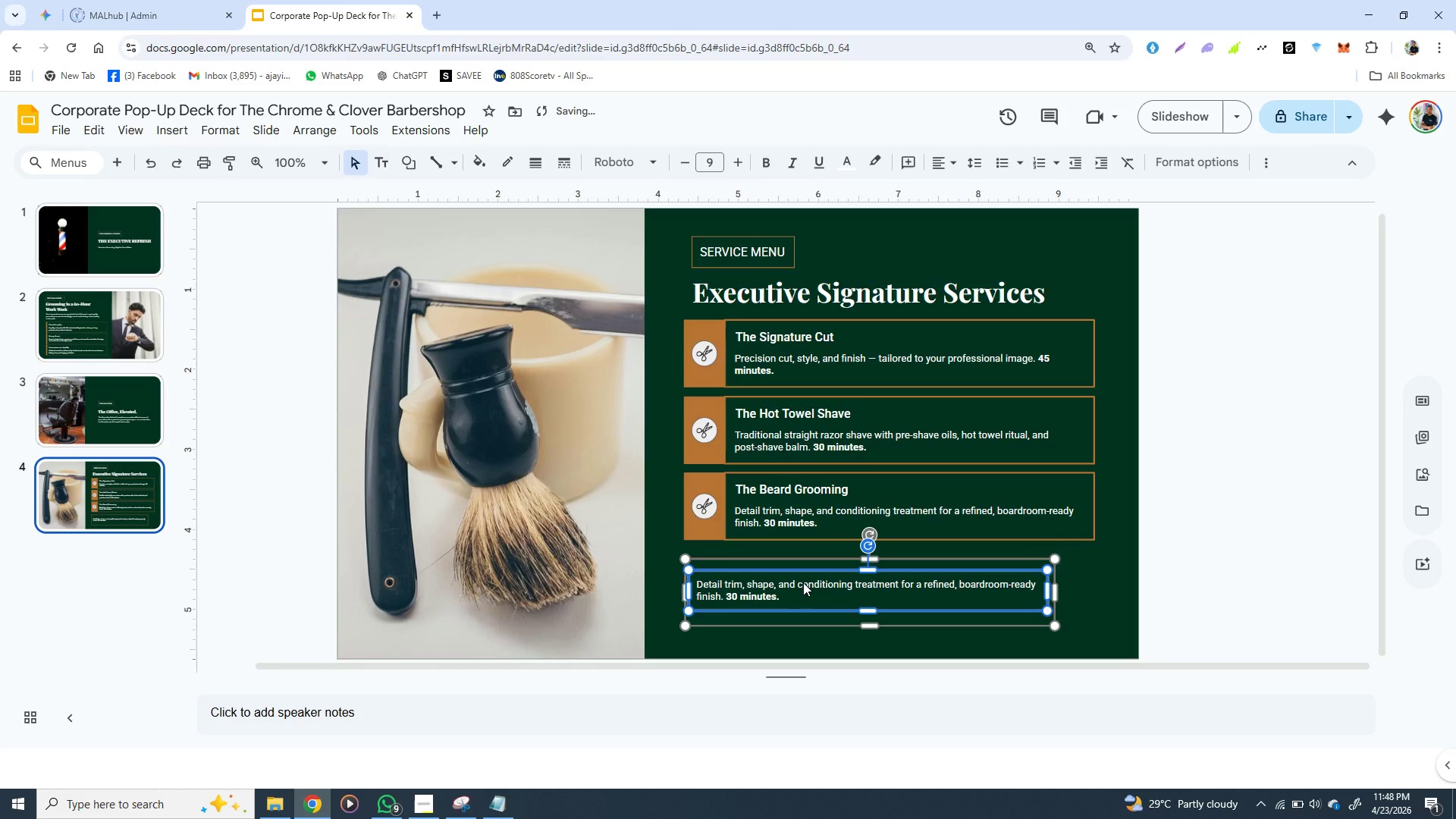 
key(ArrowLeft)
 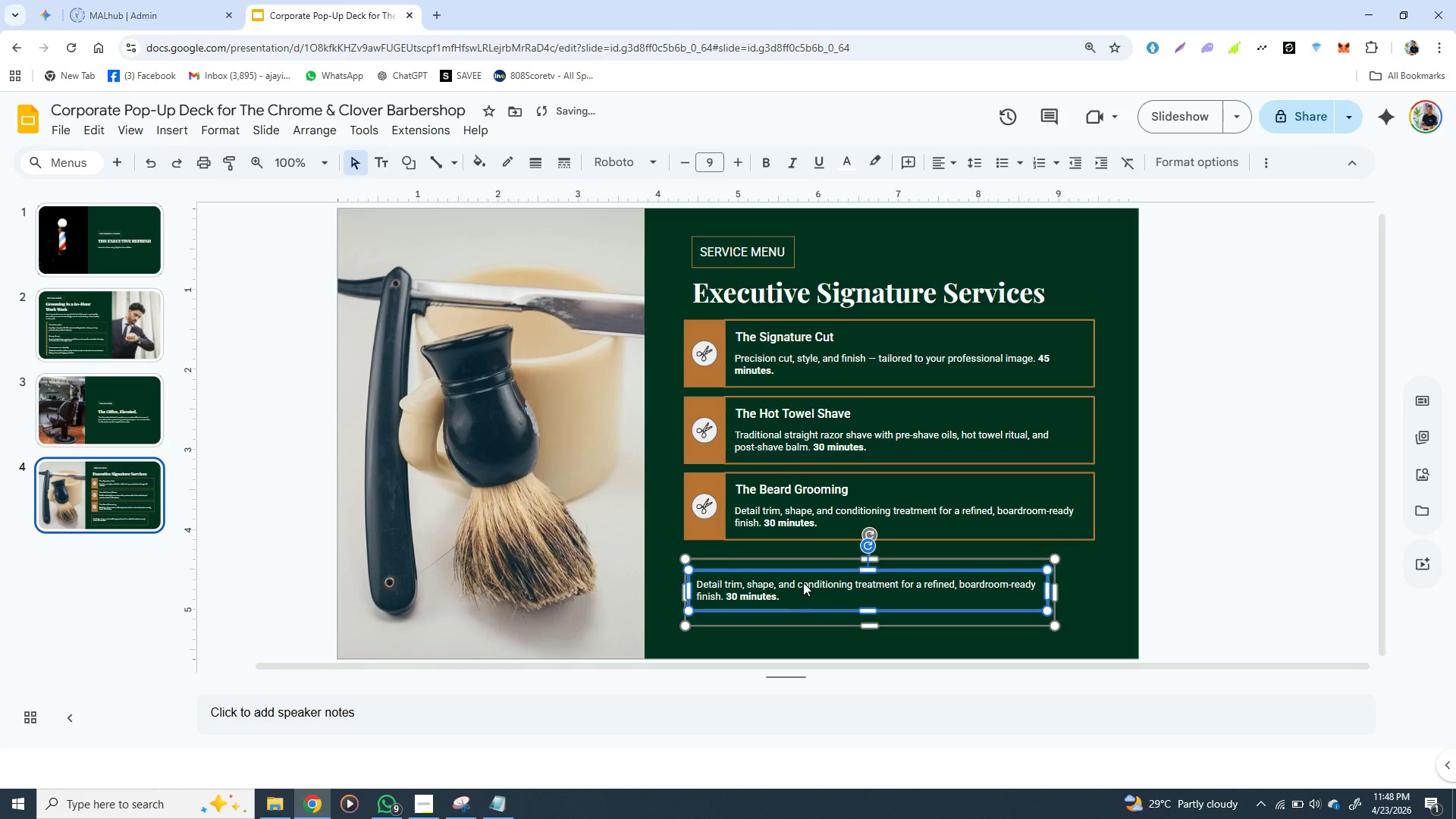 
key(ArrowDown)
 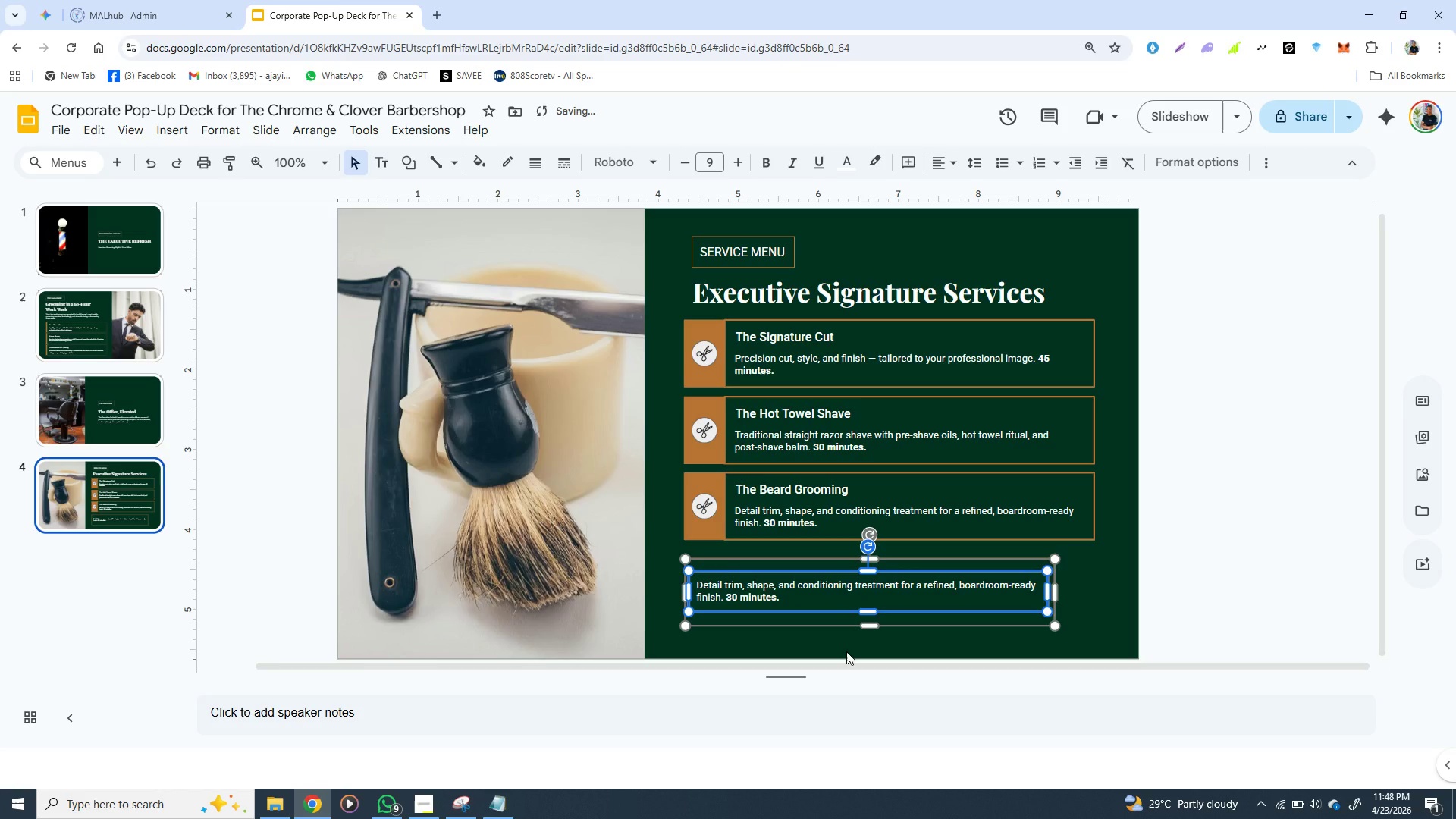 
left_click([846, 651])
 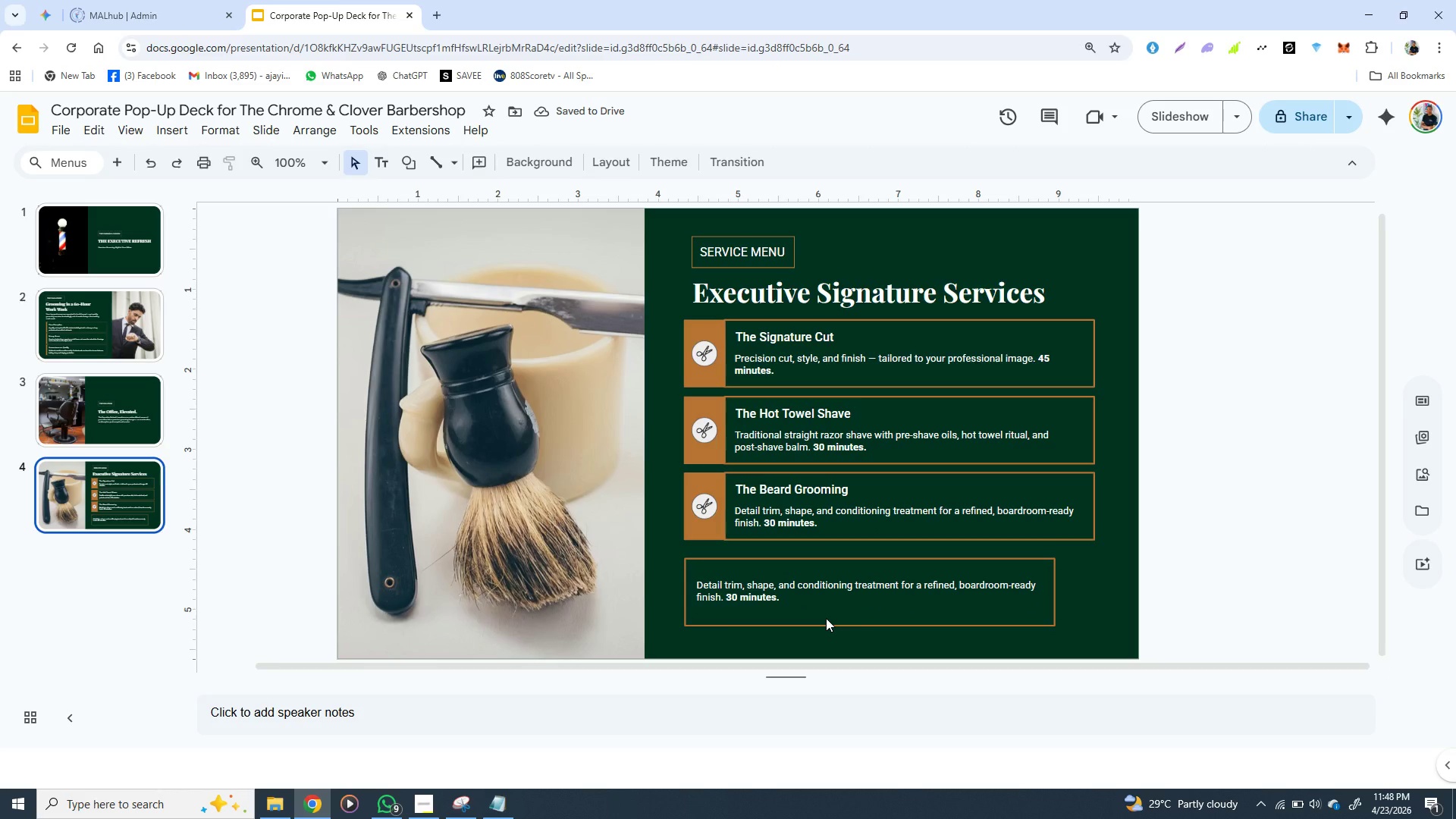 
left_click([826, 618])
 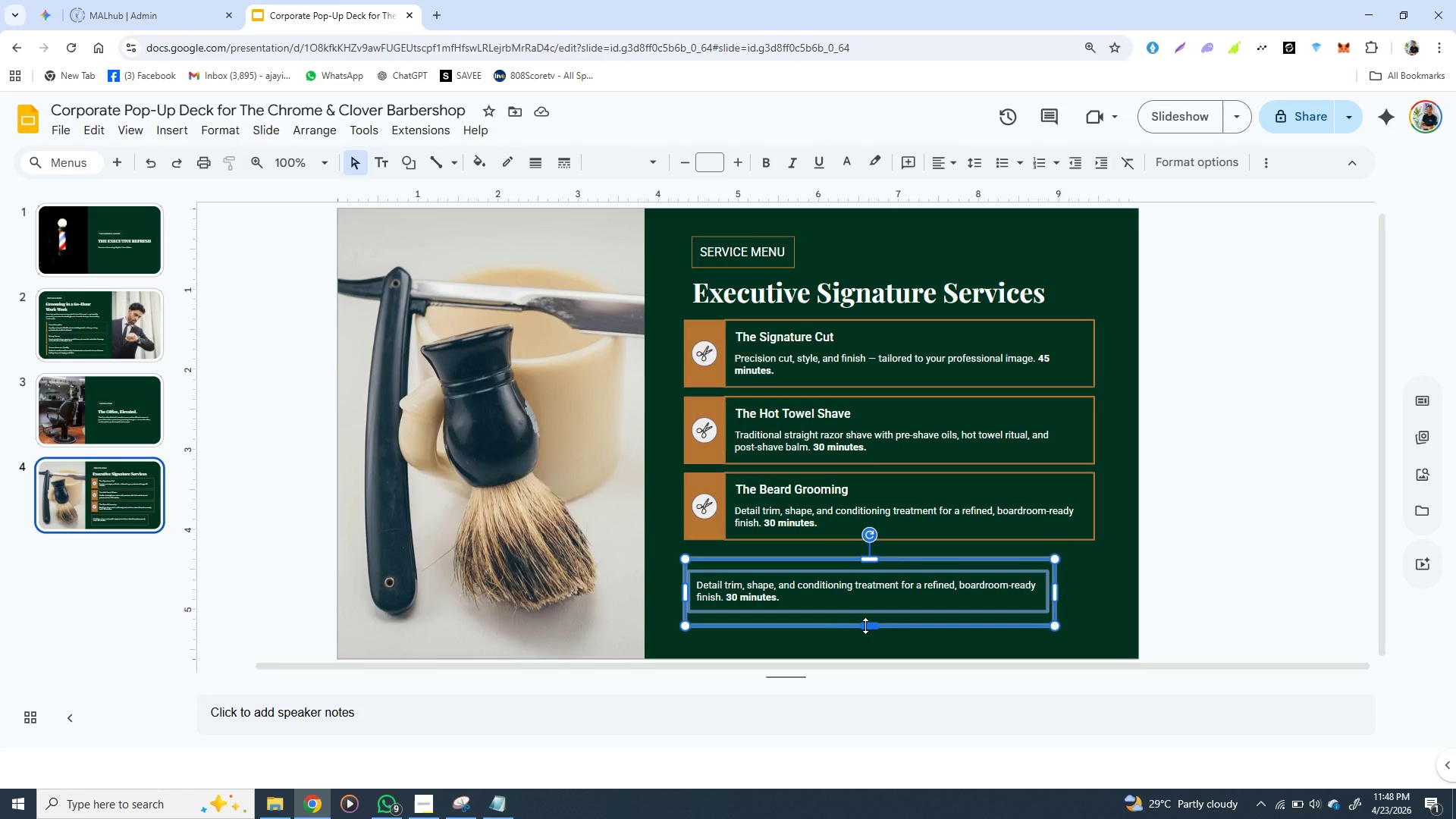 
left_click_drag(start_coordinate=[865, 626], to_coordinate=[865, 618])
 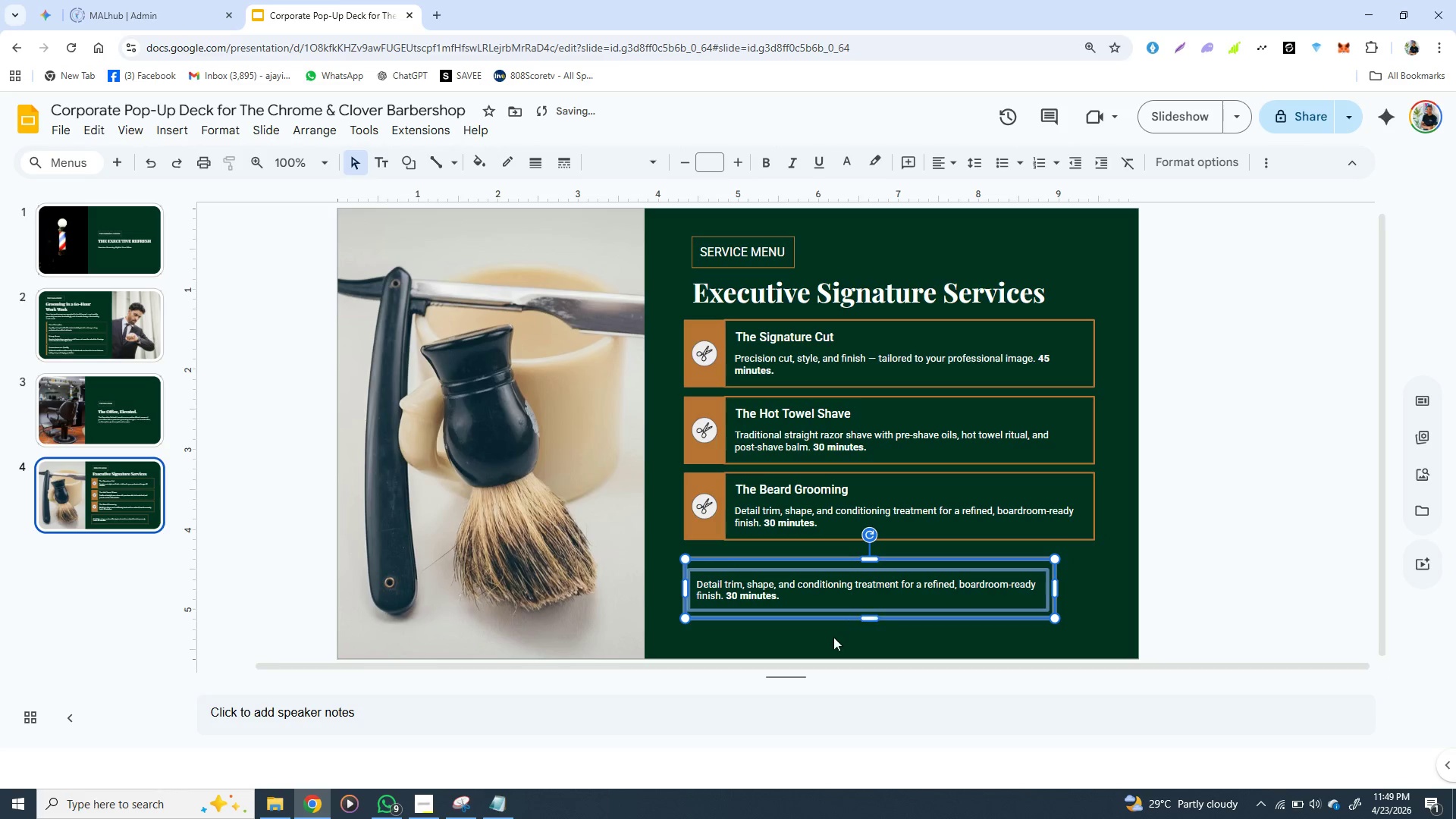 
left_click([832, 637])
 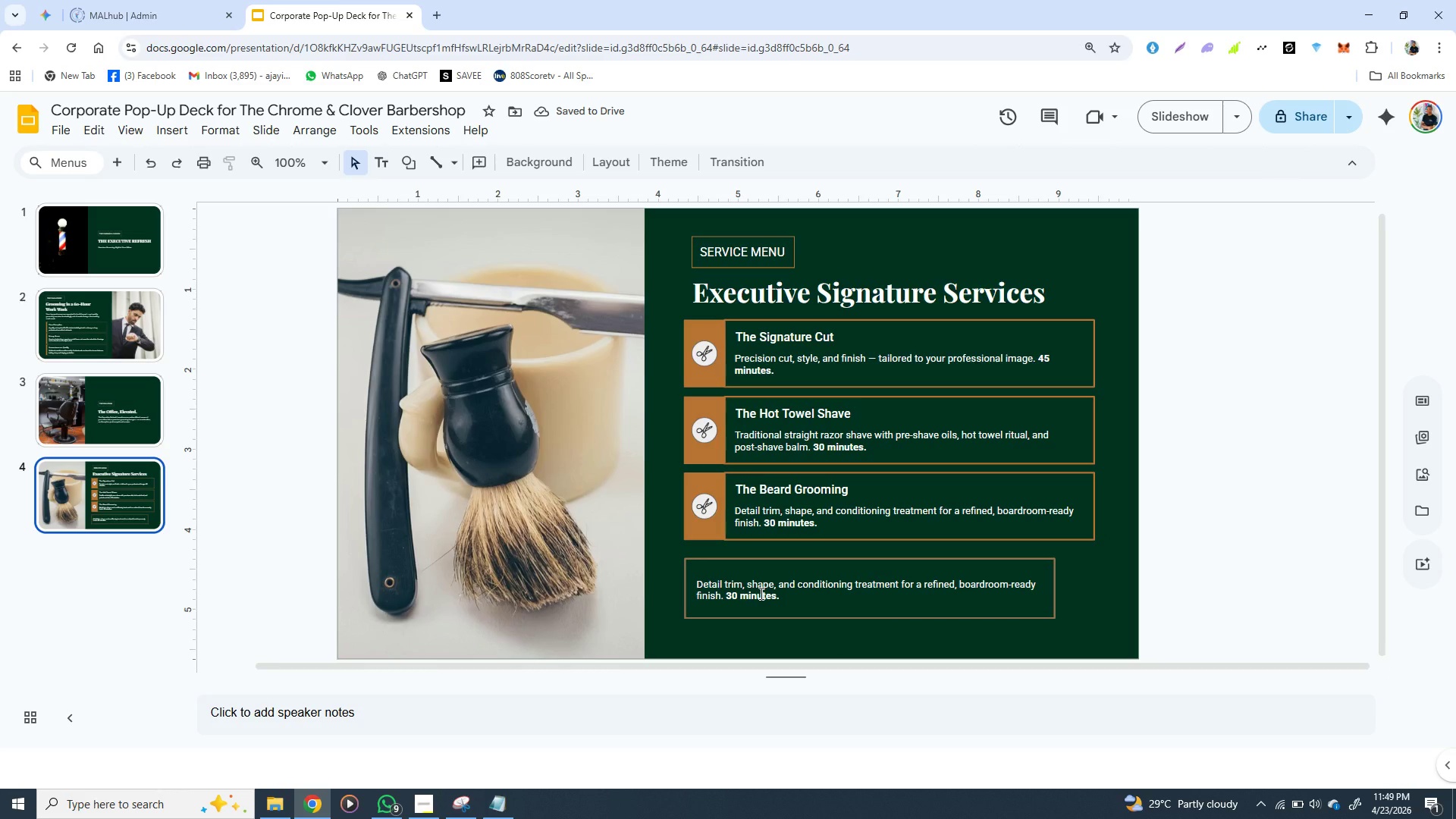 
left_click([760, 591])
 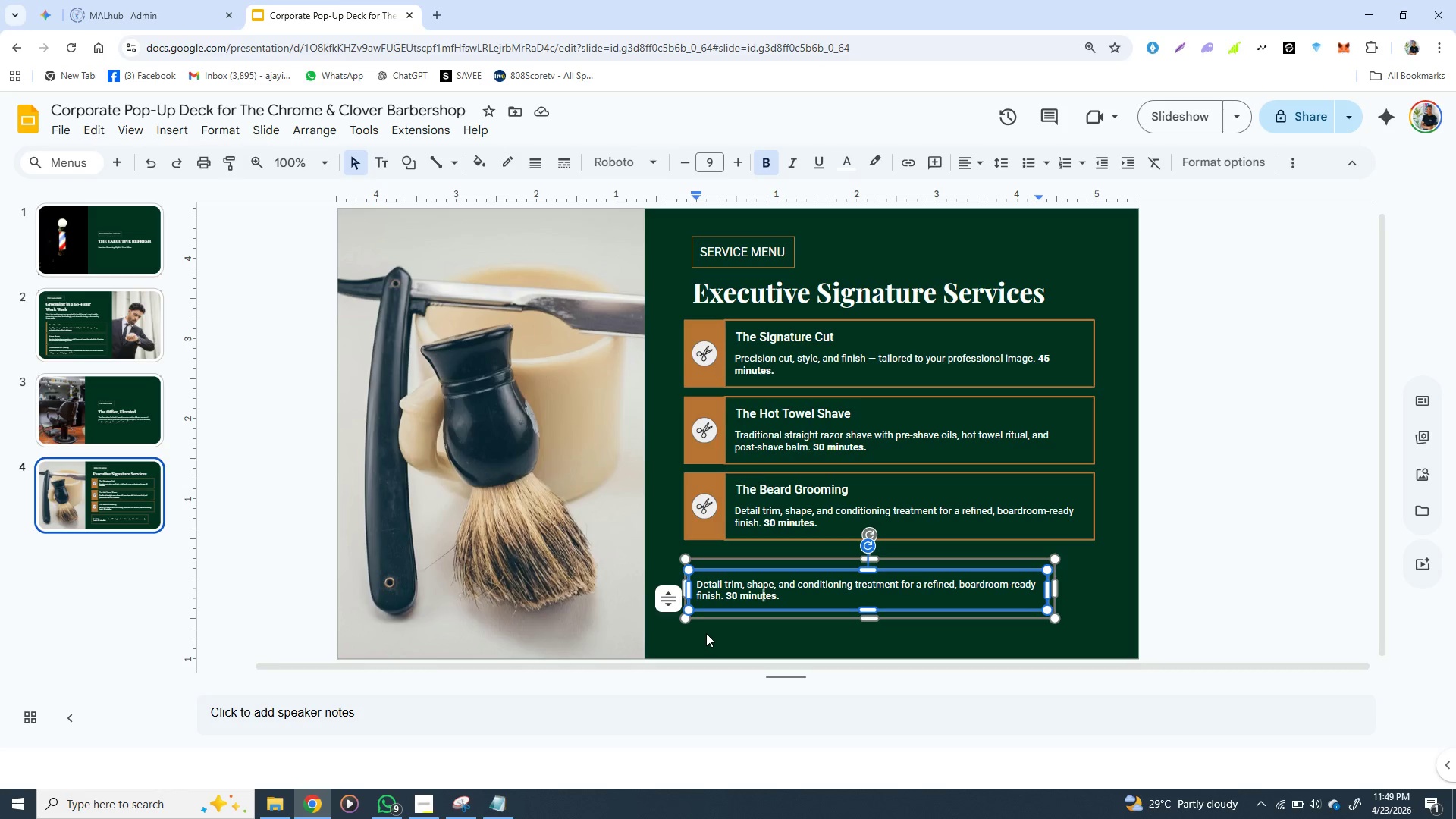 
left_click([706, 640])
 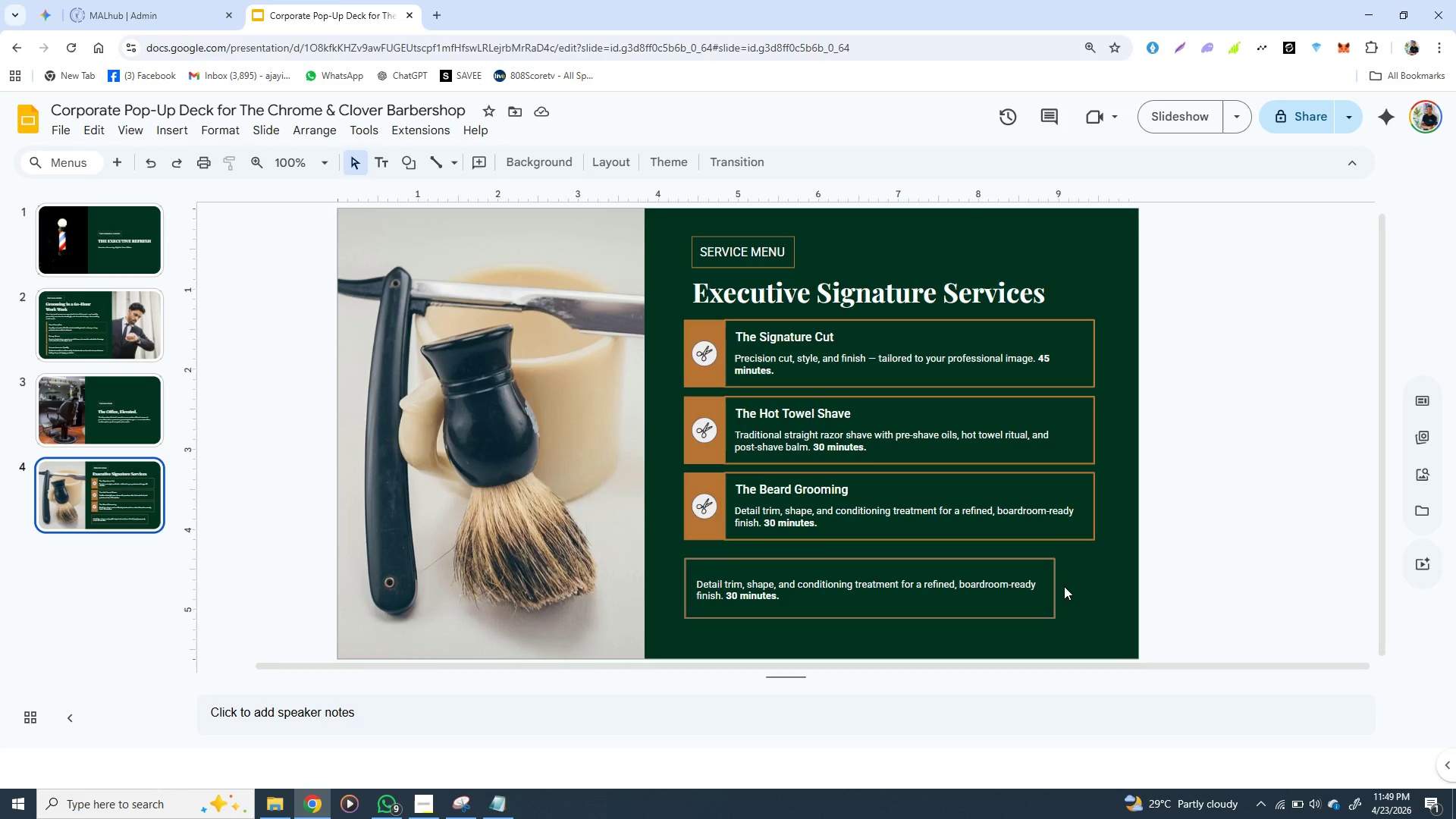 
wait(12.62)
 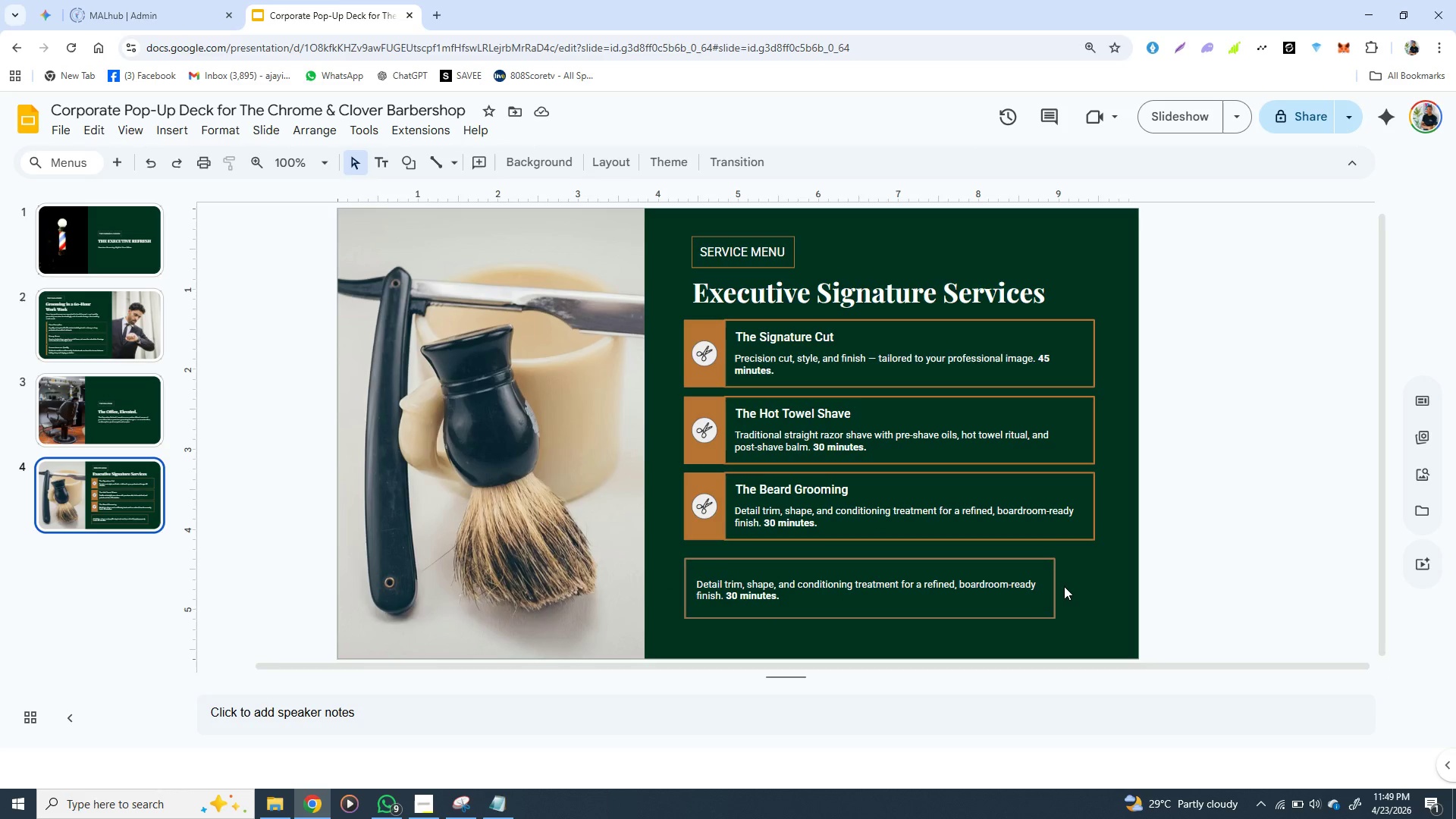 
left_click([783, 563])
 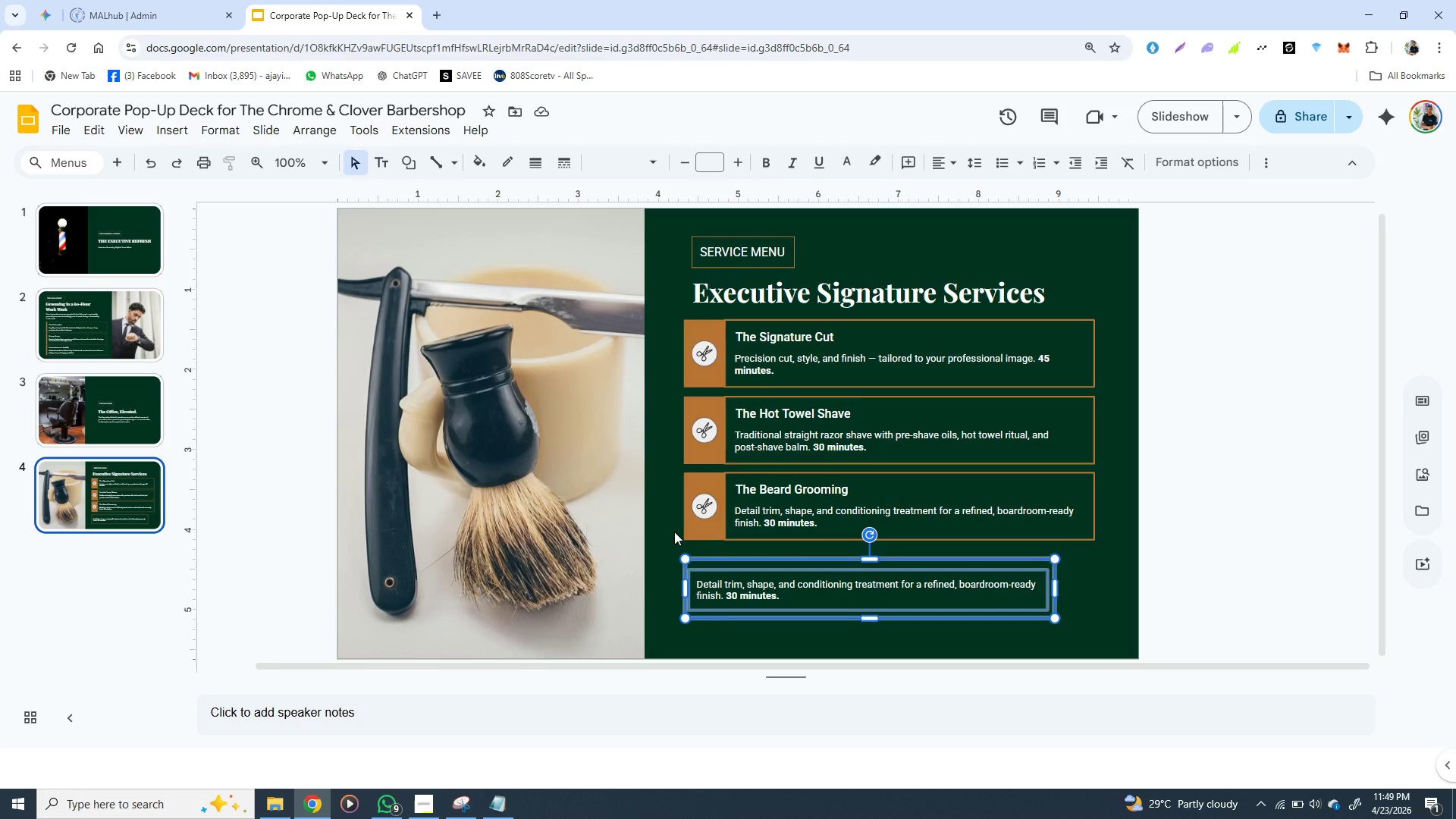 
left_click([669, 556])
 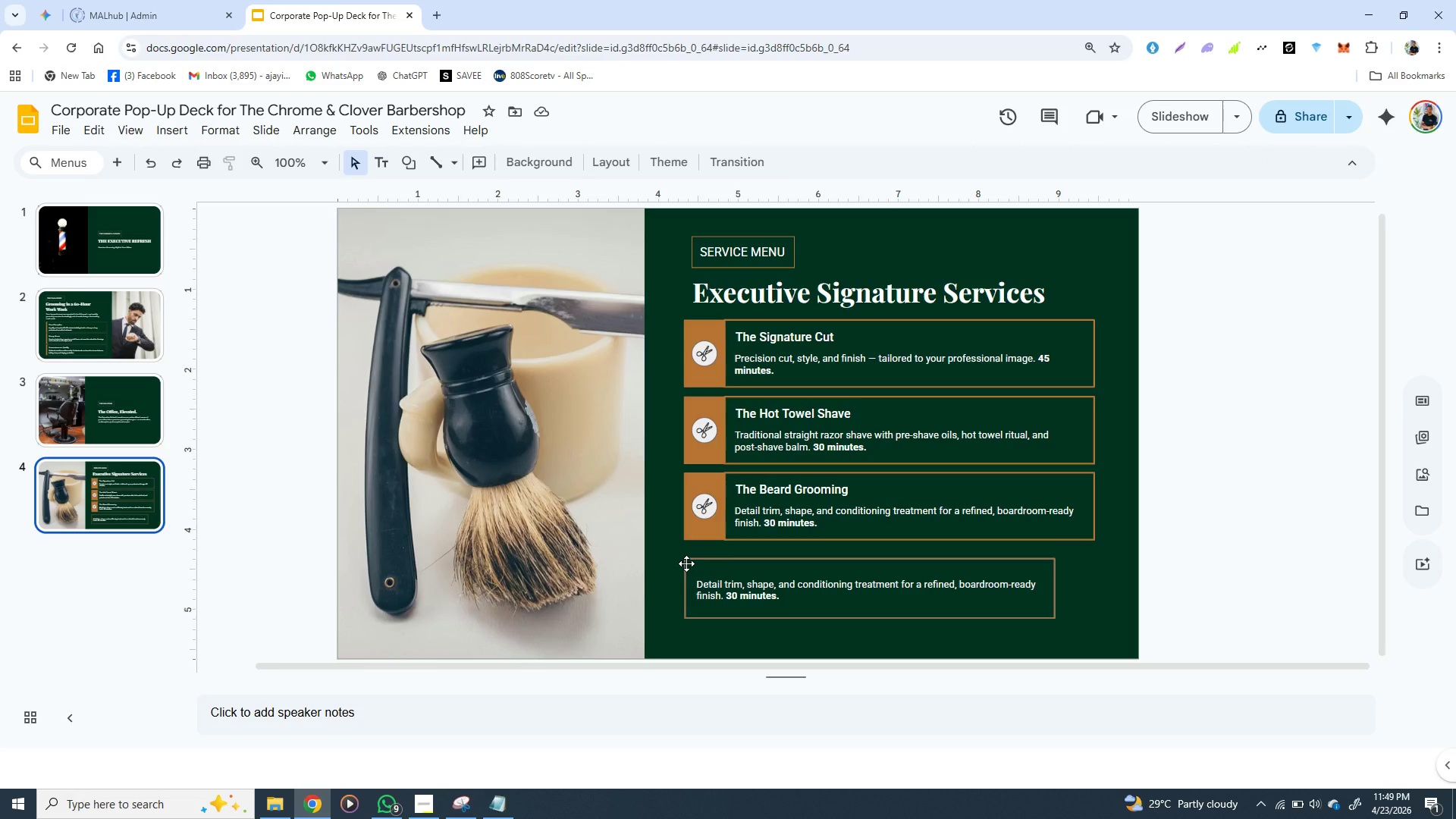 
left_click([686, 563])
 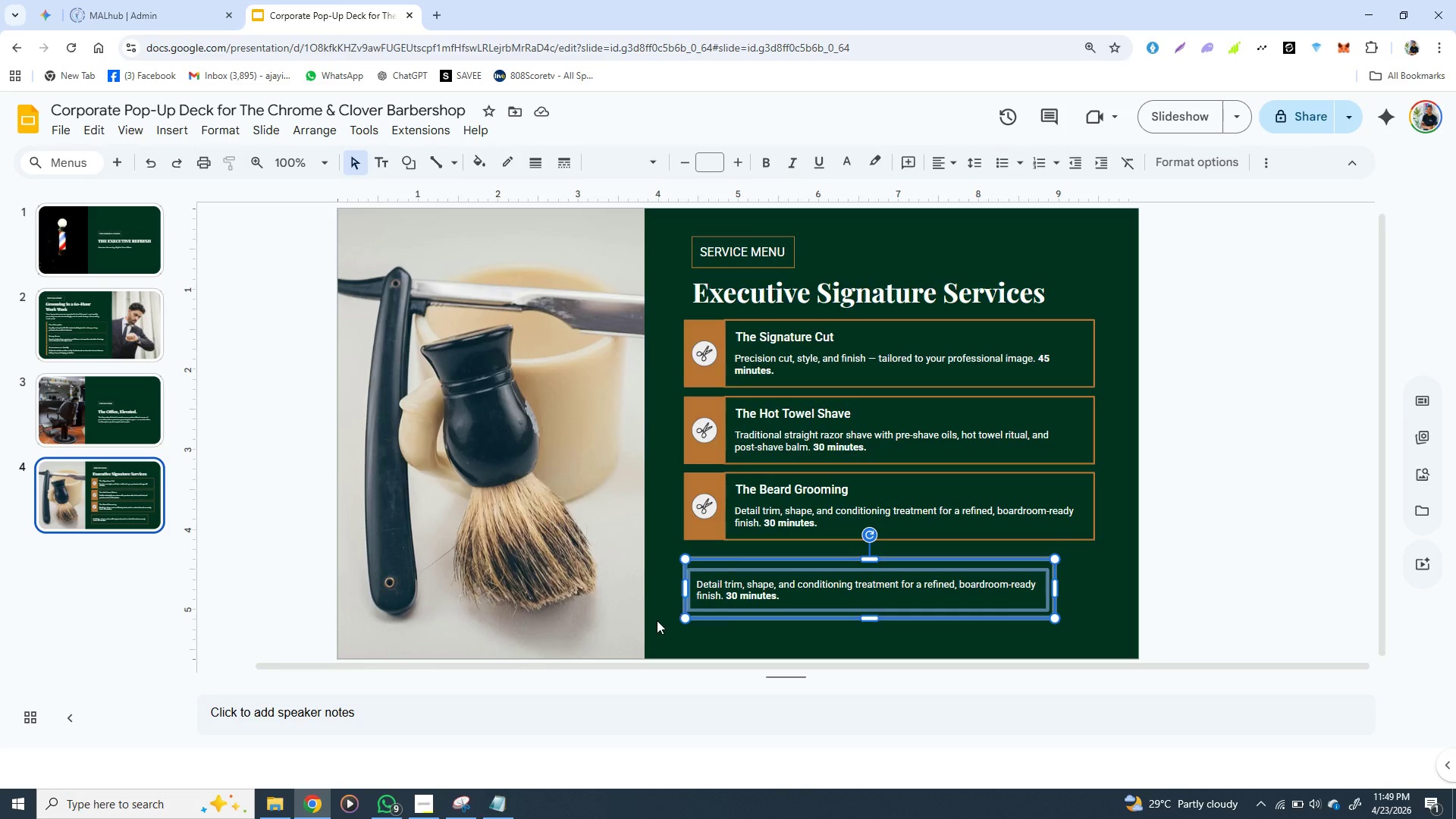 
left_click([657, 620])
 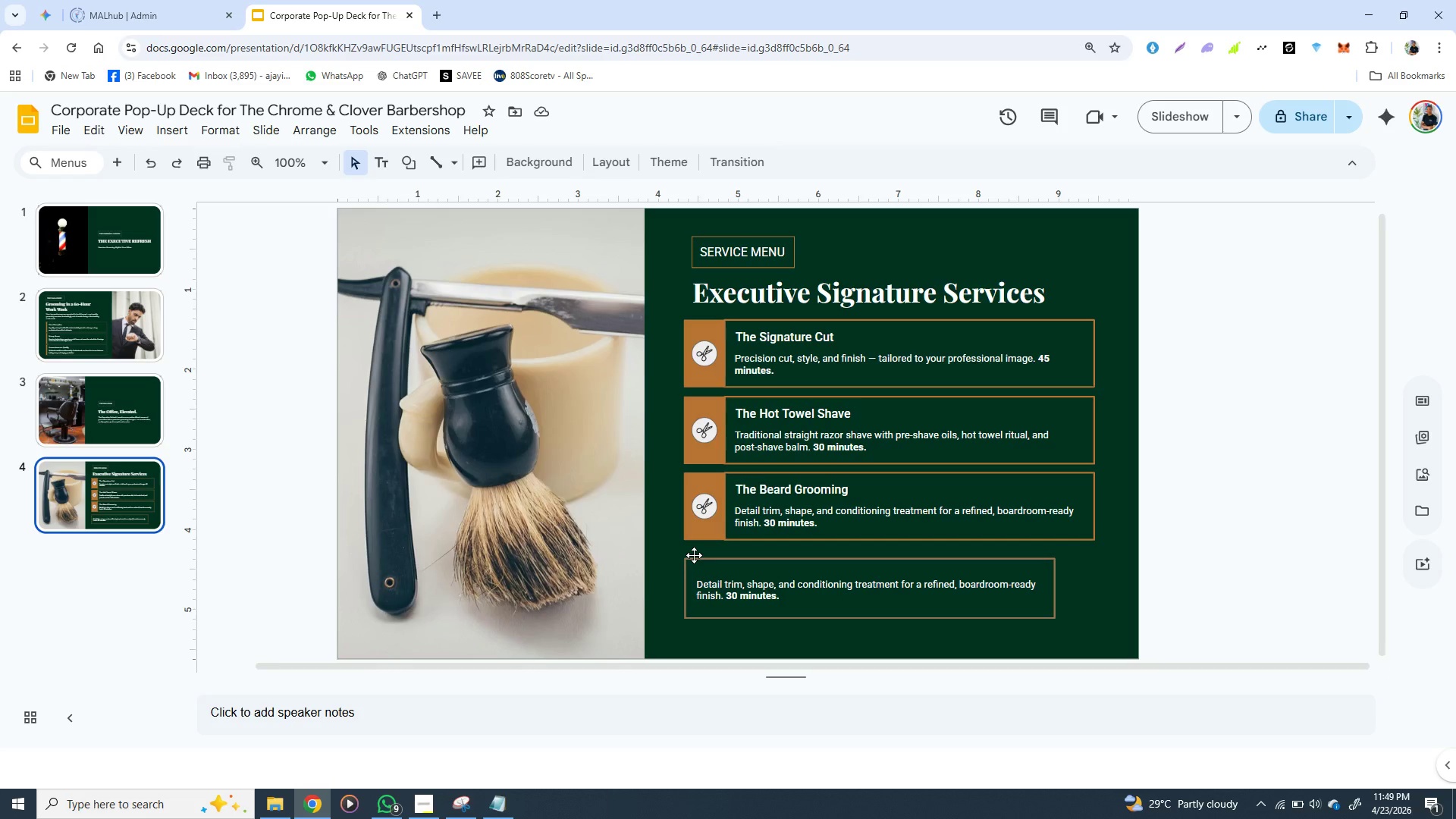 
left_click([694, 555])
 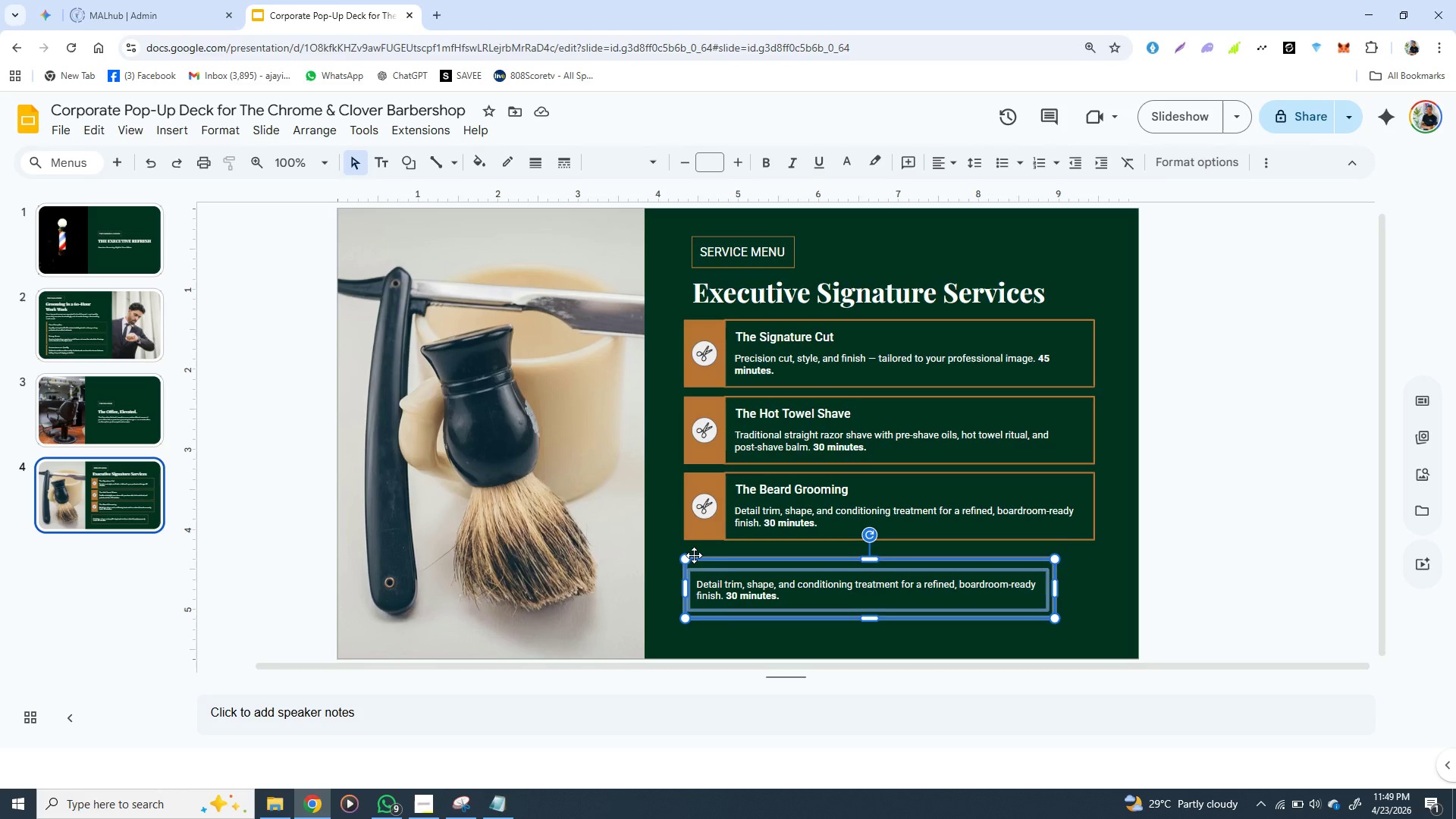 
right_click([694, 555])
 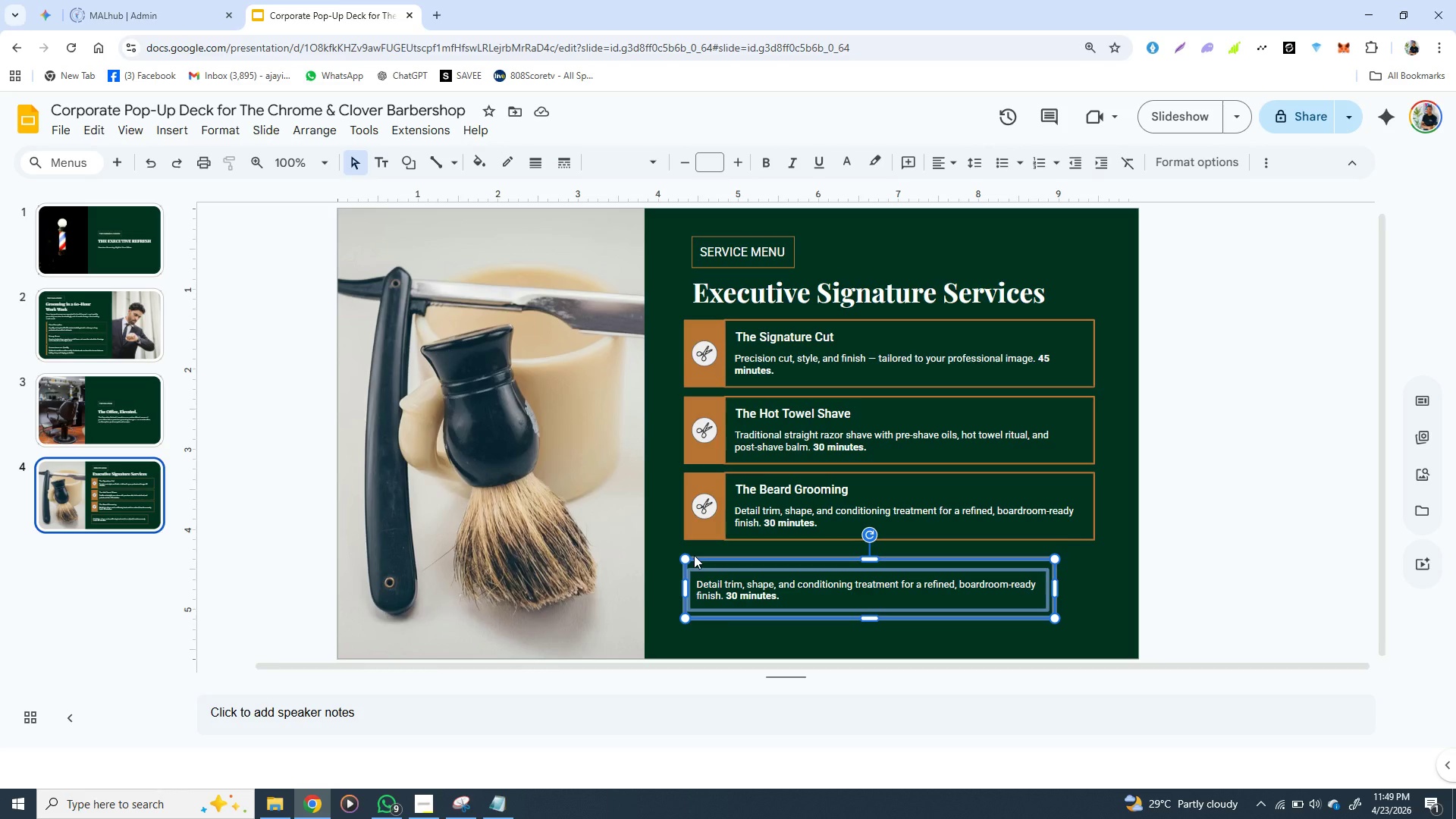 
left_click([694, 555])
 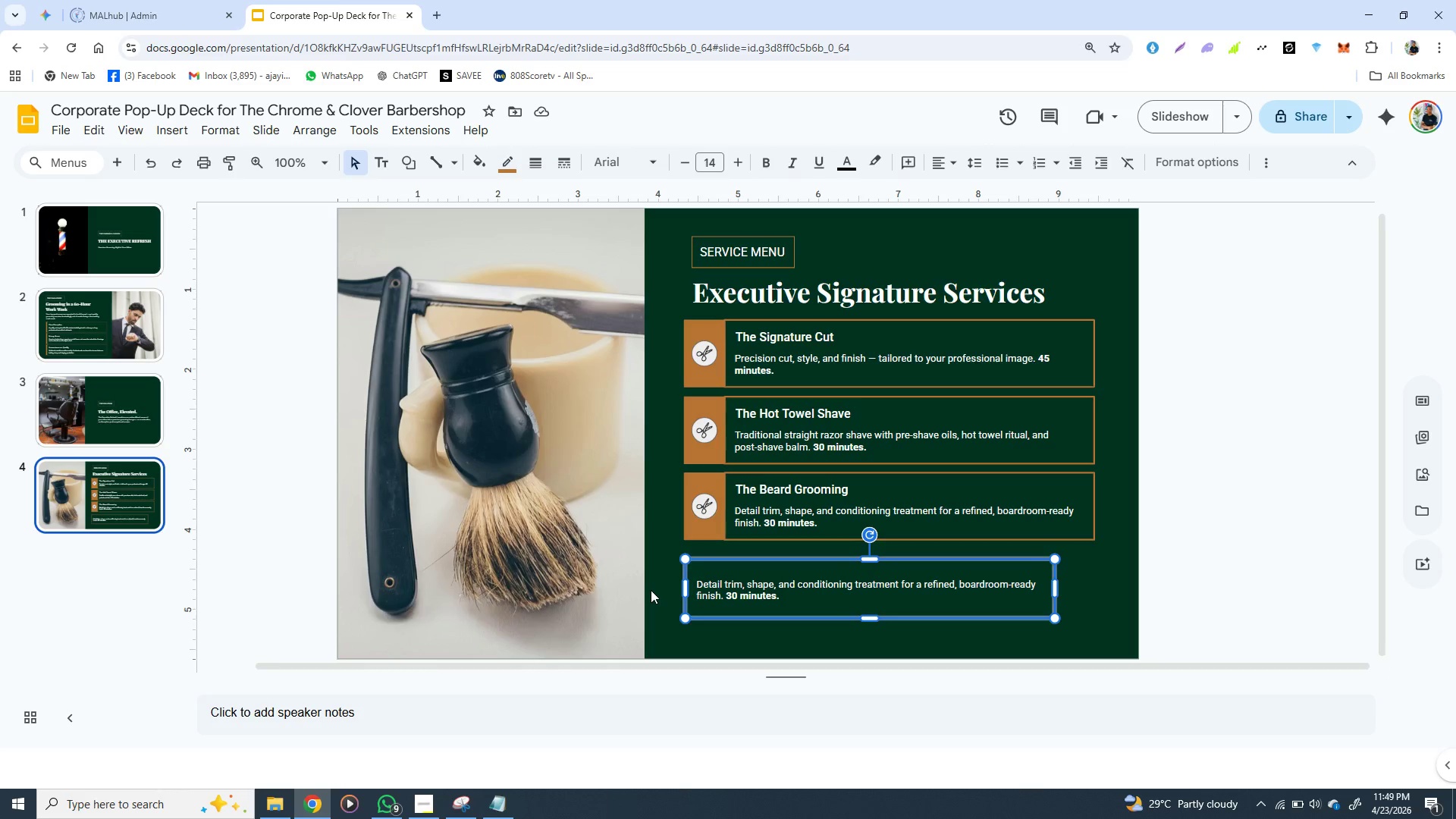 
left_click([651, 590])
 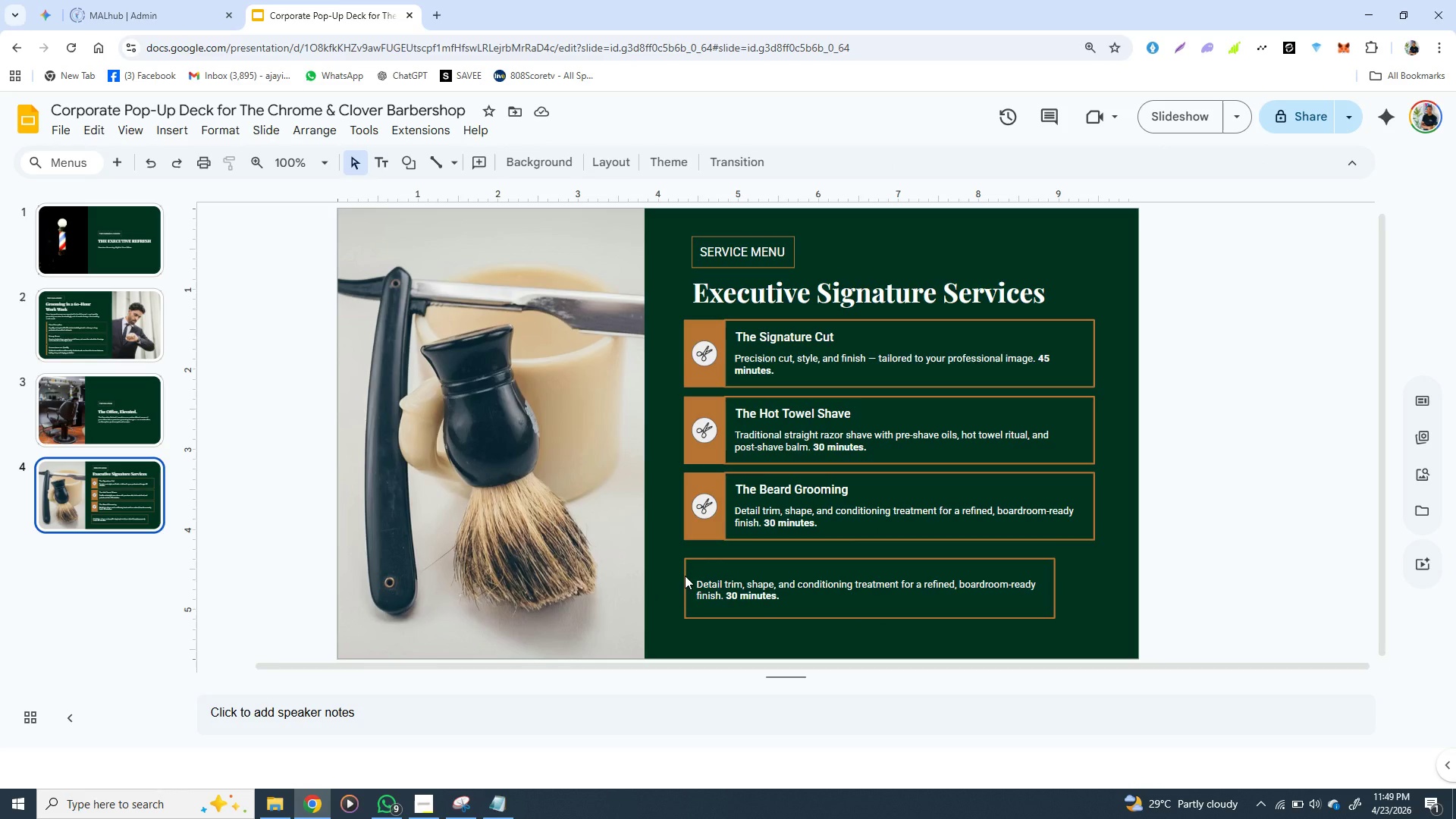 
left_click([685, 576])
 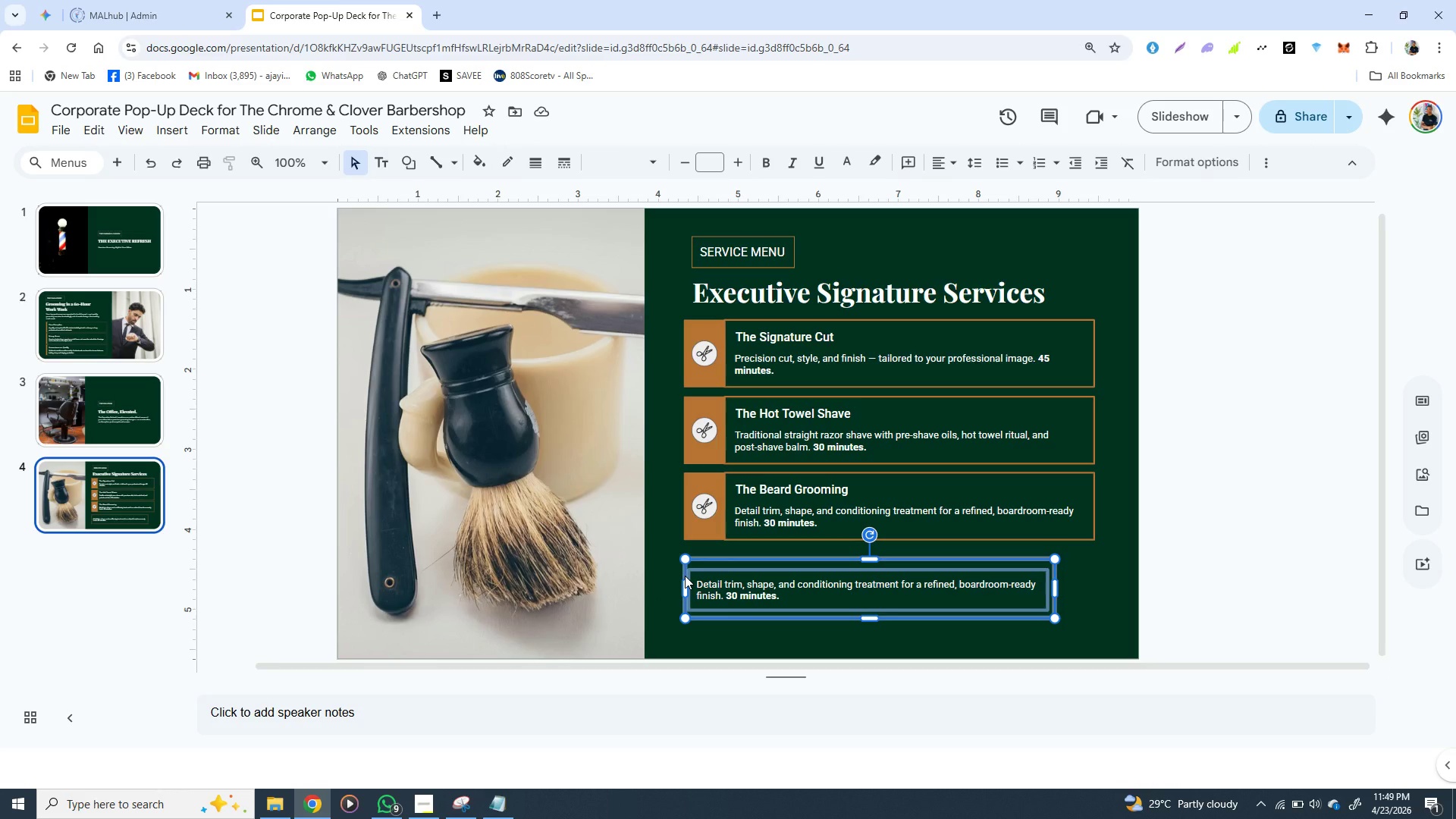 
right_click([685, 576])
 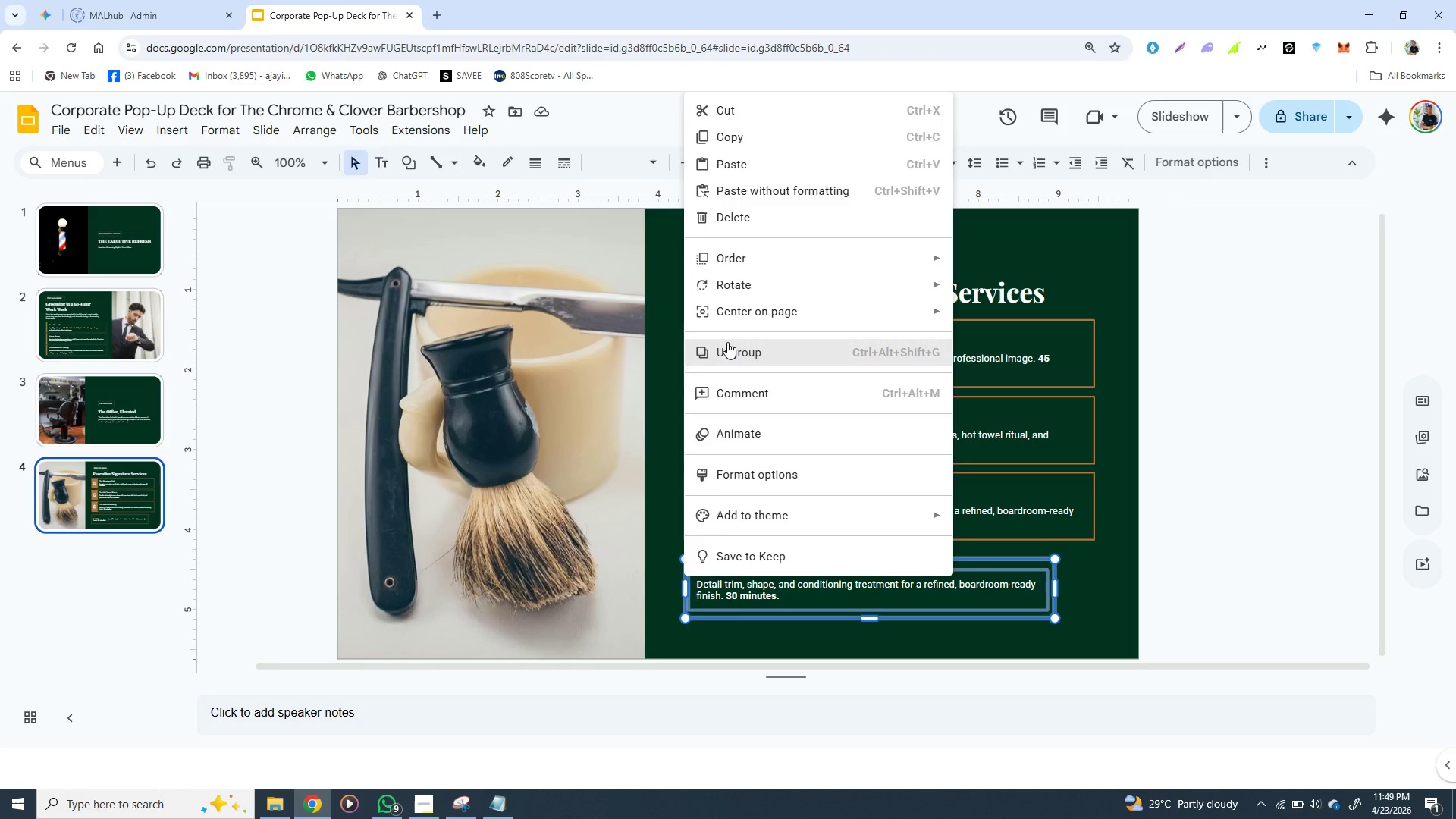 
left_click([727, 341])
 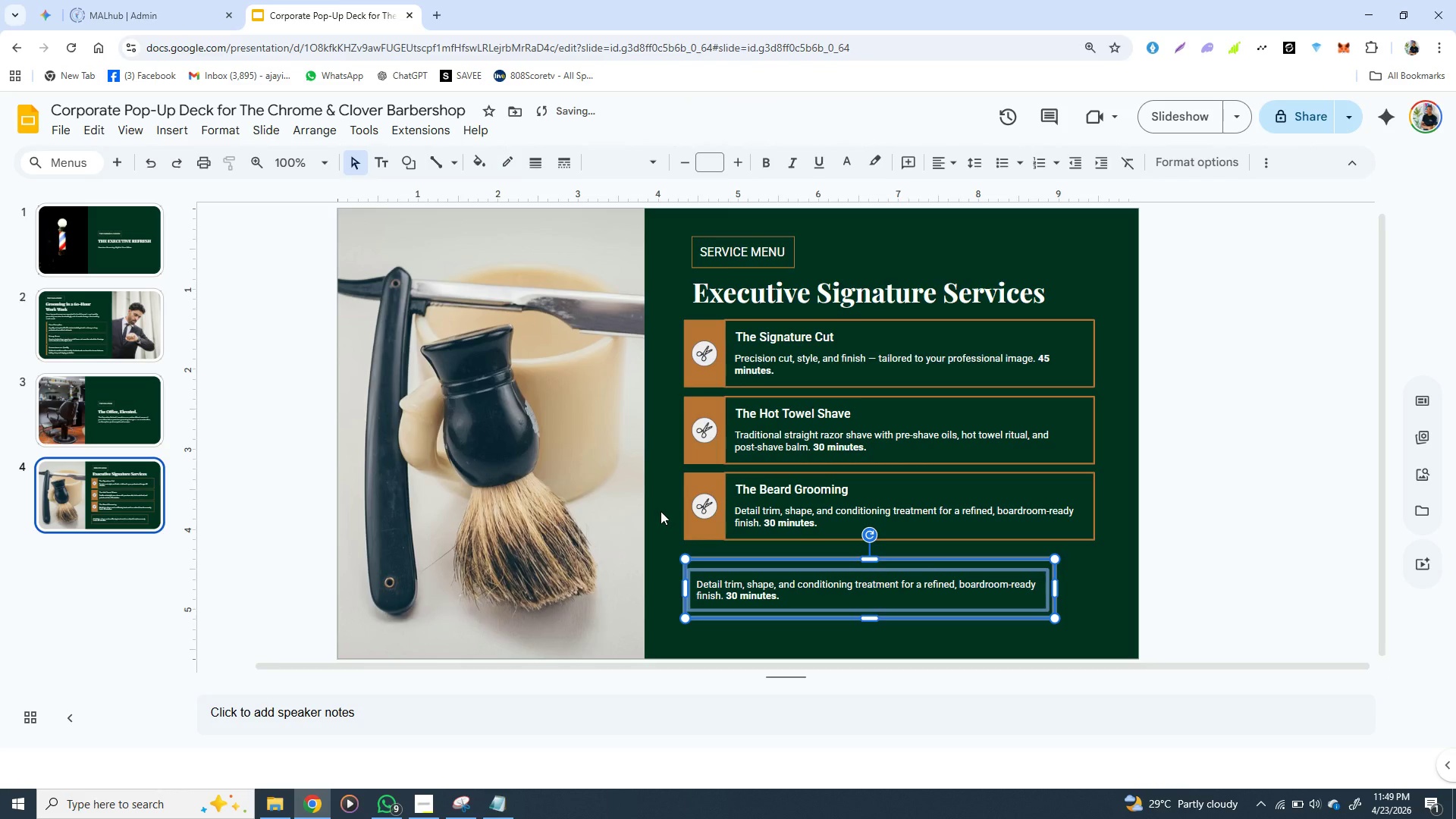 
left_click([661, 511])
 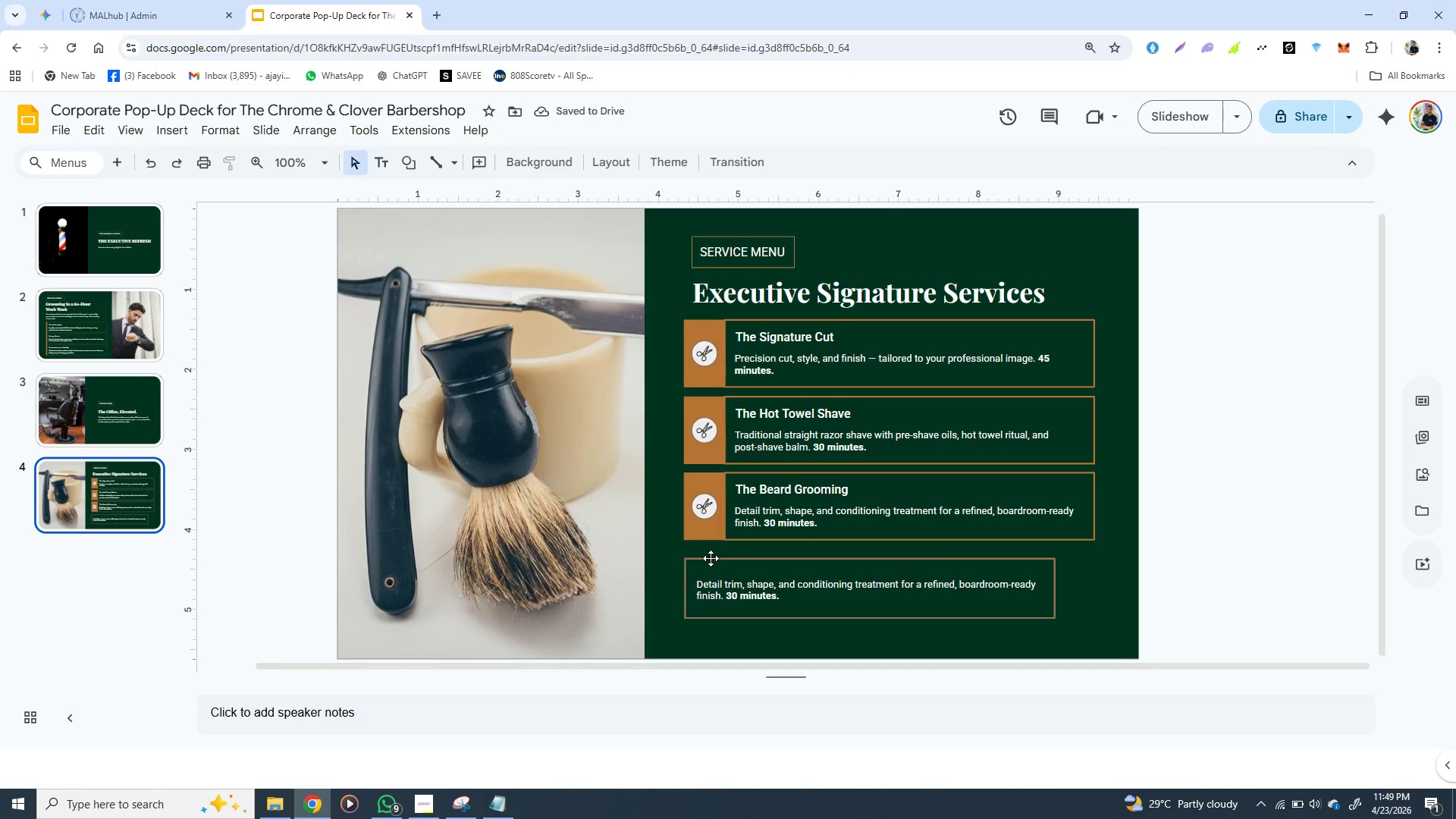 
left_click([711, 558])
 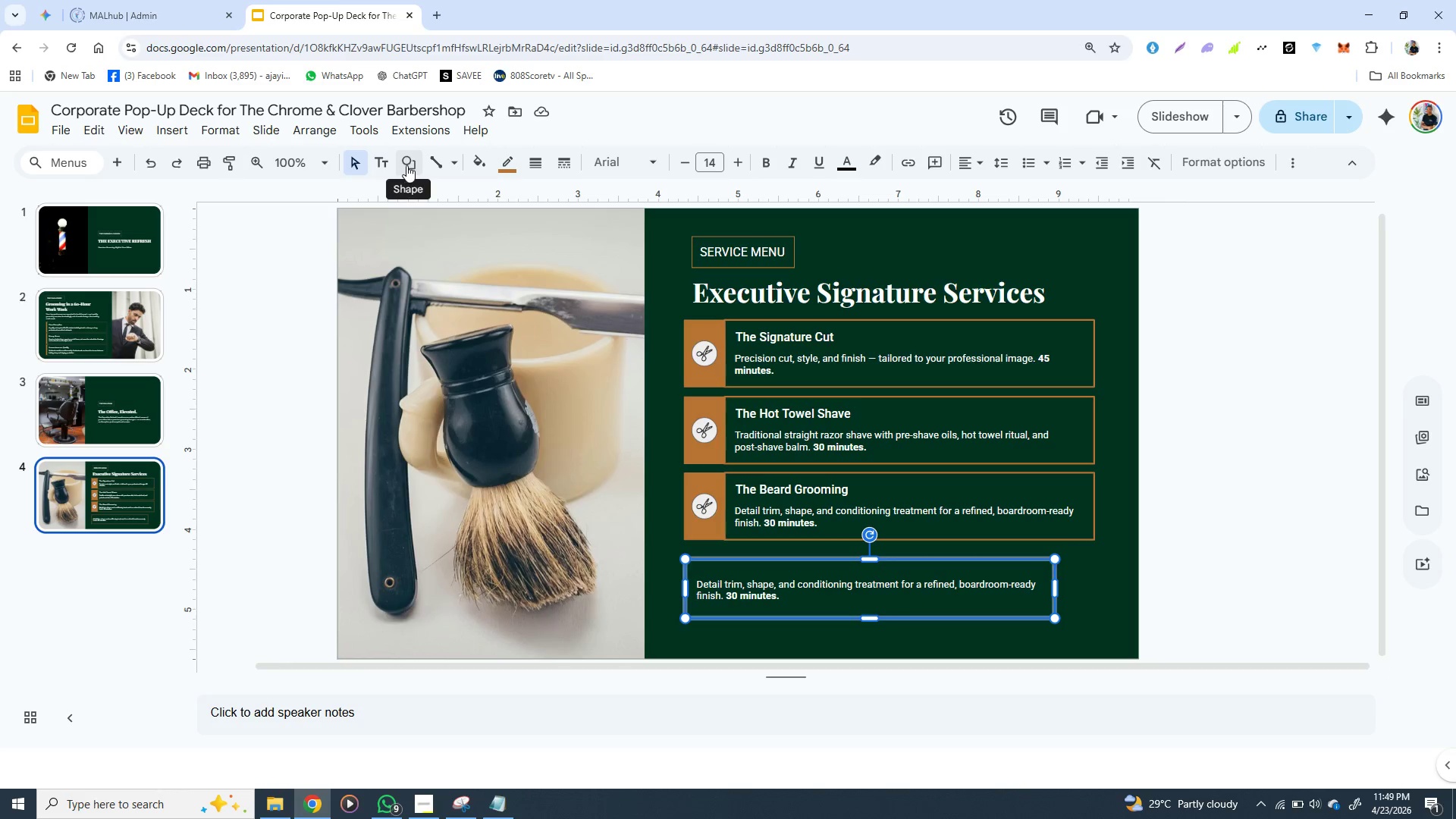 
wait(7.8)
 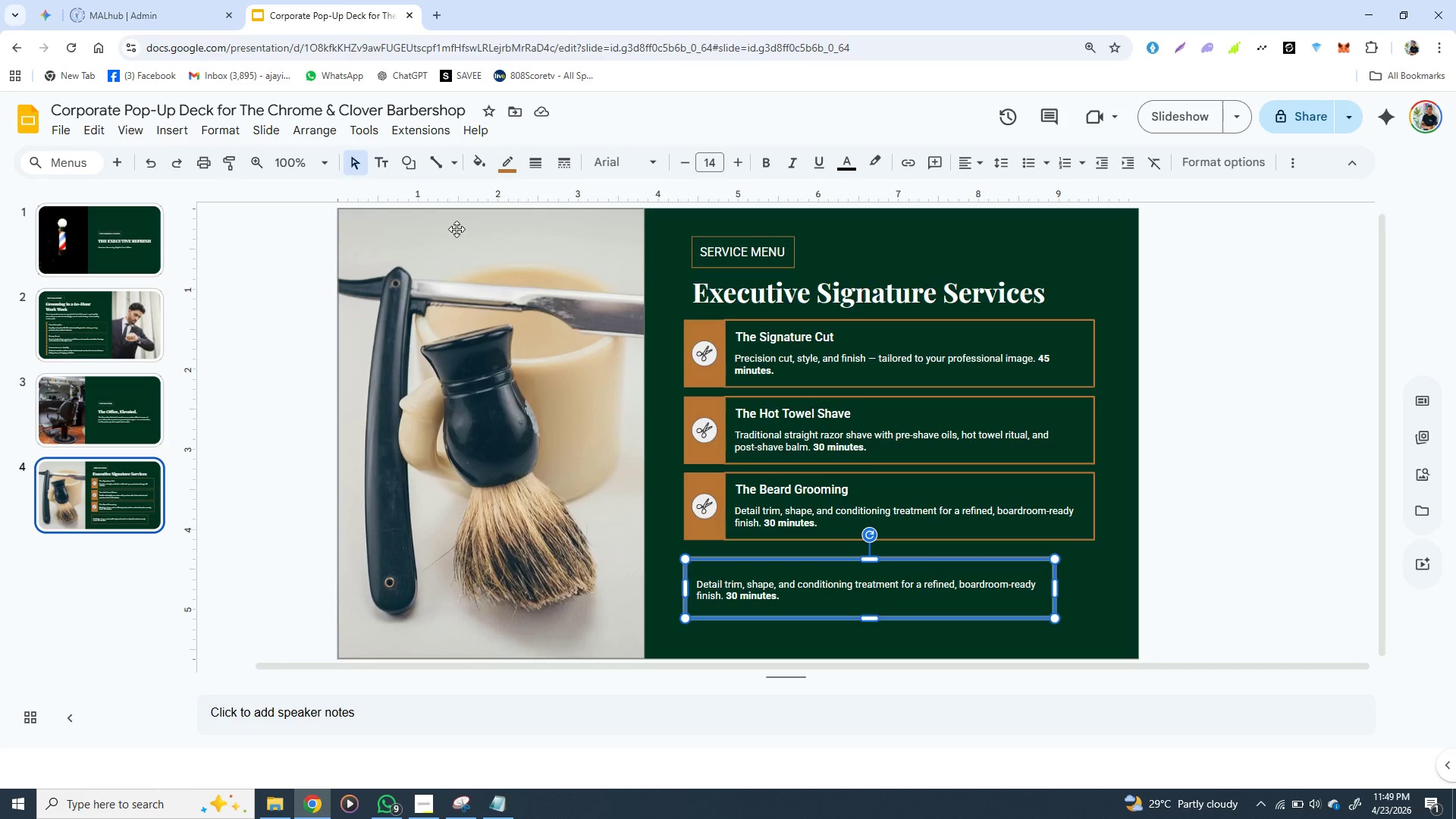 
left_click([475, 170])
 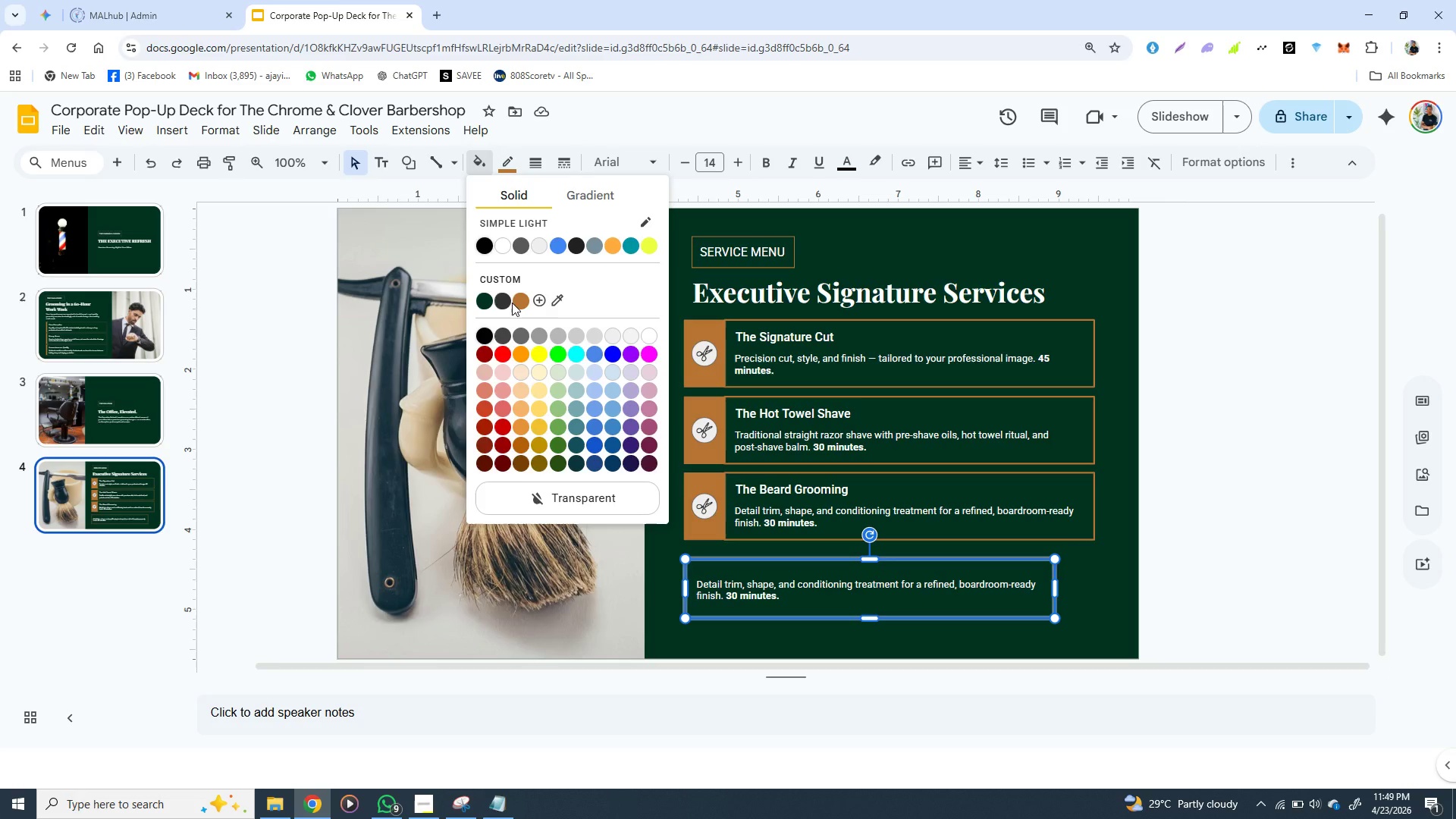 
wait(7.38)
 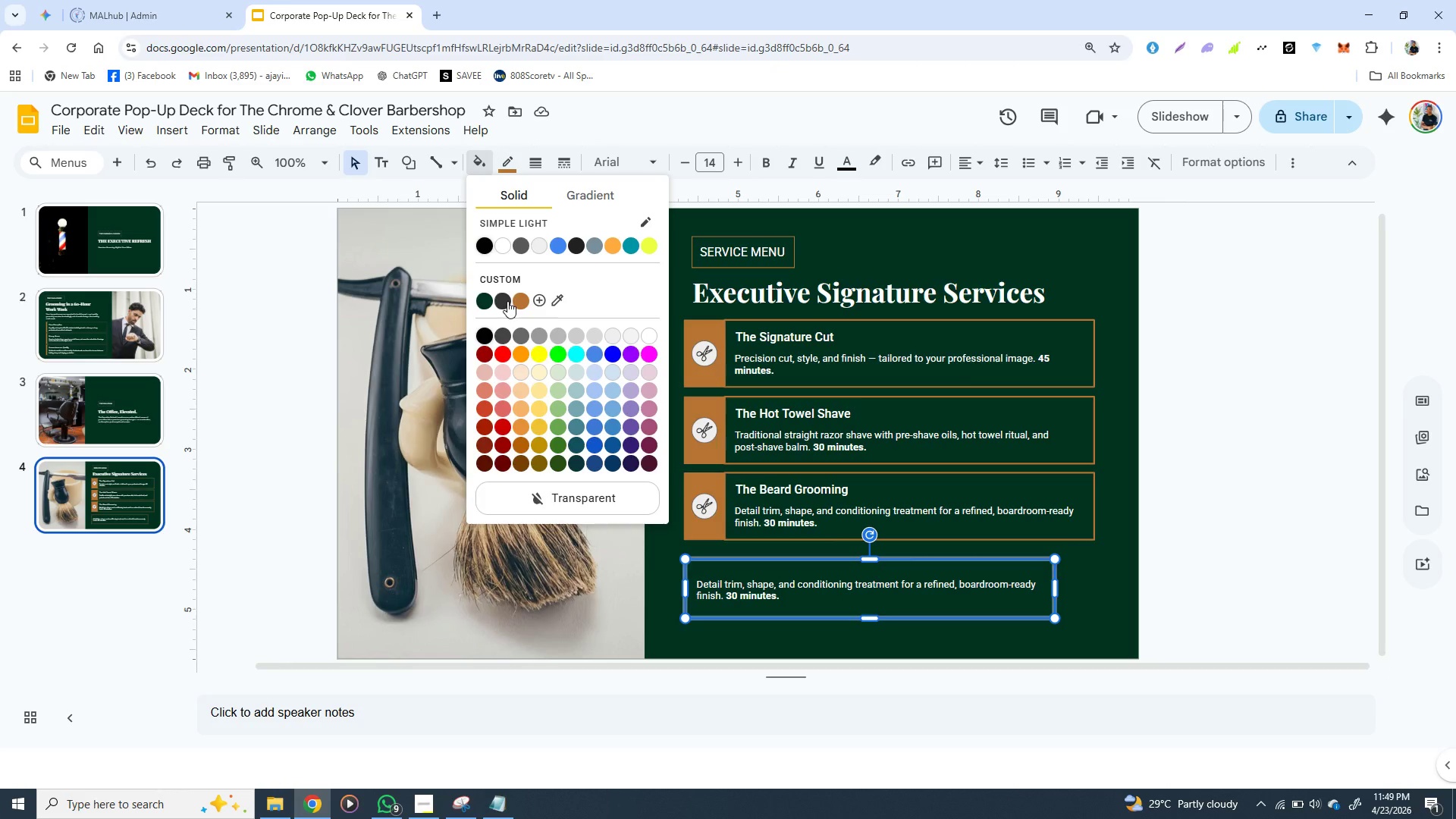 
left_click([483, 303])
 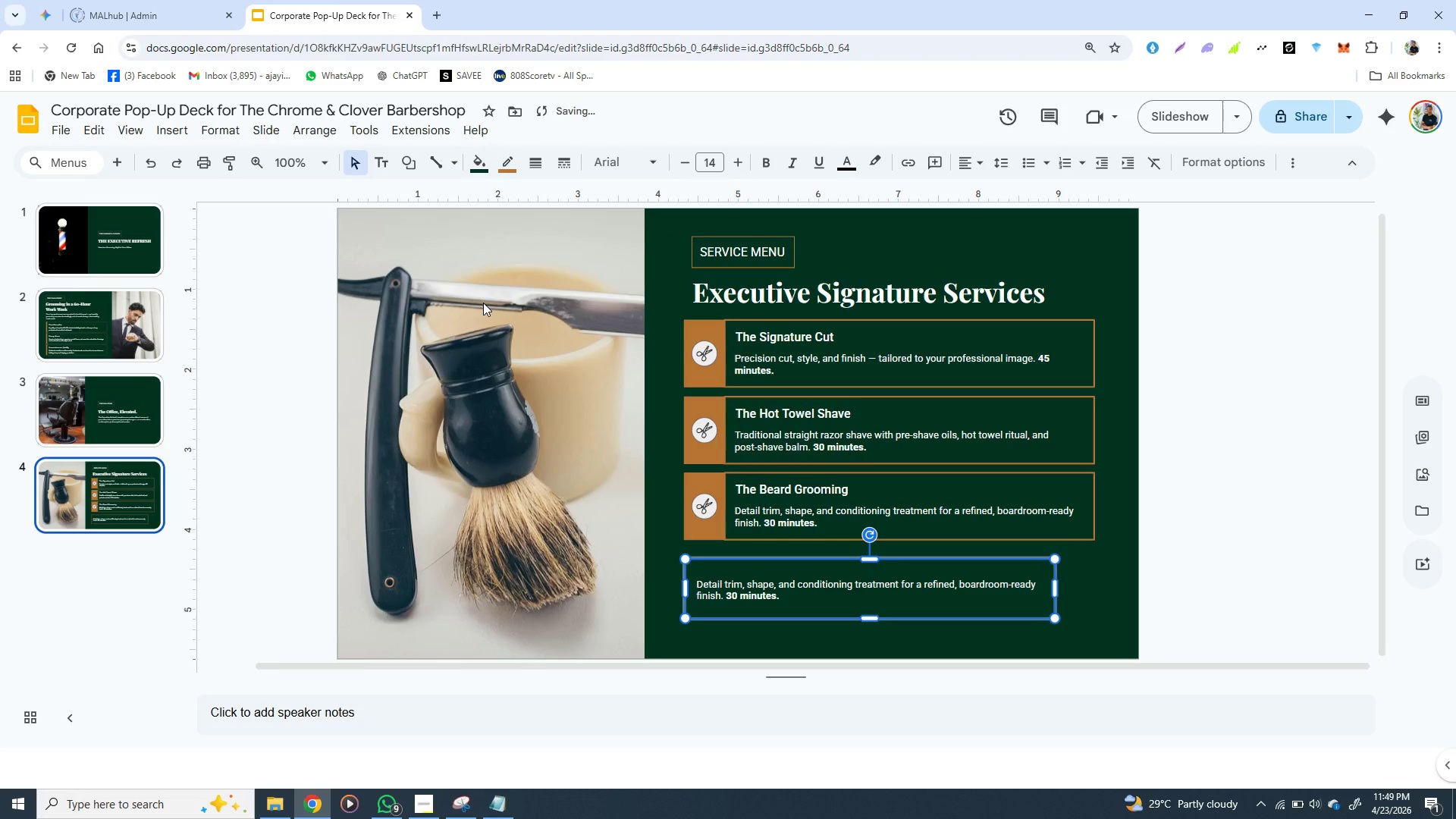 
key(Control+Z)
 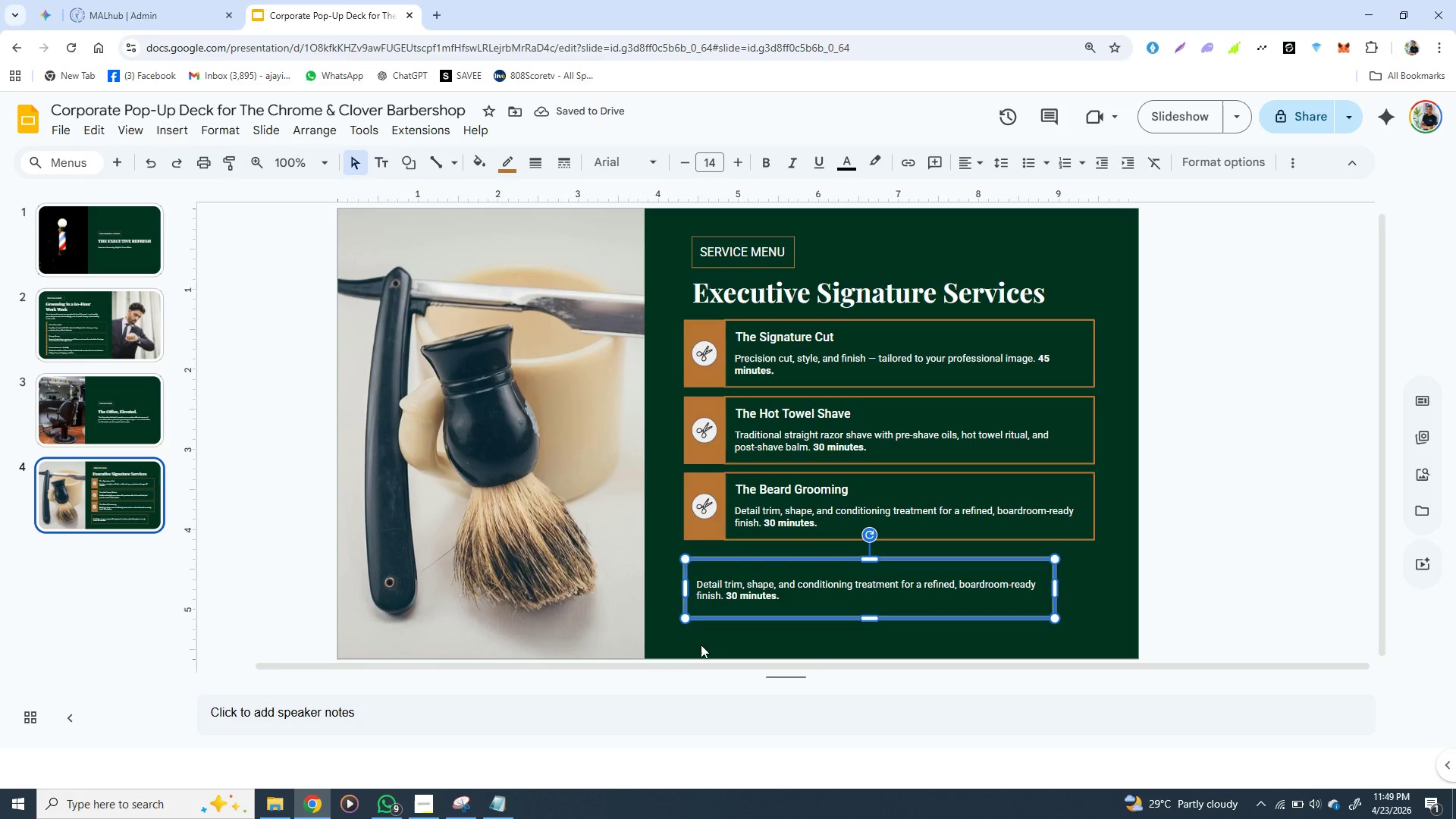 
left_click([682, 622])
 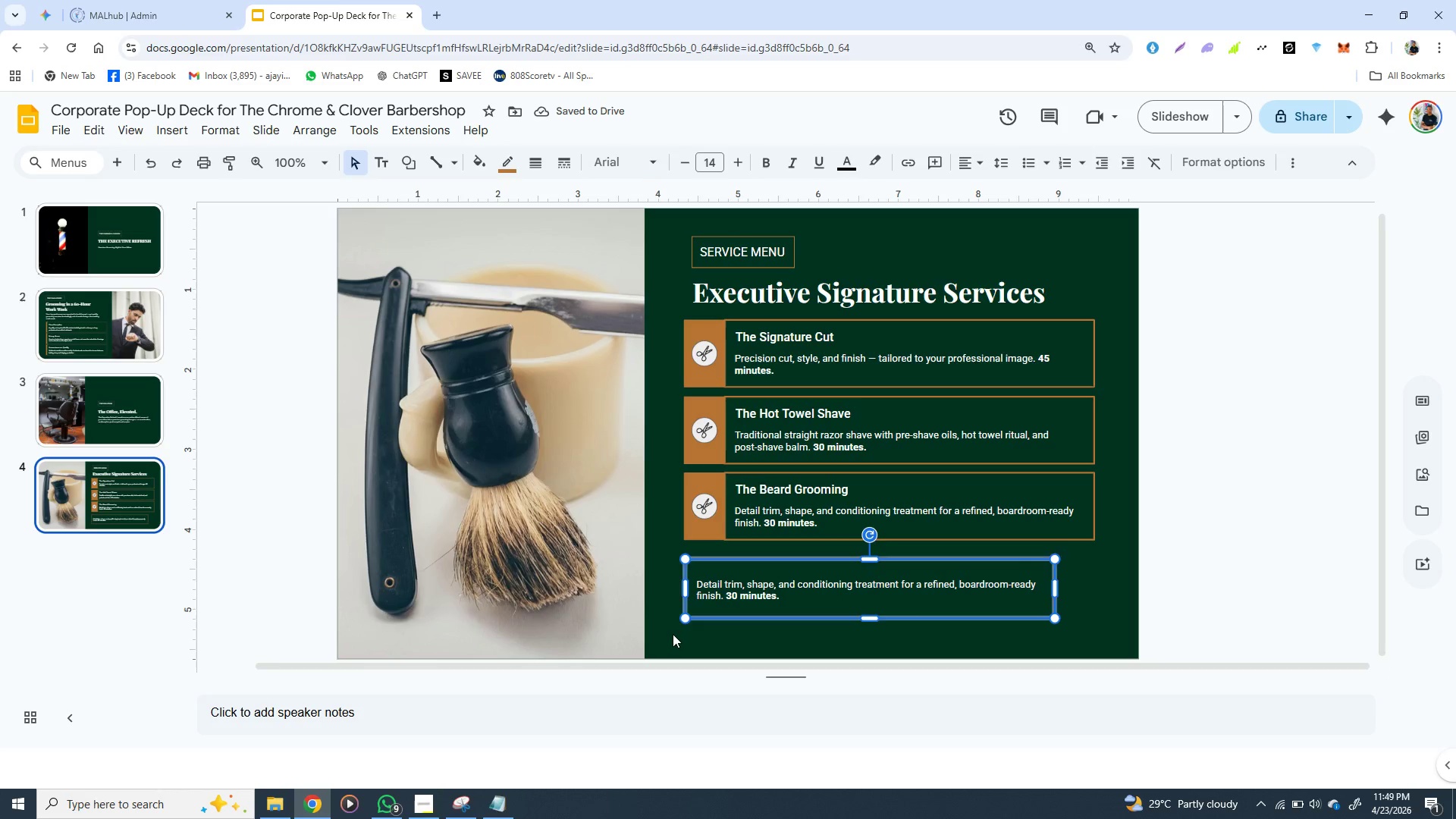 
left_click([673, 634])
 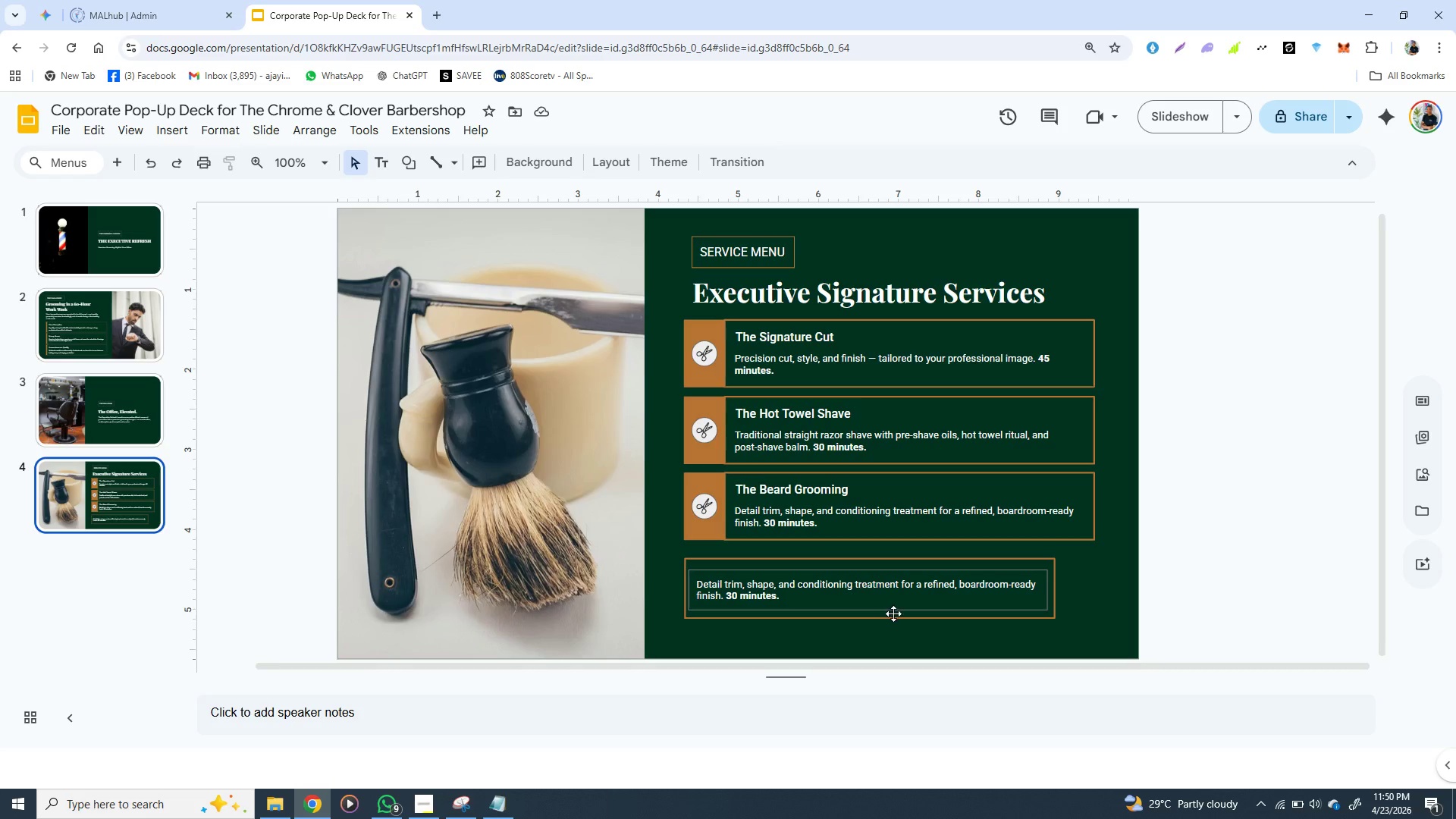 
wait(29.45)
 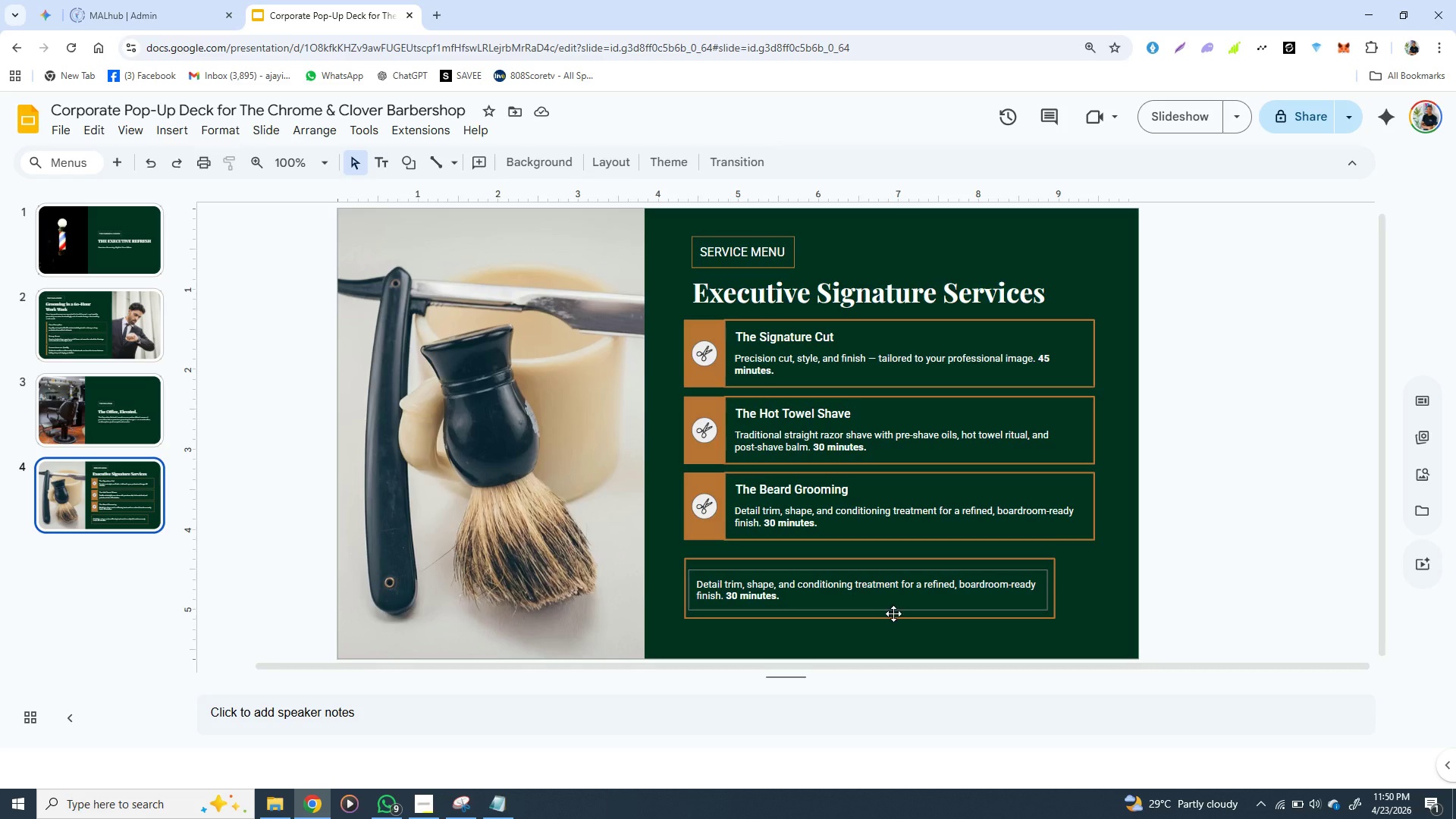 
left_click_drag(start_coordinate=[1055, 582], to_coordinate=[1099, 578])
 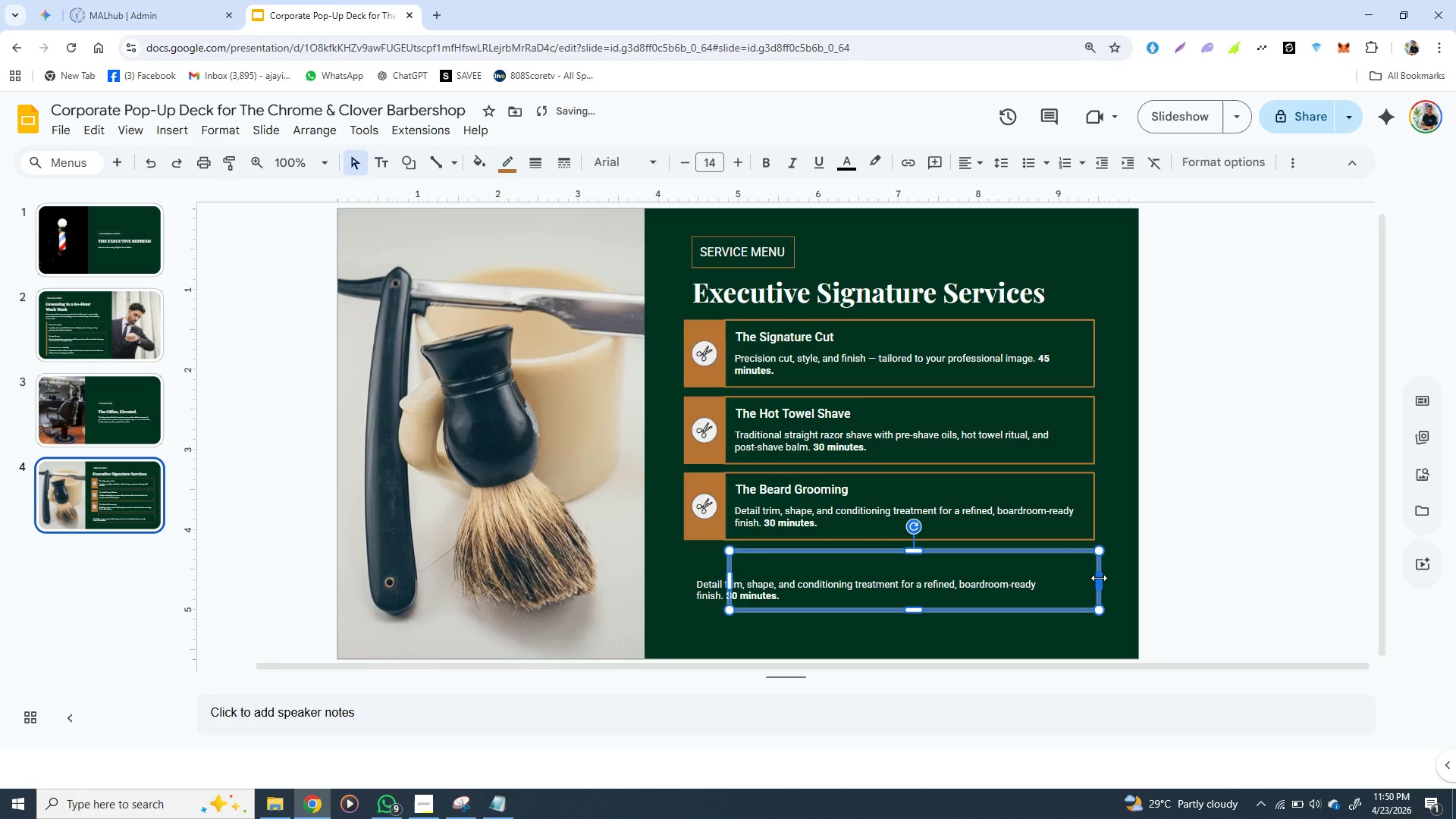 
key(Control+Z)
 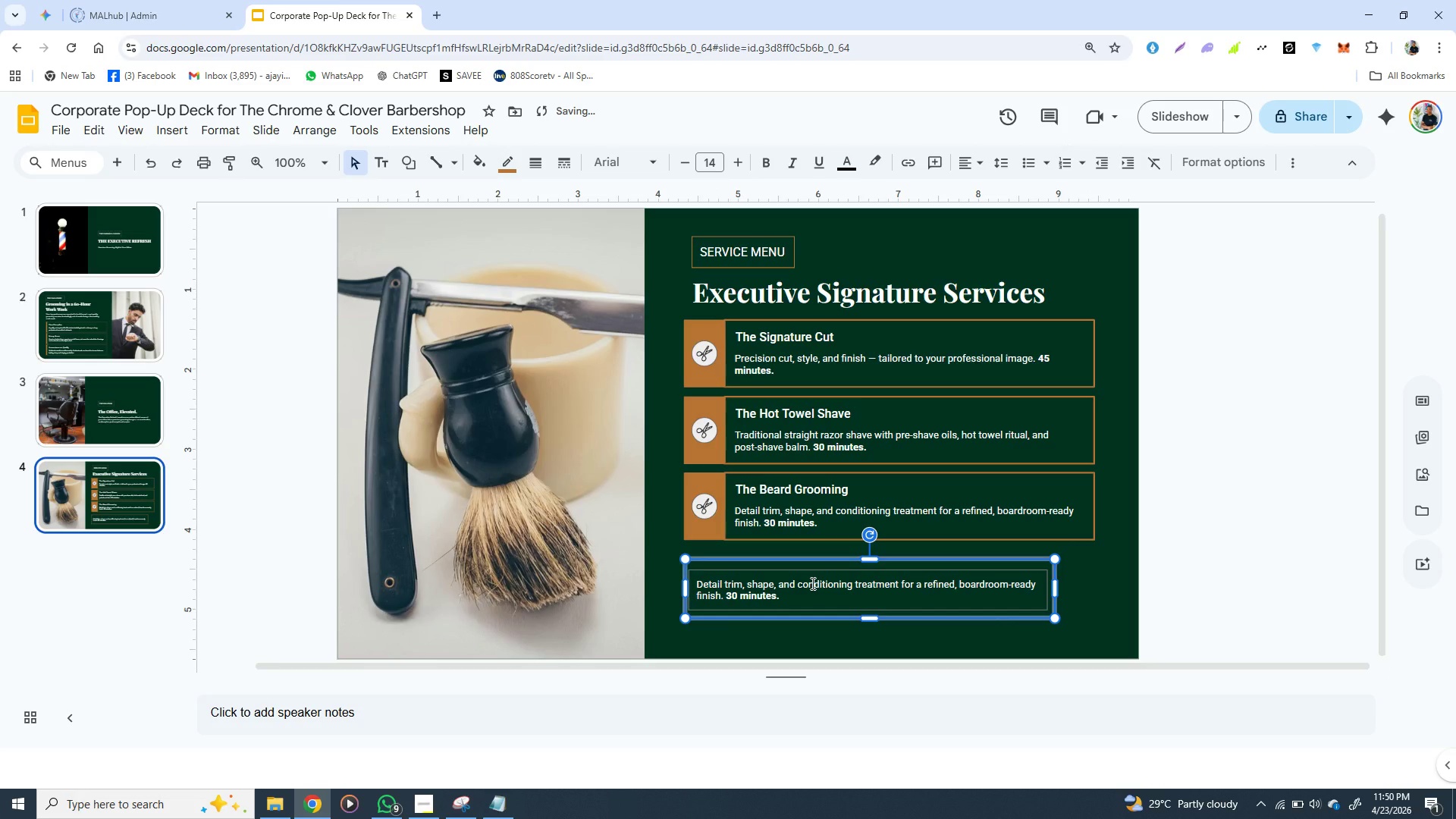 
left_click([811, 583])
 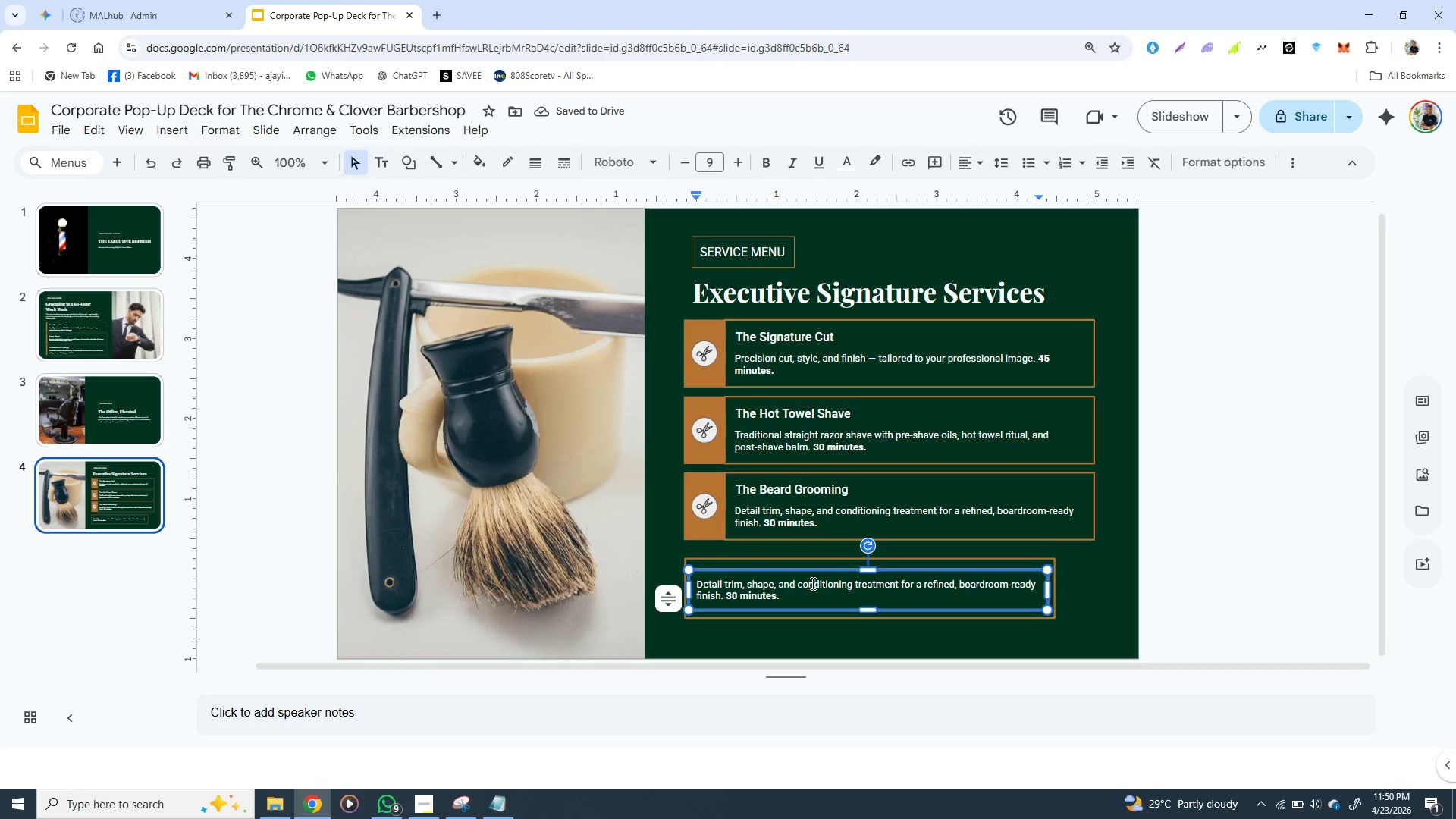 
hold_key(key=ShiftLeft, duration=1.53)
 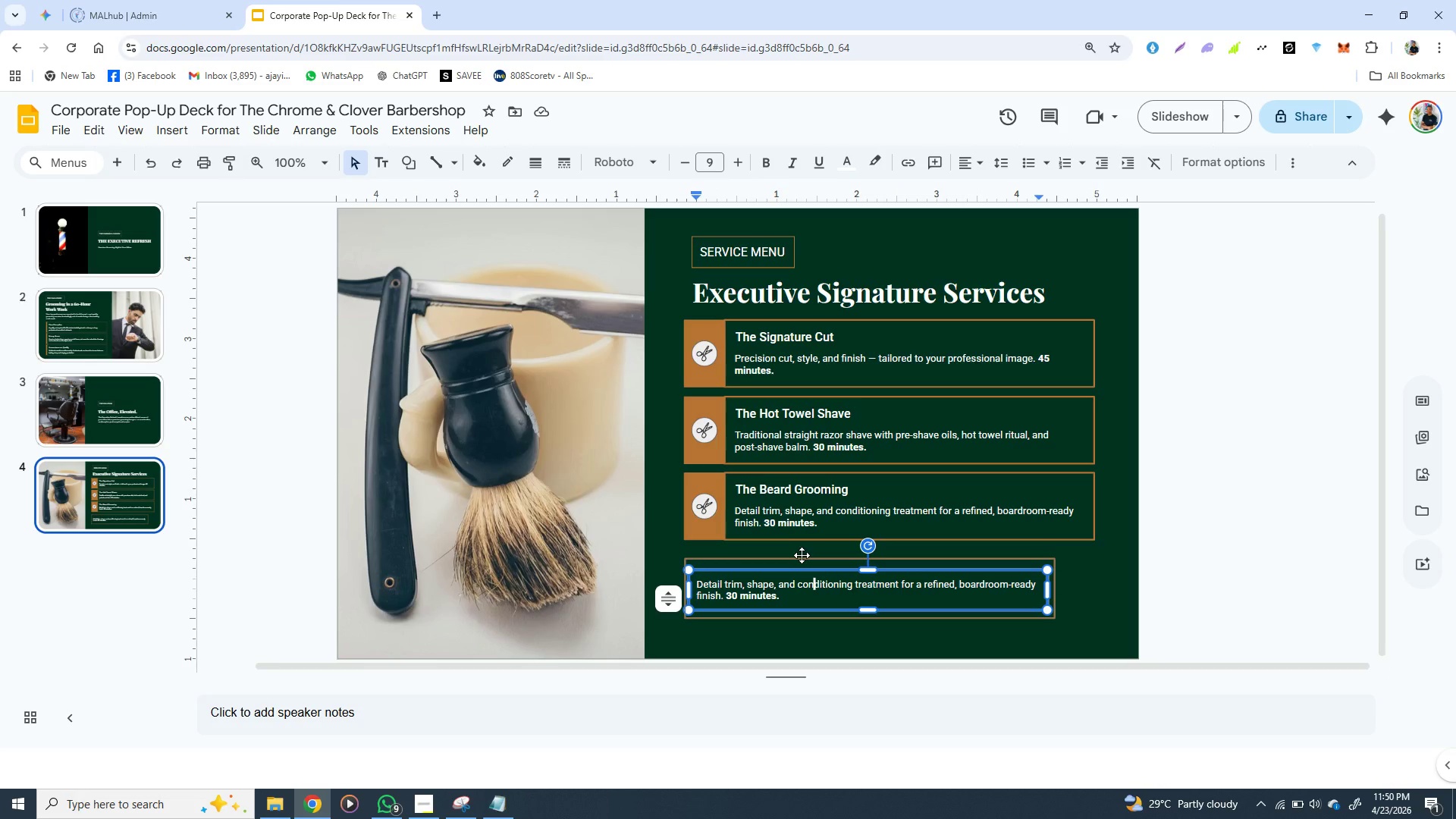 
hold_key(key=ShiftLeft, duration=1.5)
left_click([802, 557])
 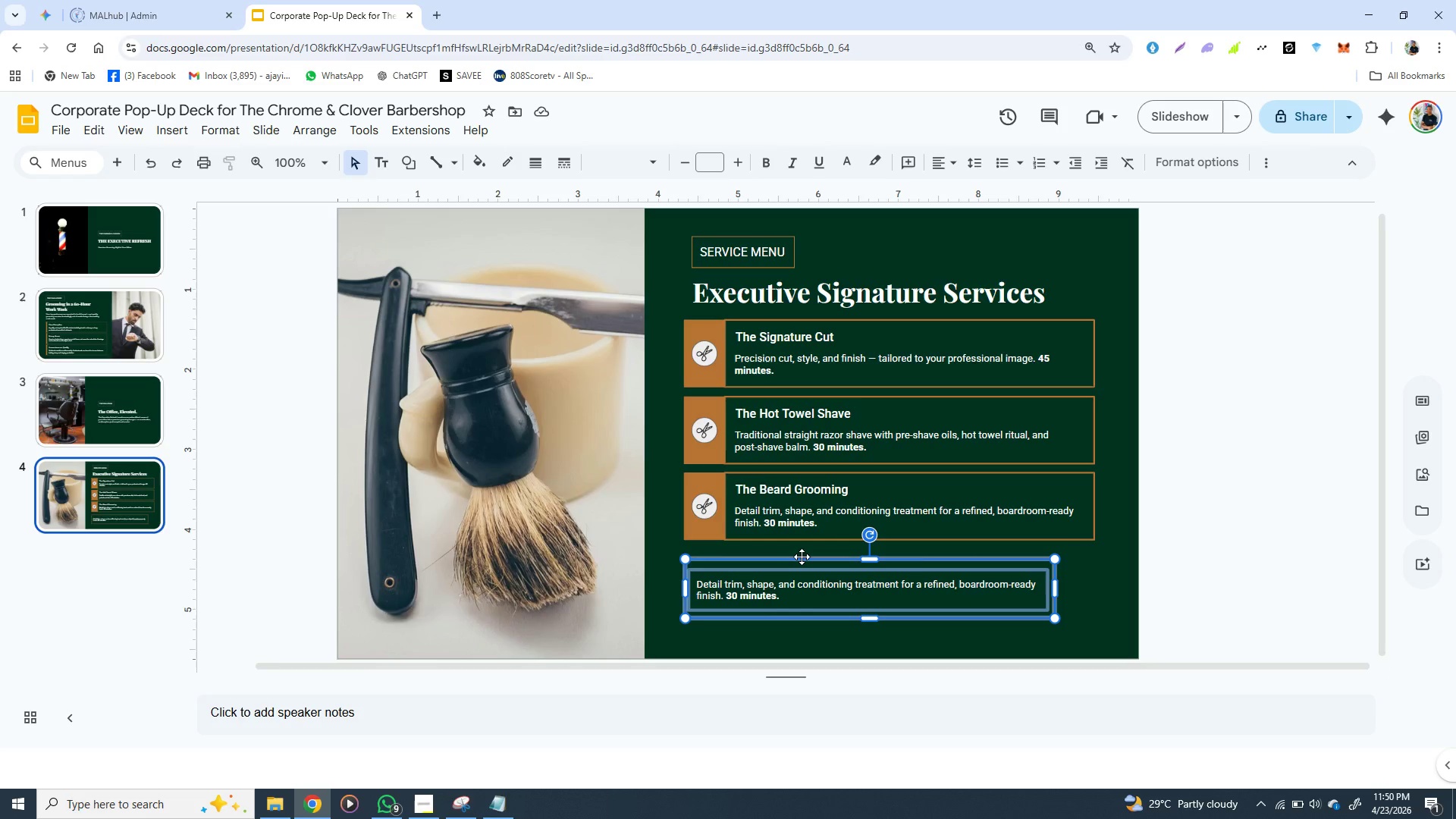 
key(Shift+ShiftLeft)
 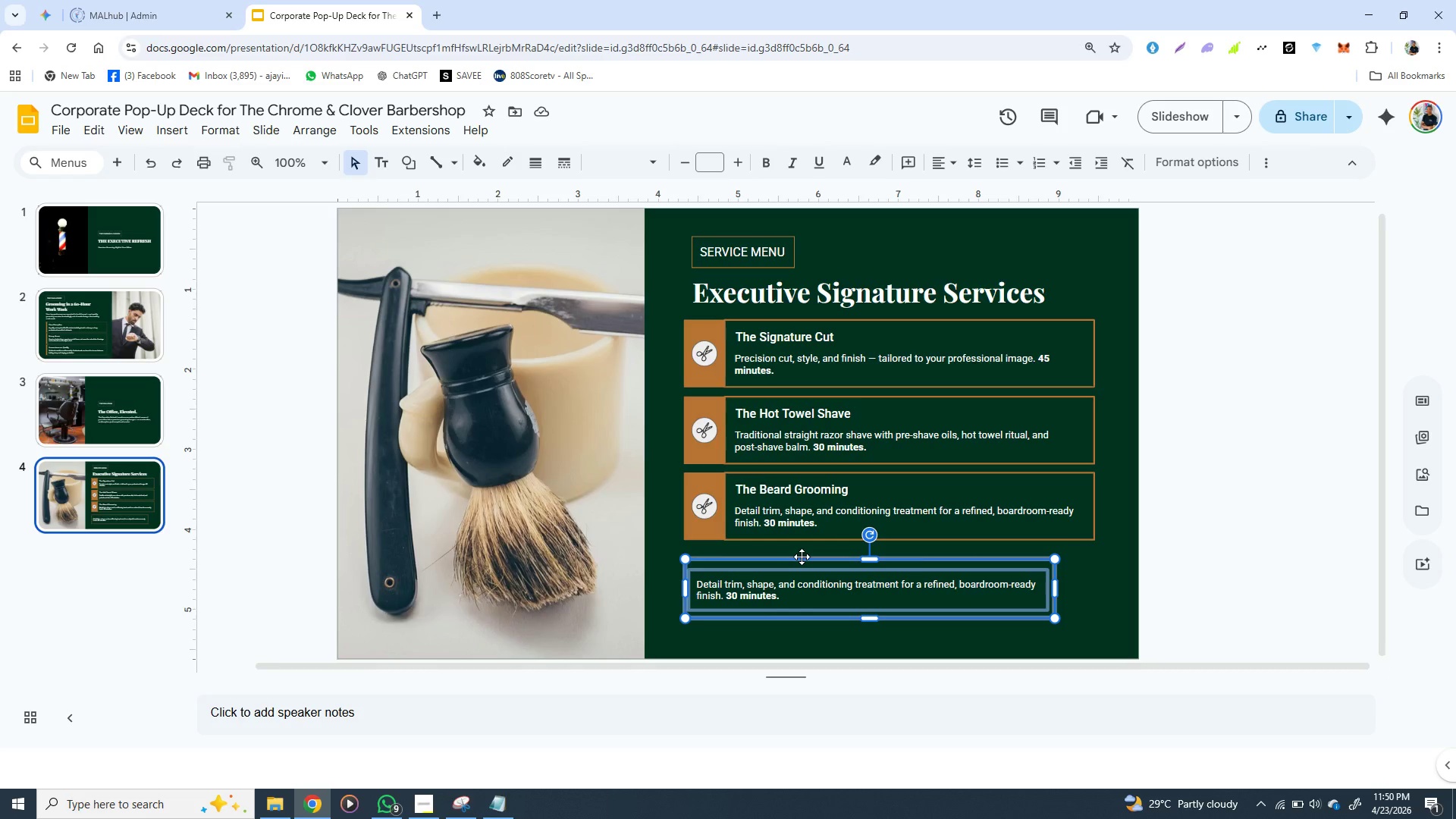 
key(Shift+ShiftLeft)
 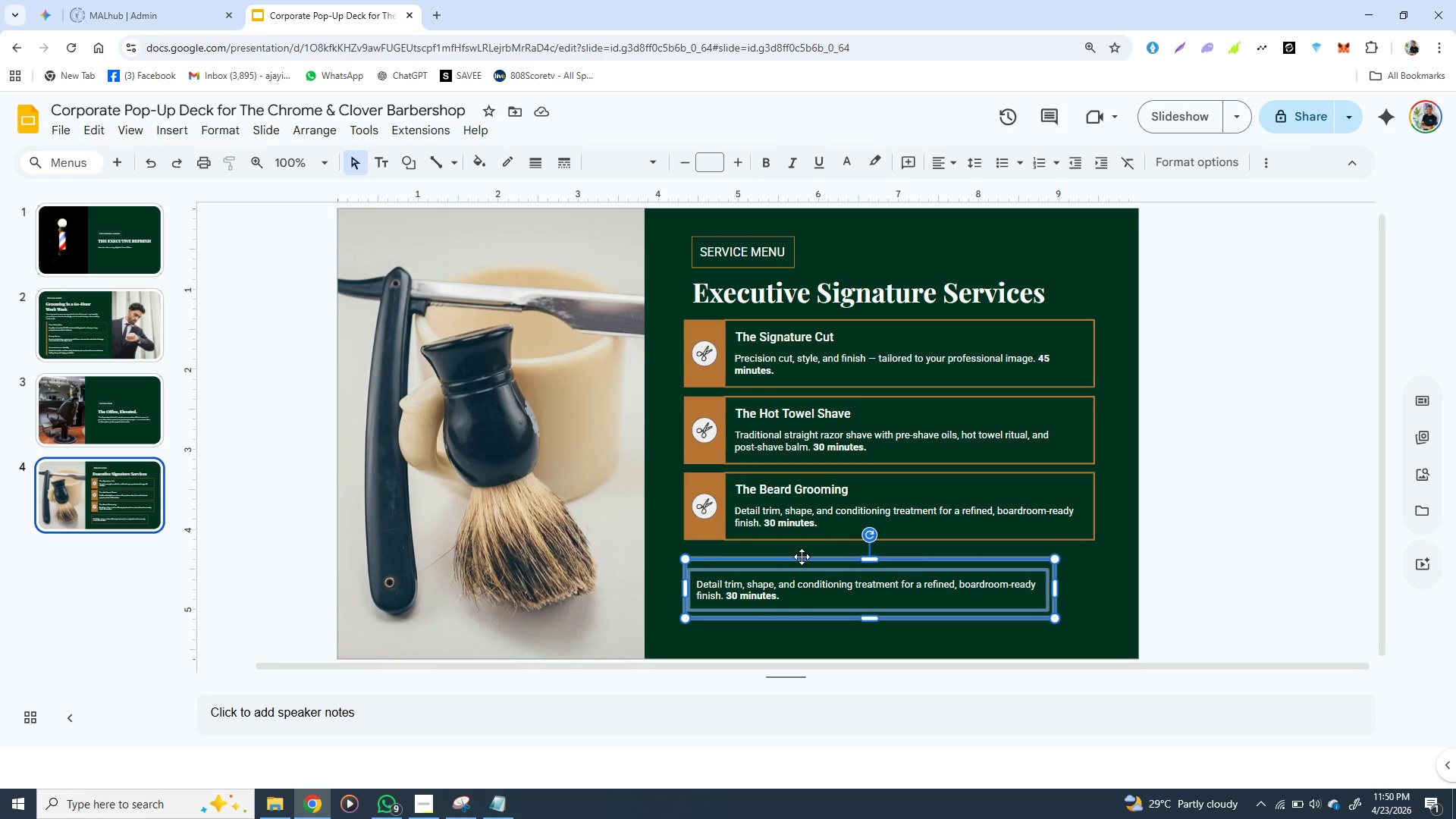 
key(Shift+ShiftLeft)
 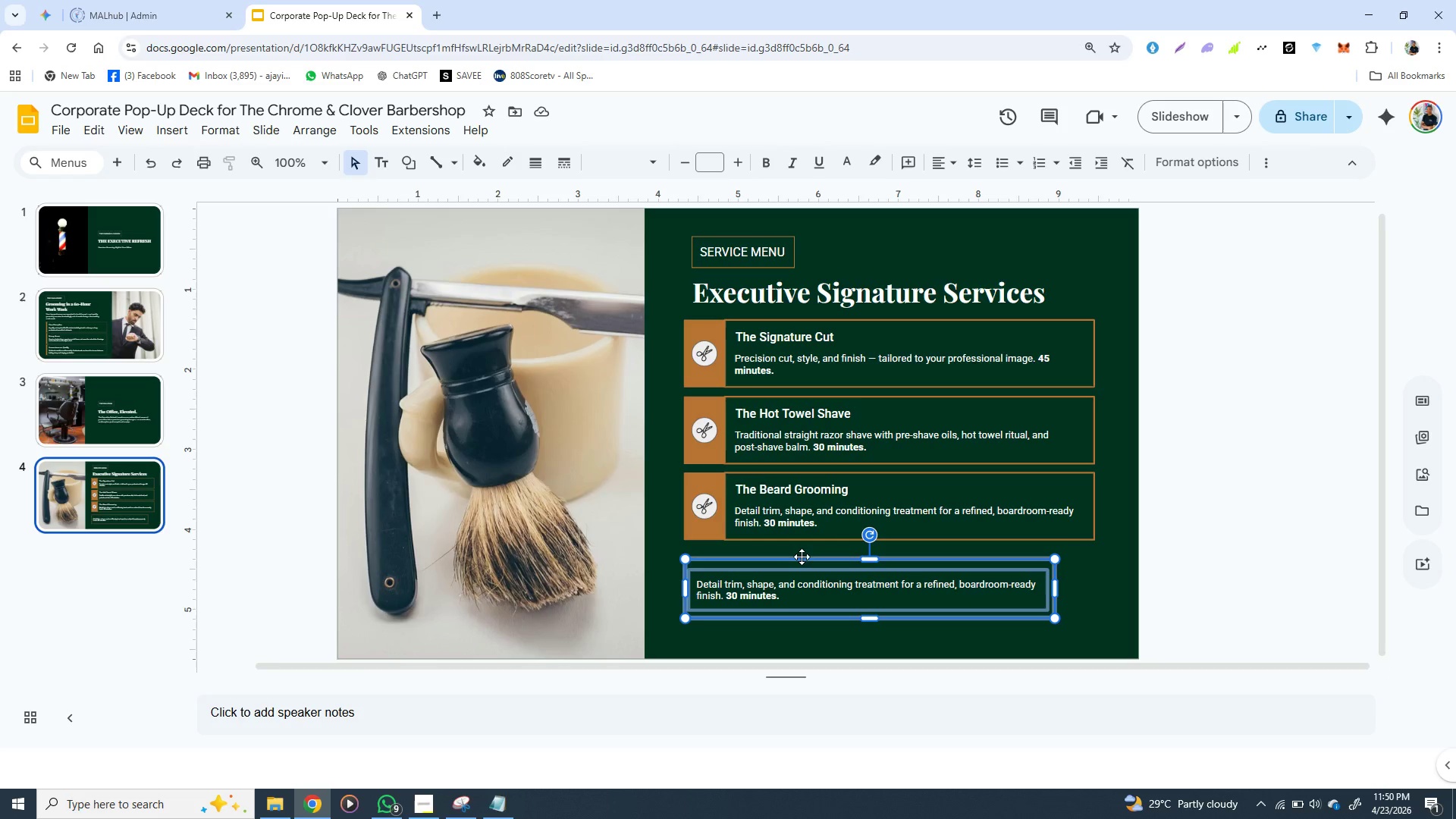 
key(Shift+ShiftLeft)
 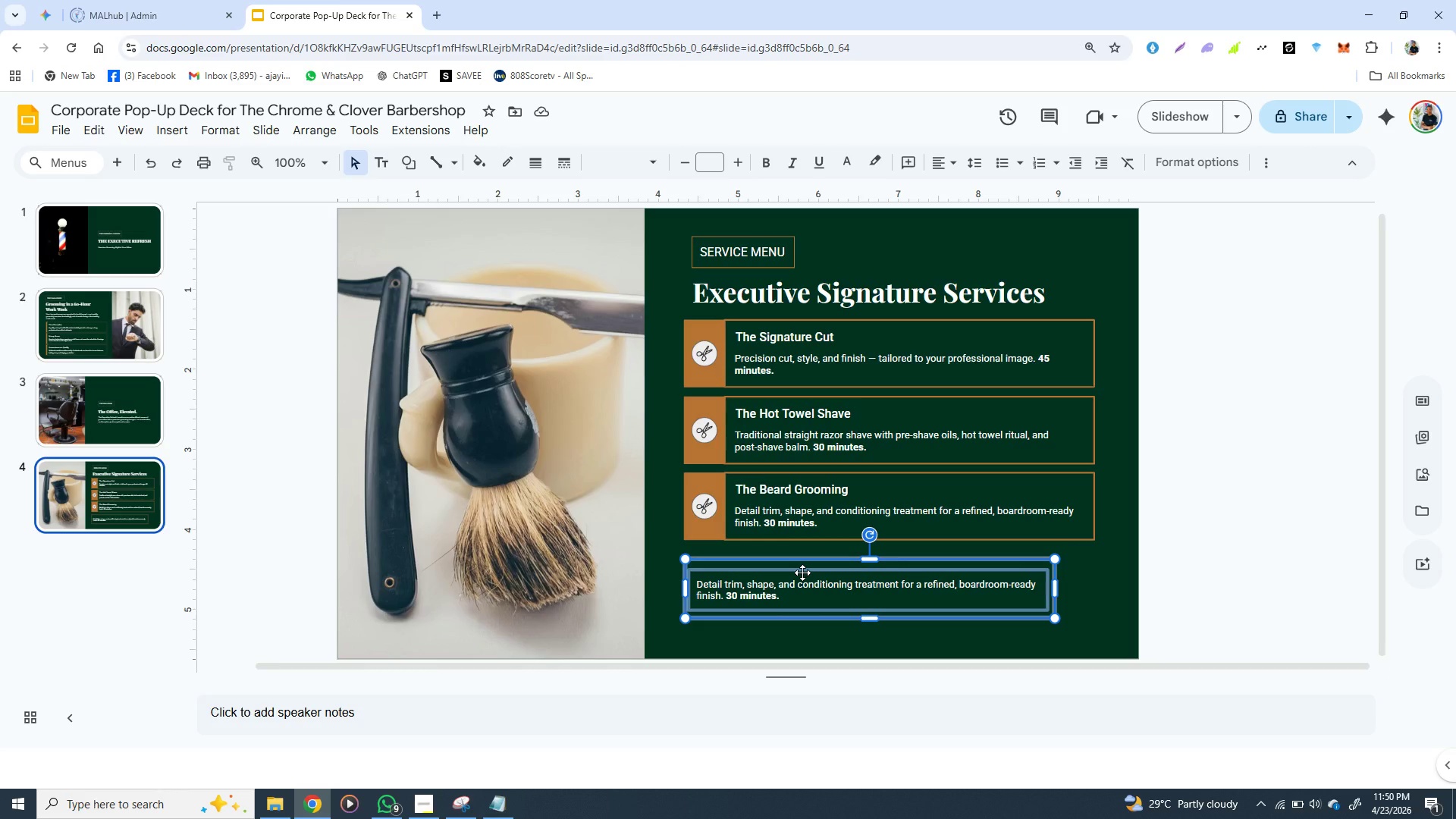 
right_click([802, 573])
 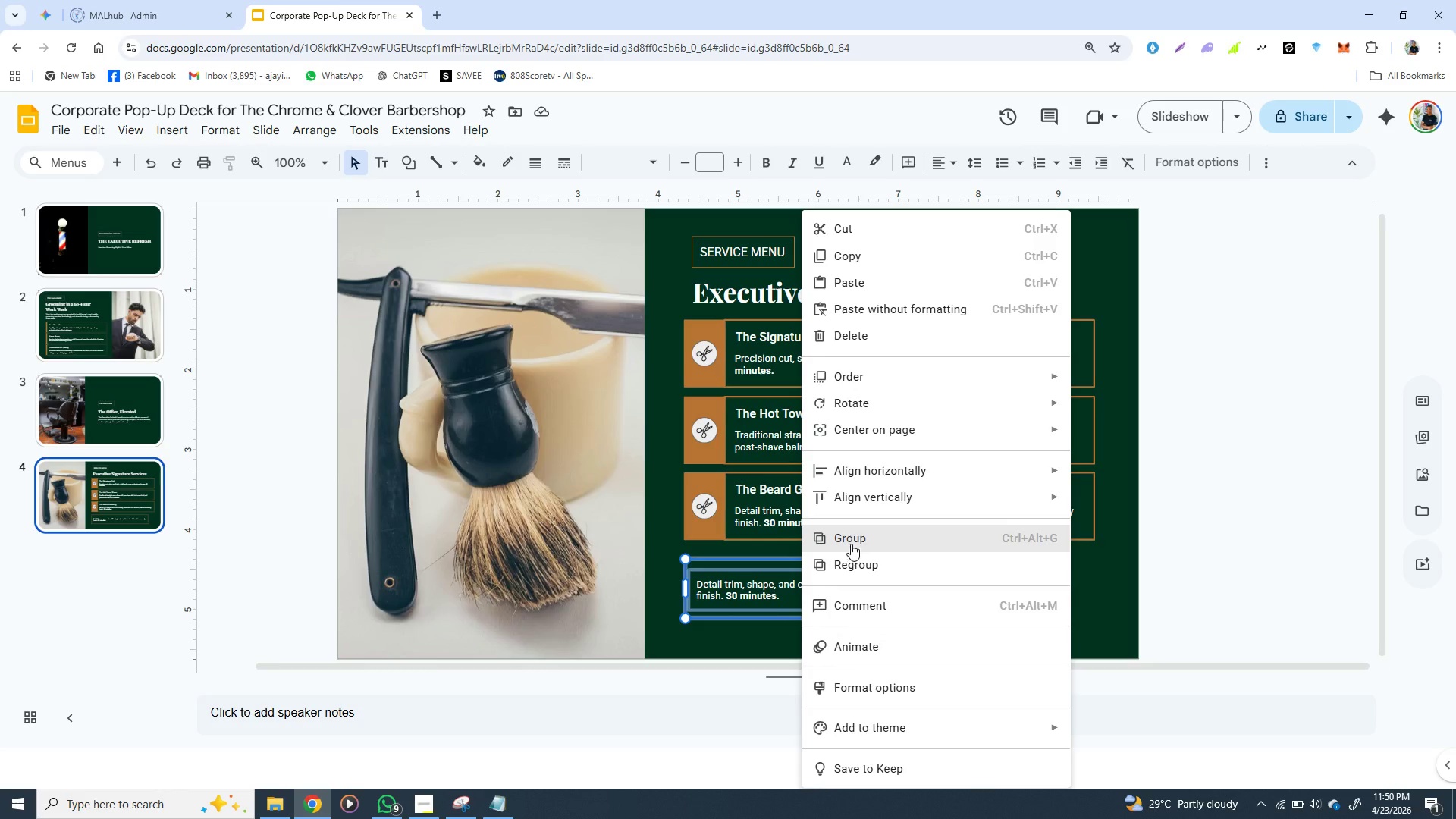 
left_click([854, 538])
 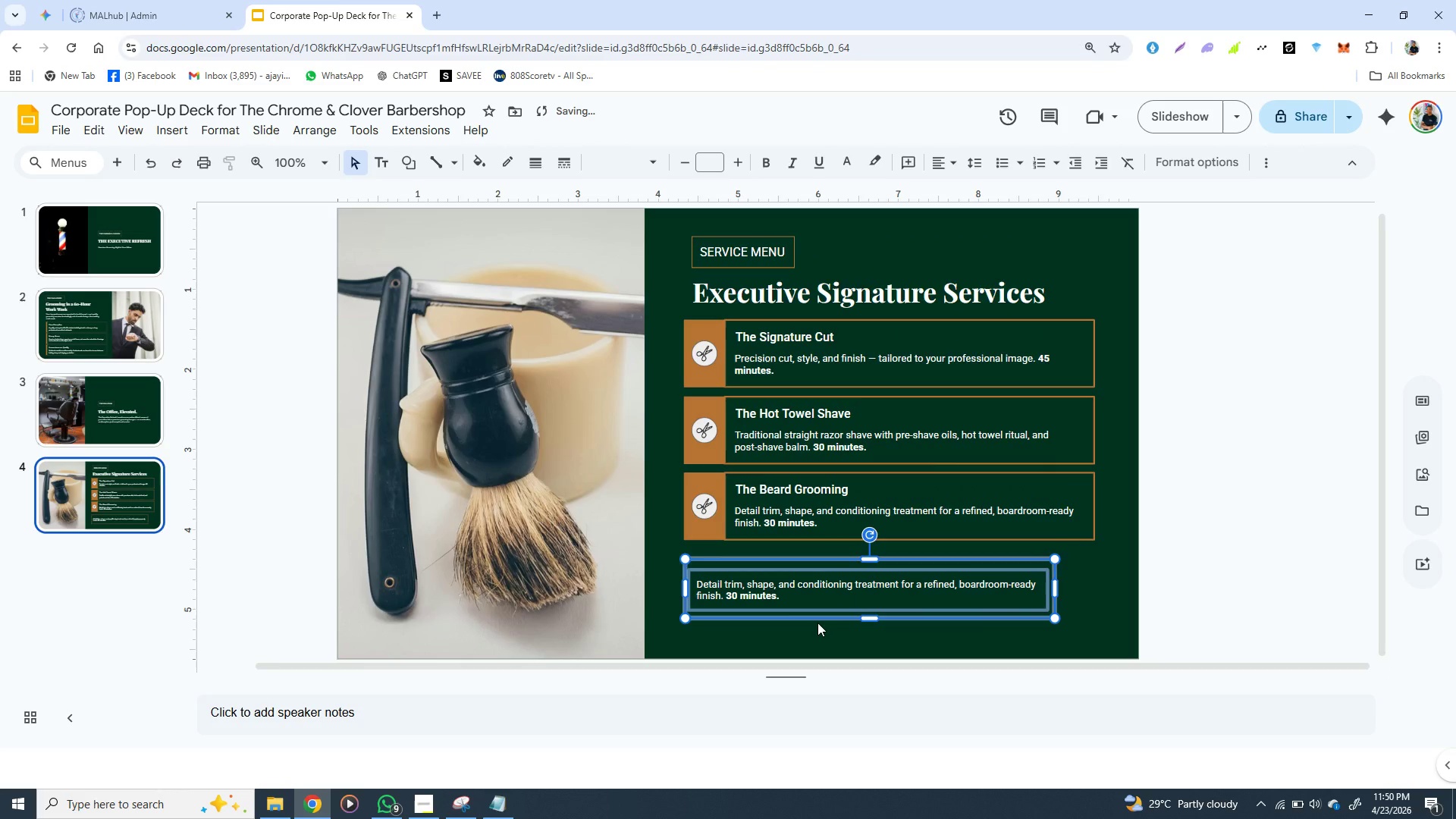 
left_click([817, 623])
 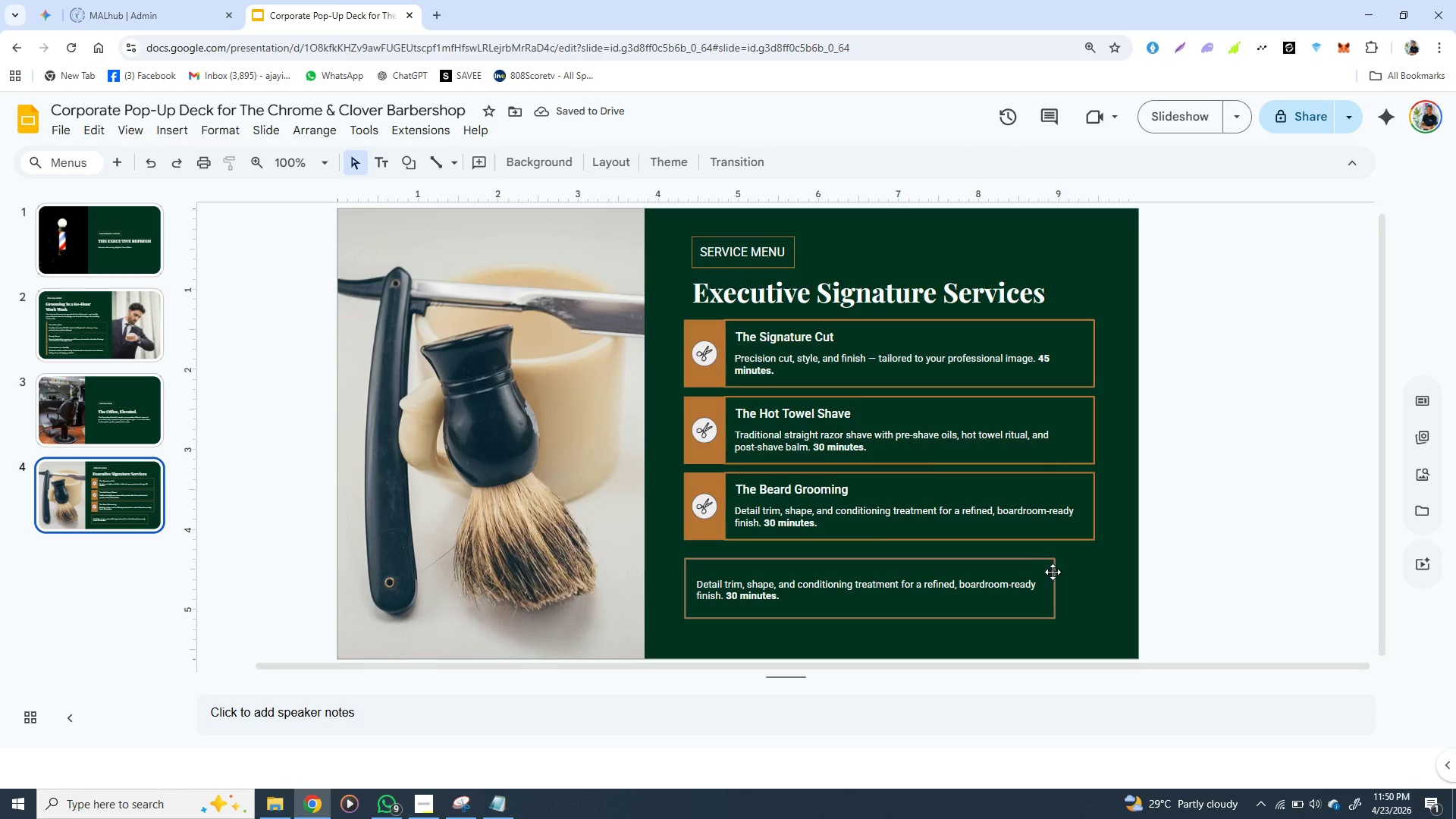 
left_click([1053, 572])
 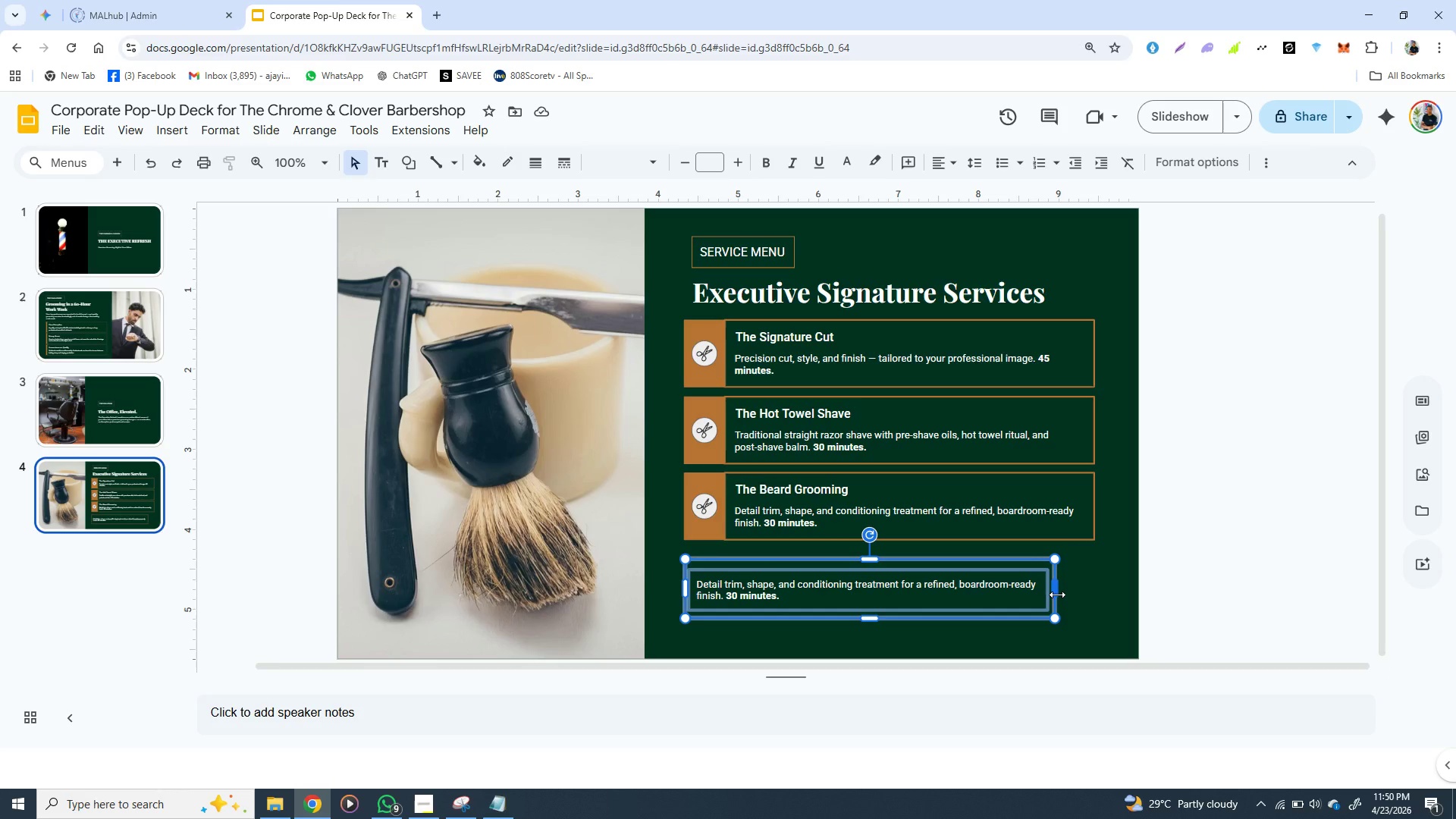 
left_click_drag(start_coordinate=[1057, 595], to_coordinate=[1097, 588])
 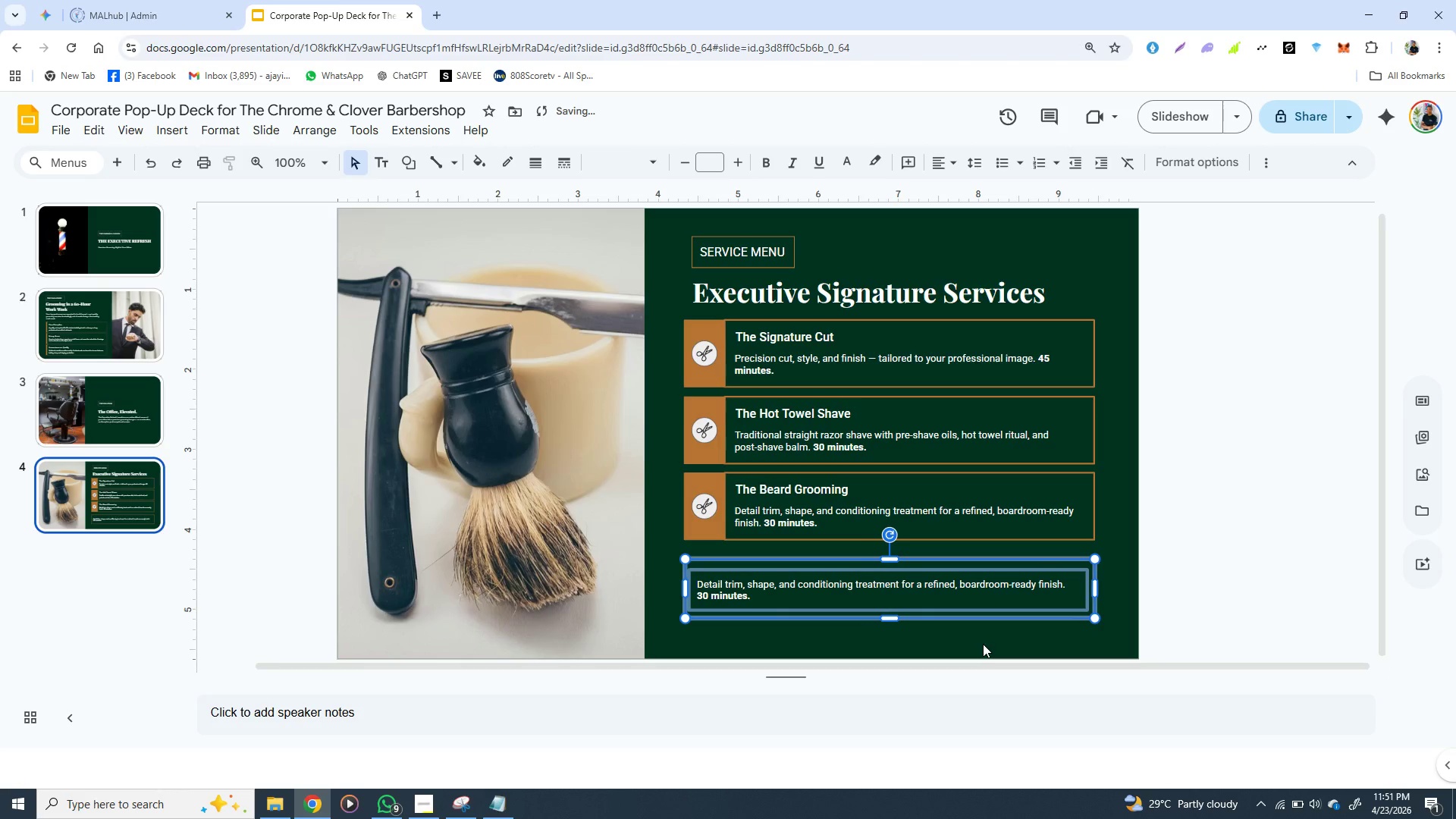 
left_click([983, 644])
 